 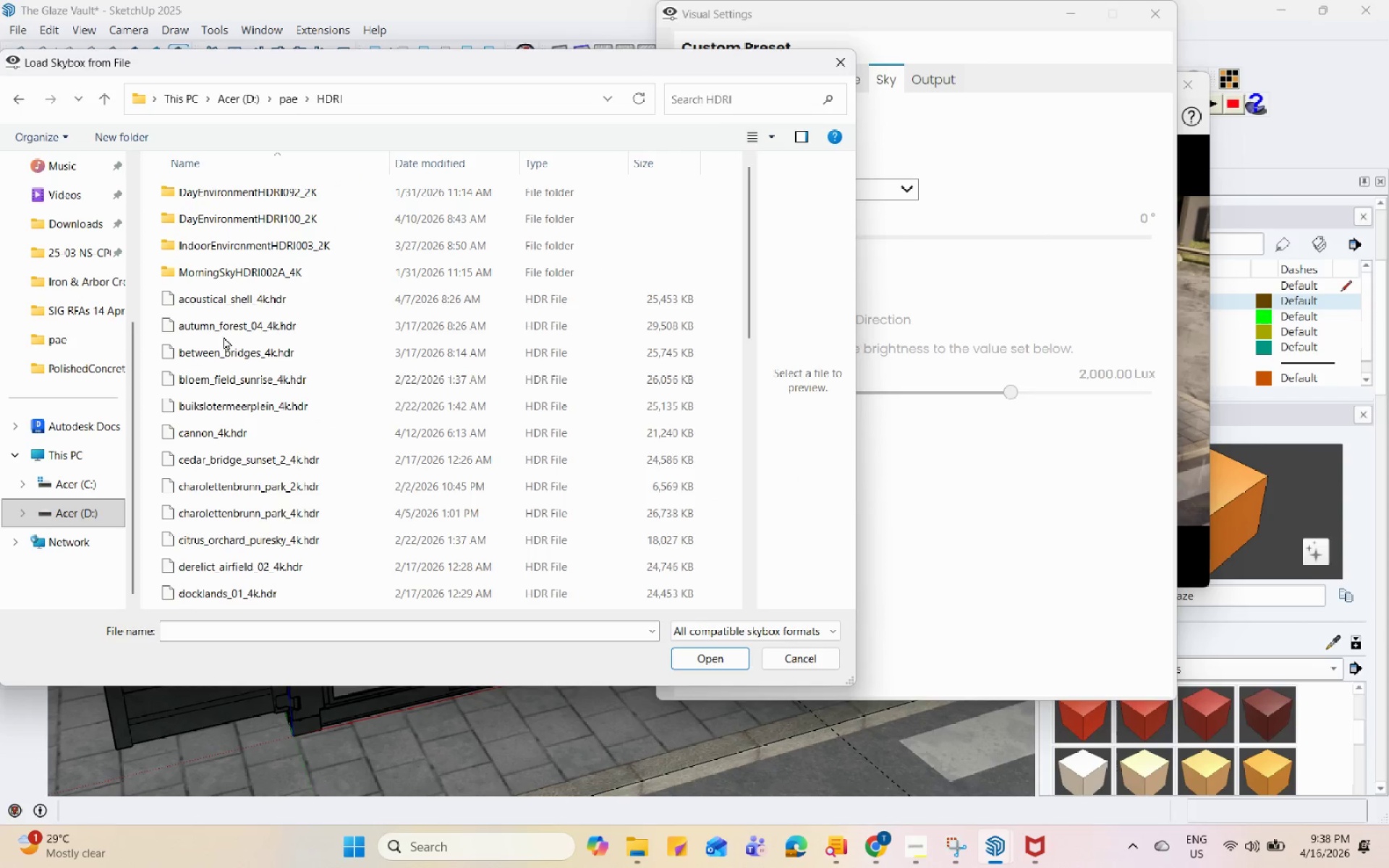 
scroll: coordinate [421, 363], scroll_direction: down, amount: 6.0
 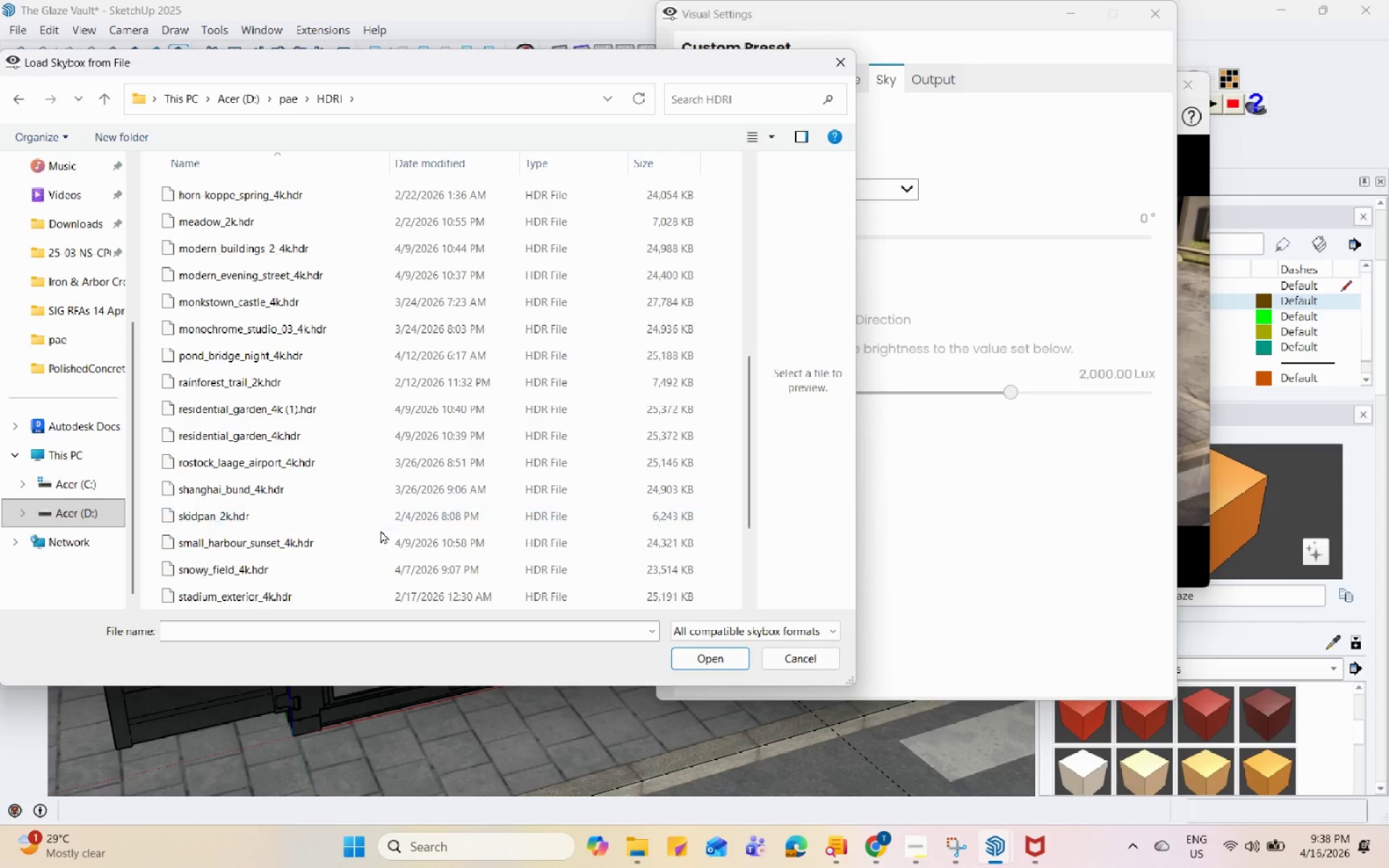 
left_click([394, 485])
 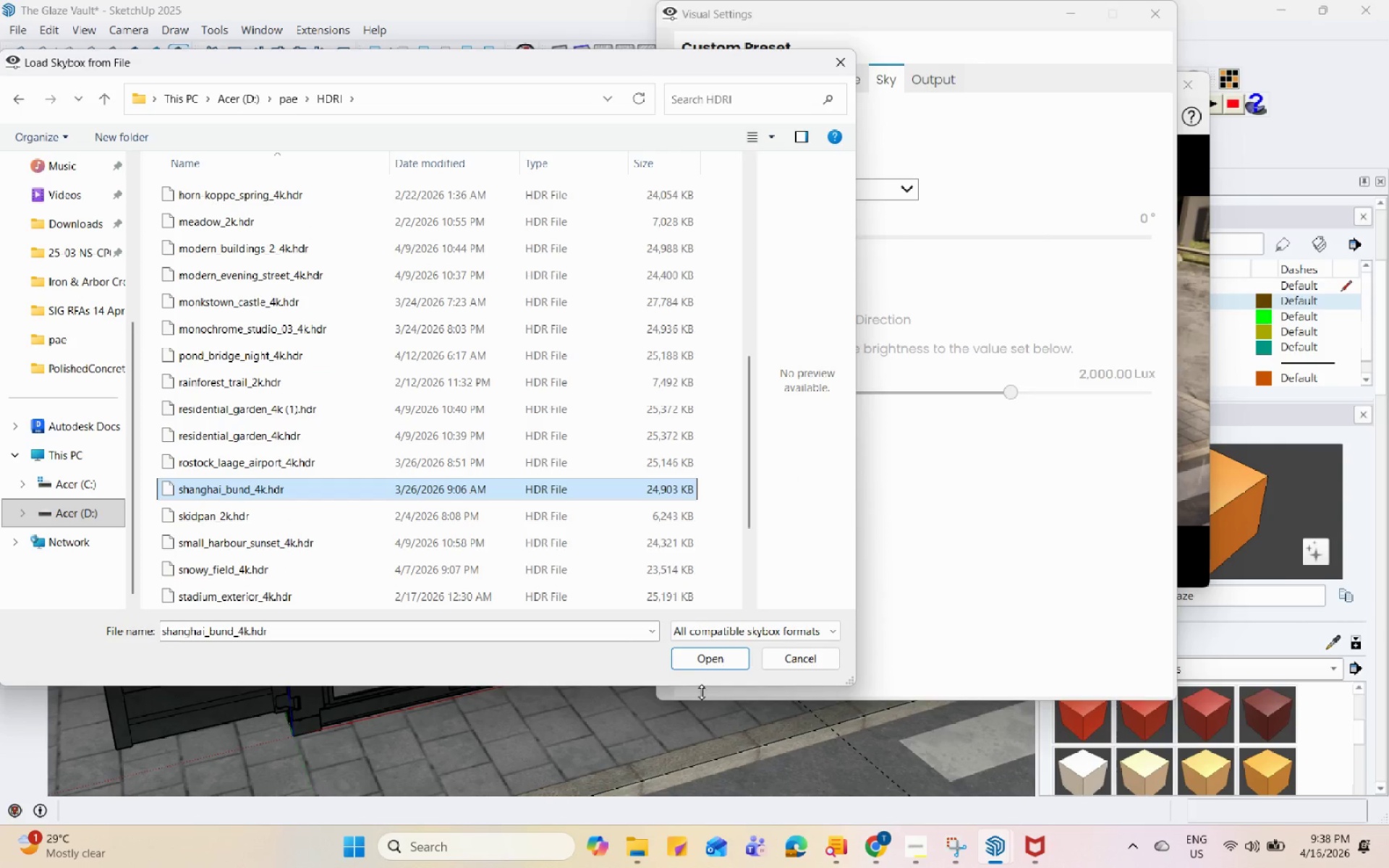 
left_click([703, 663])
 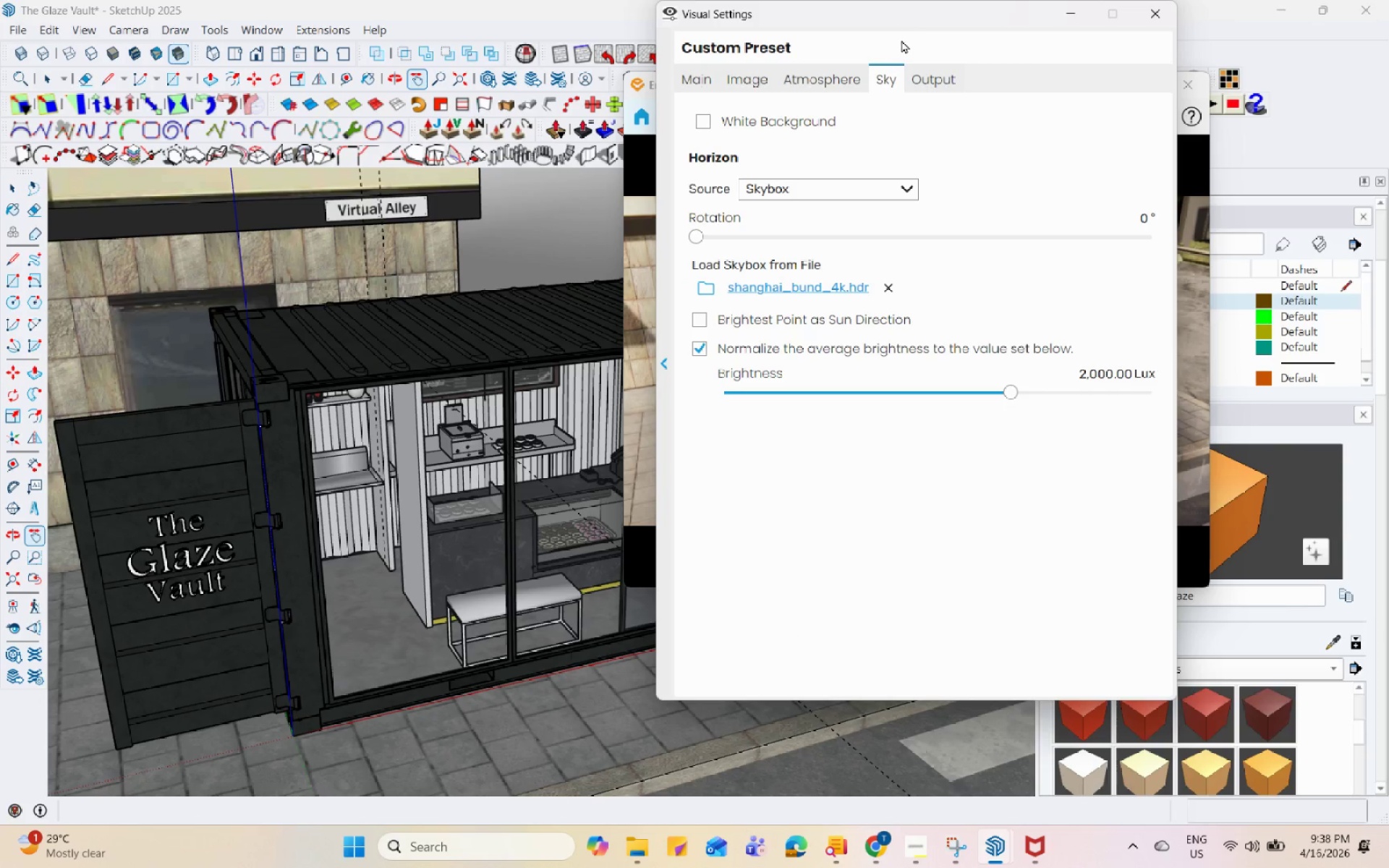 
left_click_drag(start_coordinate=[904, 13], to_coordinate=[358, 145])
 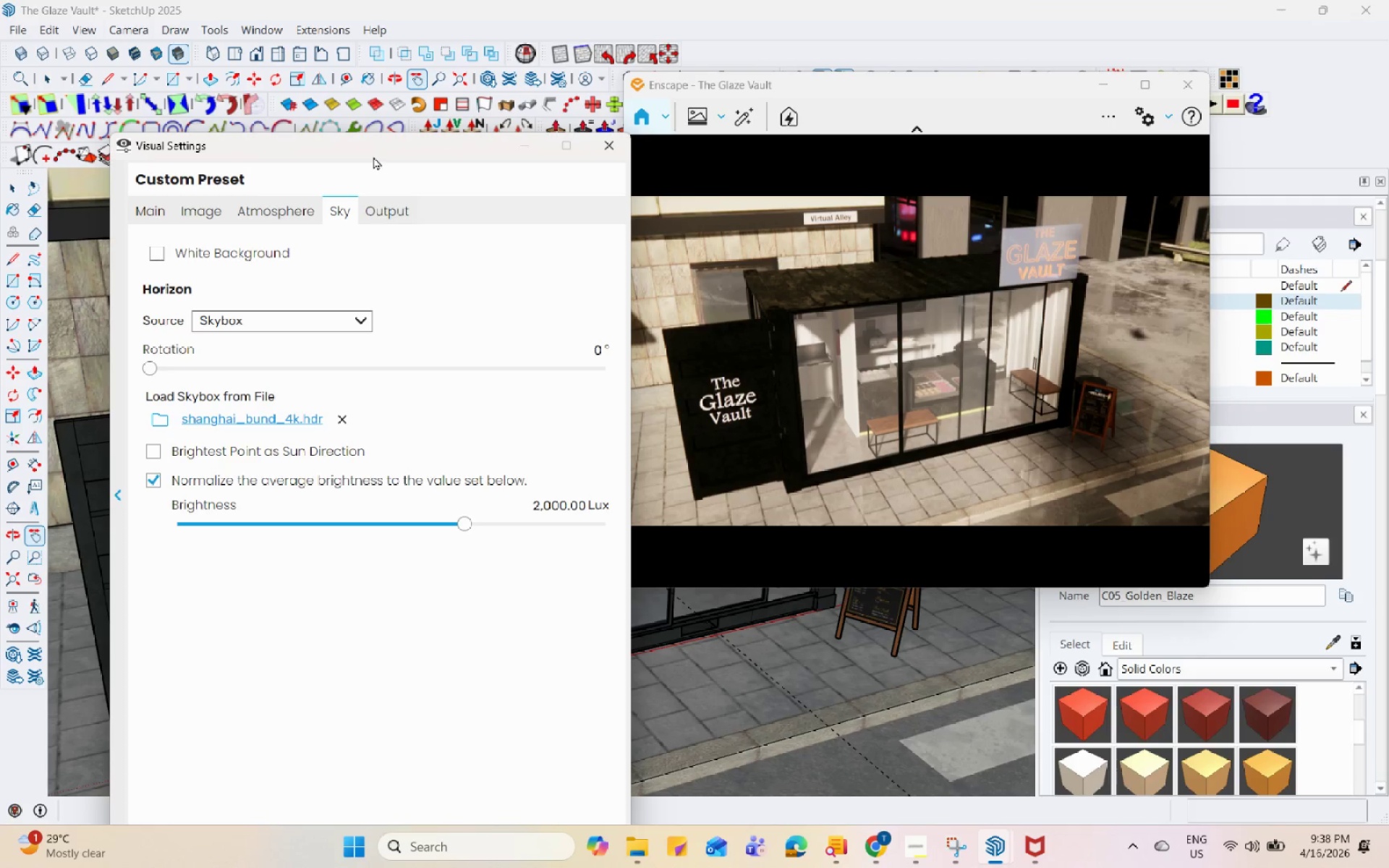 
left_click_drag(start_coordinate=[382, 148], to_coordinate=[297, 117])
 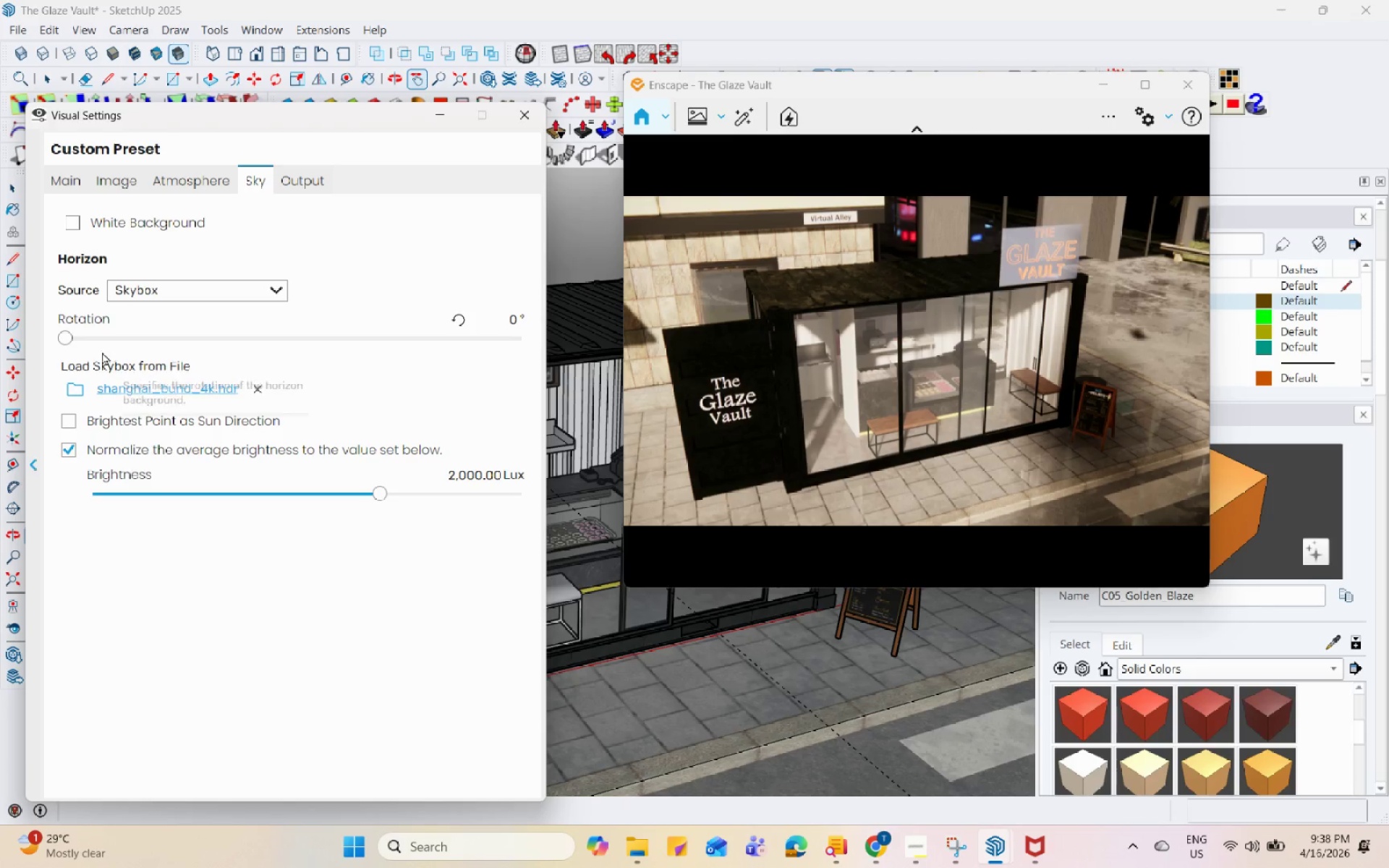 
left_click_drag(start_coordinate=[64, 336], to_coordinate=[344, 381])
 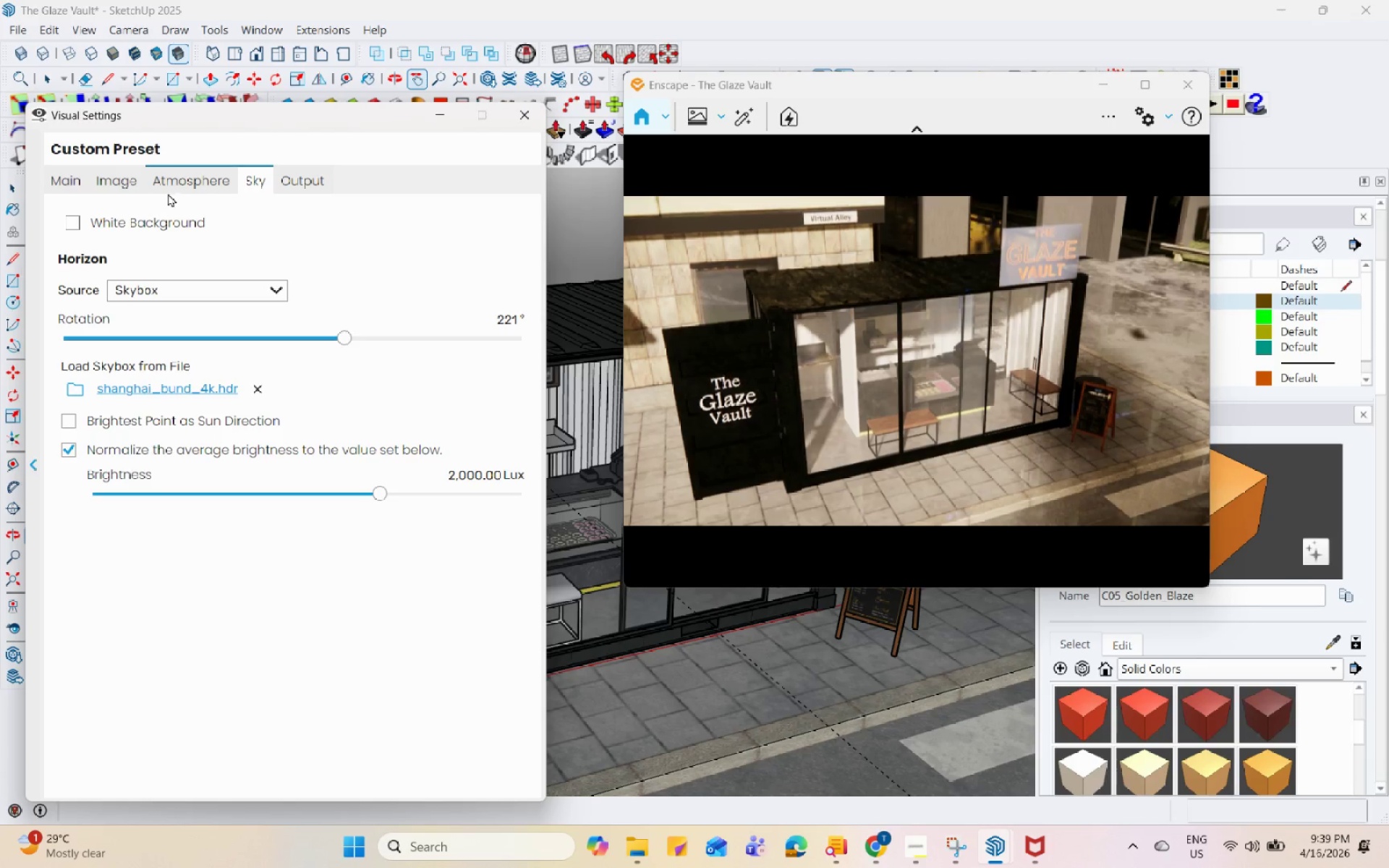 
left_click([200, 192])
 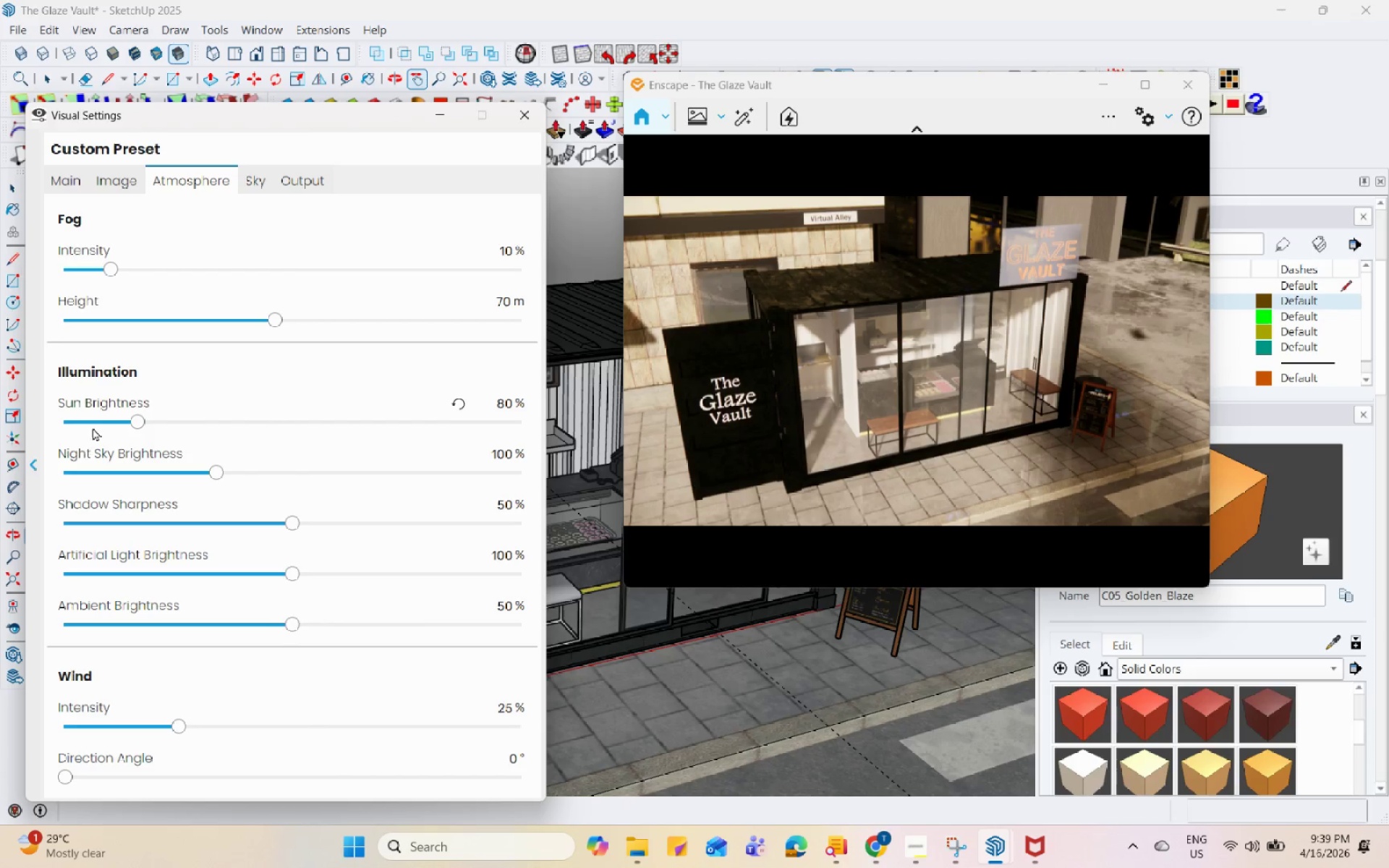 
left_click_drag(start_coordinate=[94, 424], to_coordinate=[69, 421])
 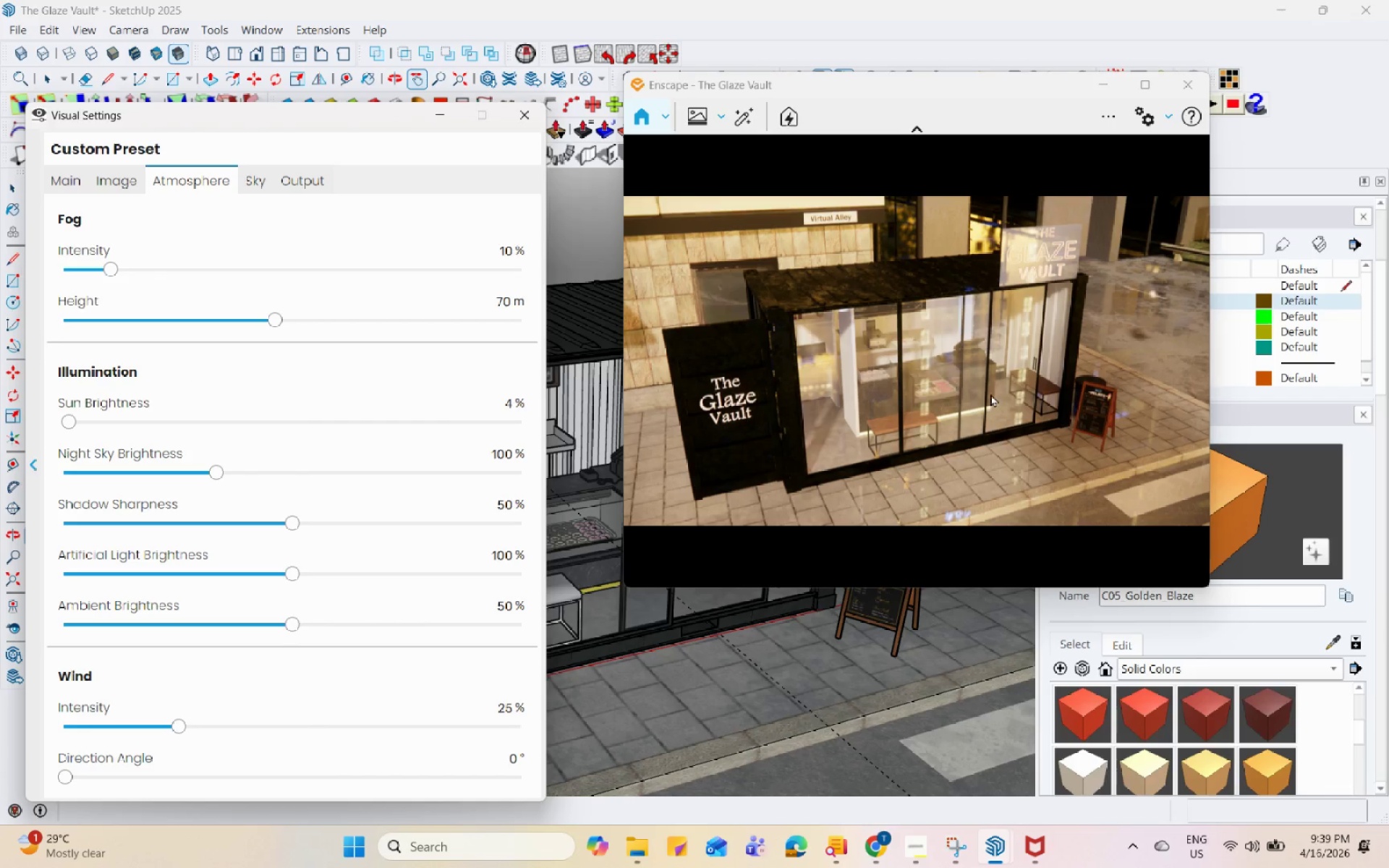 
scroll: coordinate [967, 475], scroll_direction: up, amount: 4.0
 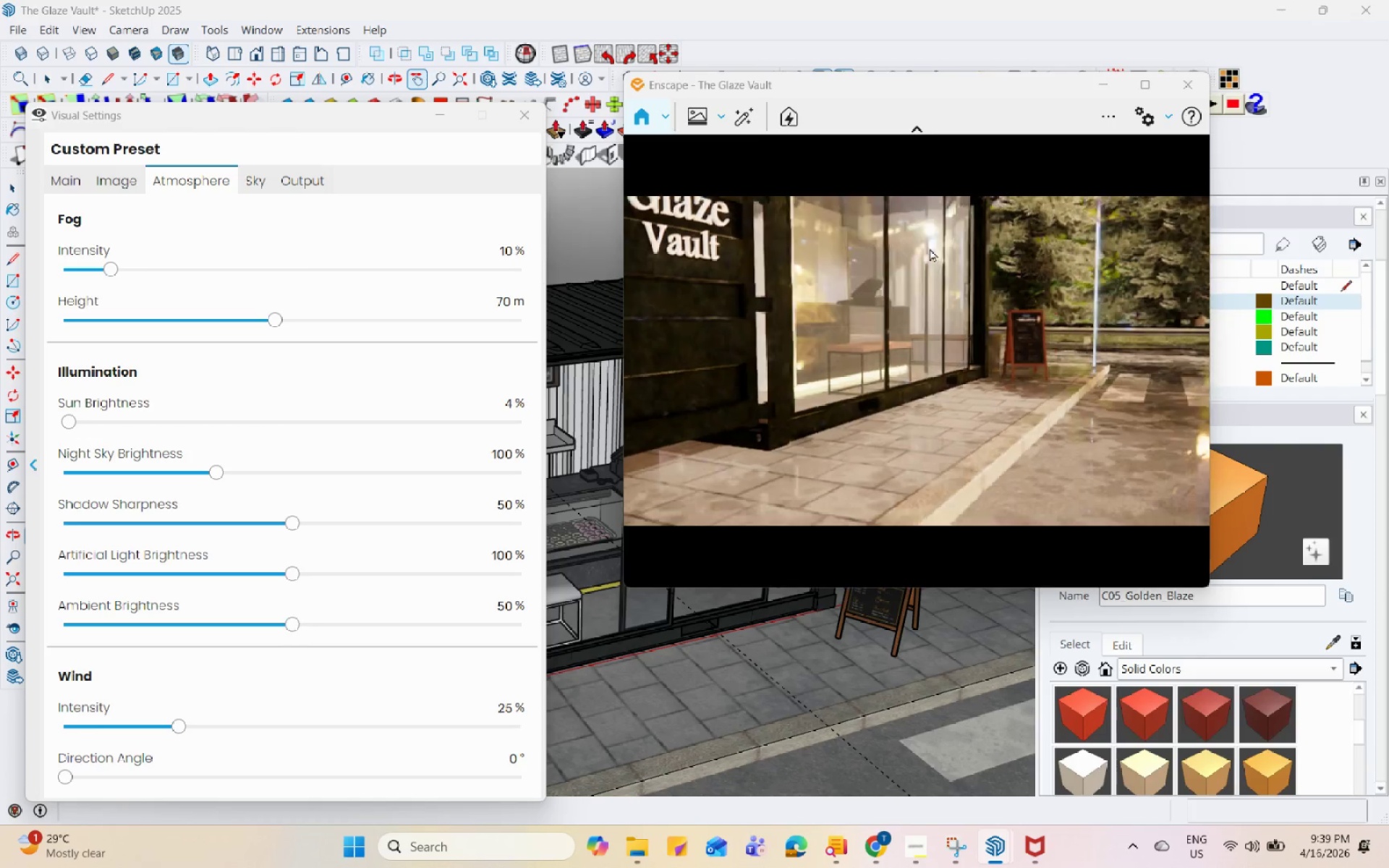 
wait(6.57)
 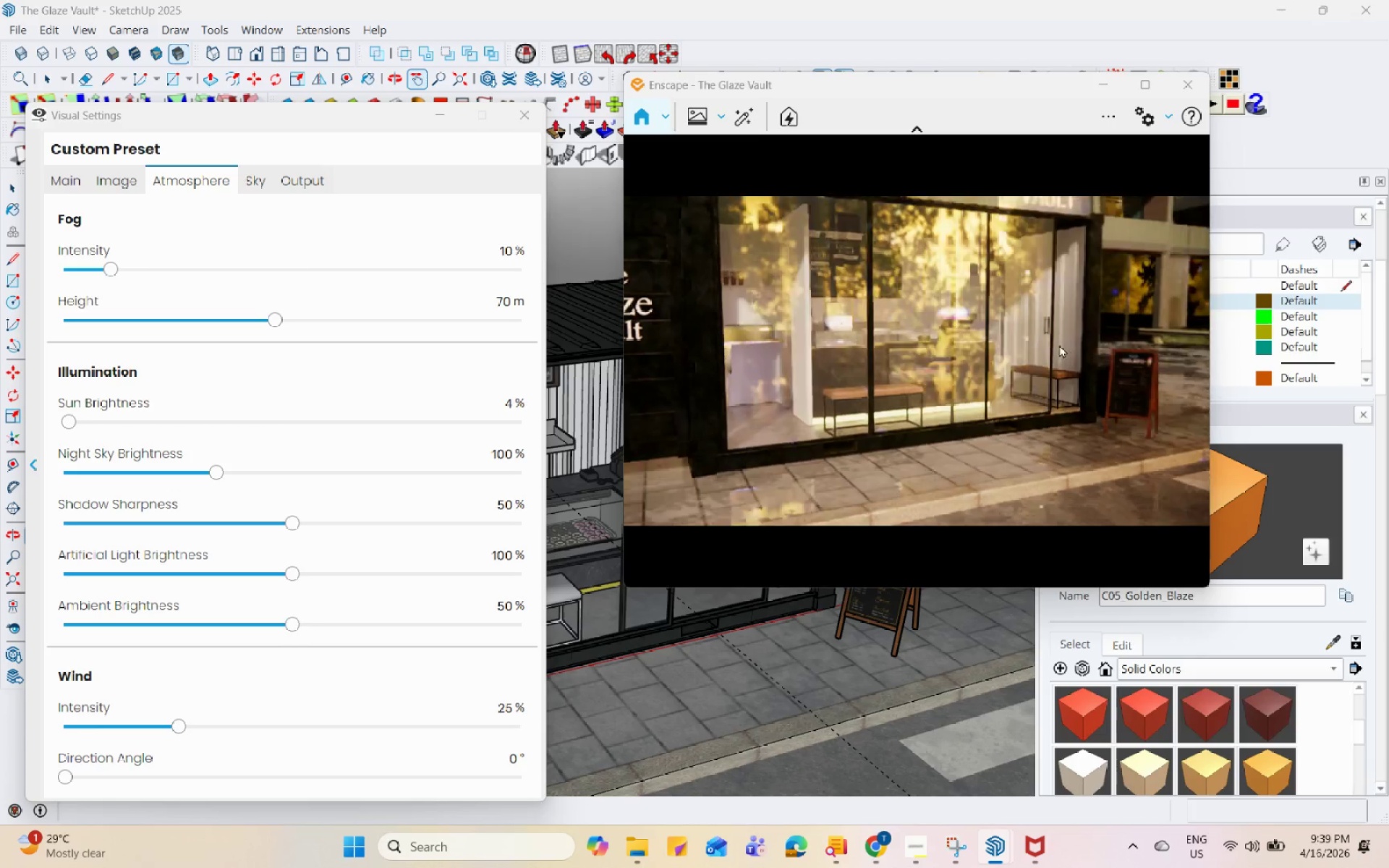 
scroll: coordinate [1016, 476], scroll_direction: down, amount: 2.0
 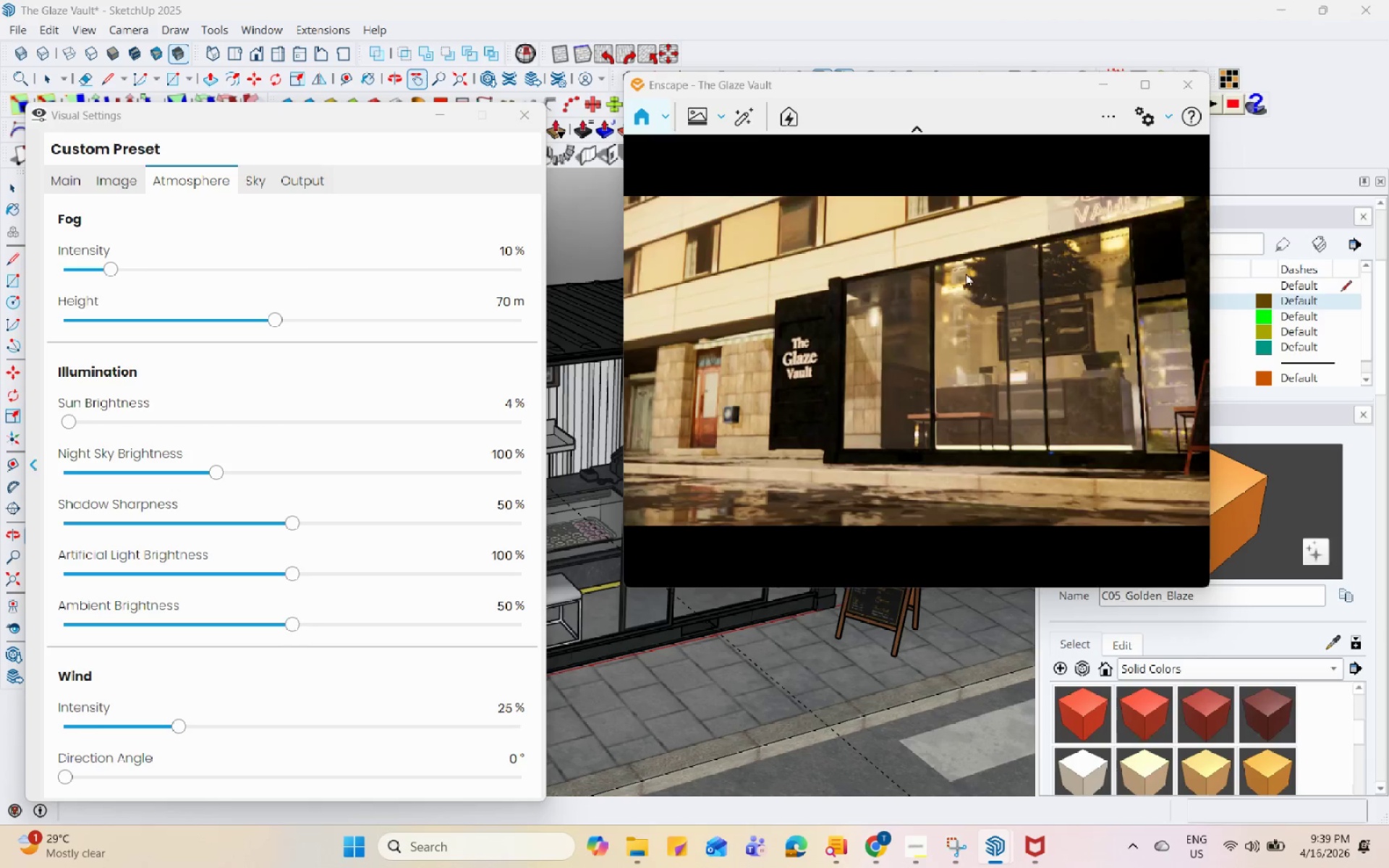 
wait(8.64)
 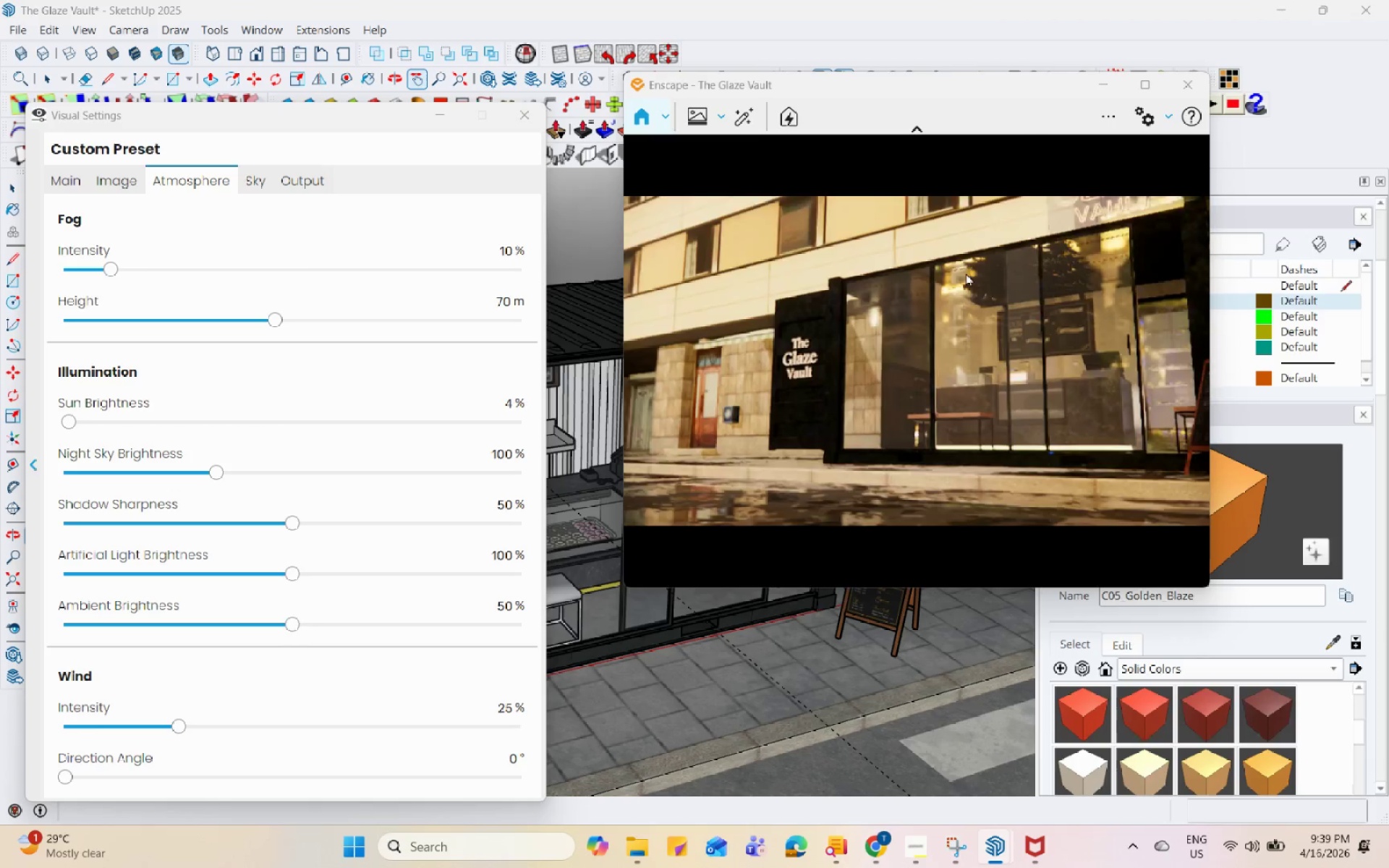 
scroll: coordinate [846, 237], scroll_direction: up, amount: 5.0
 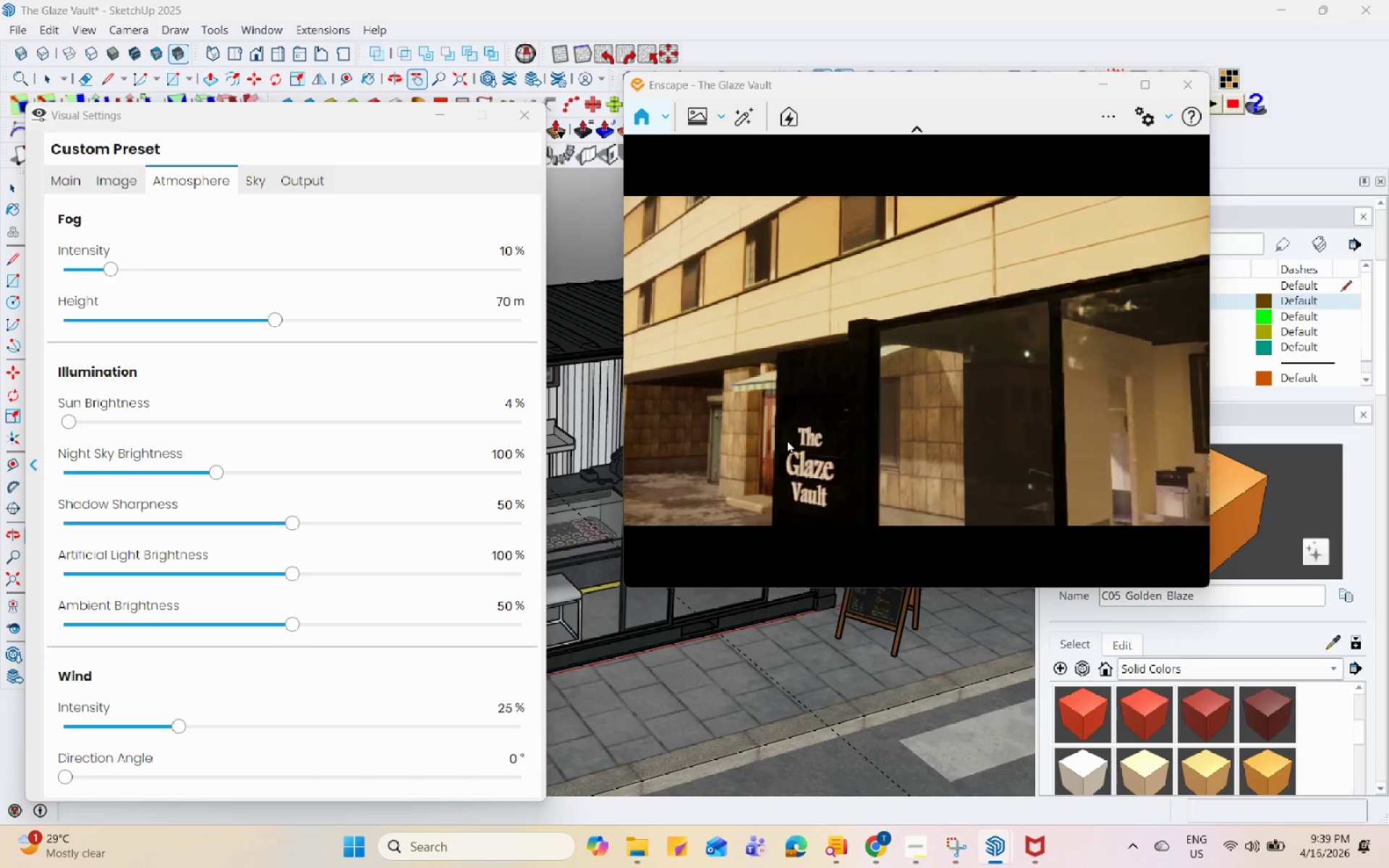 
wait(8.6)
 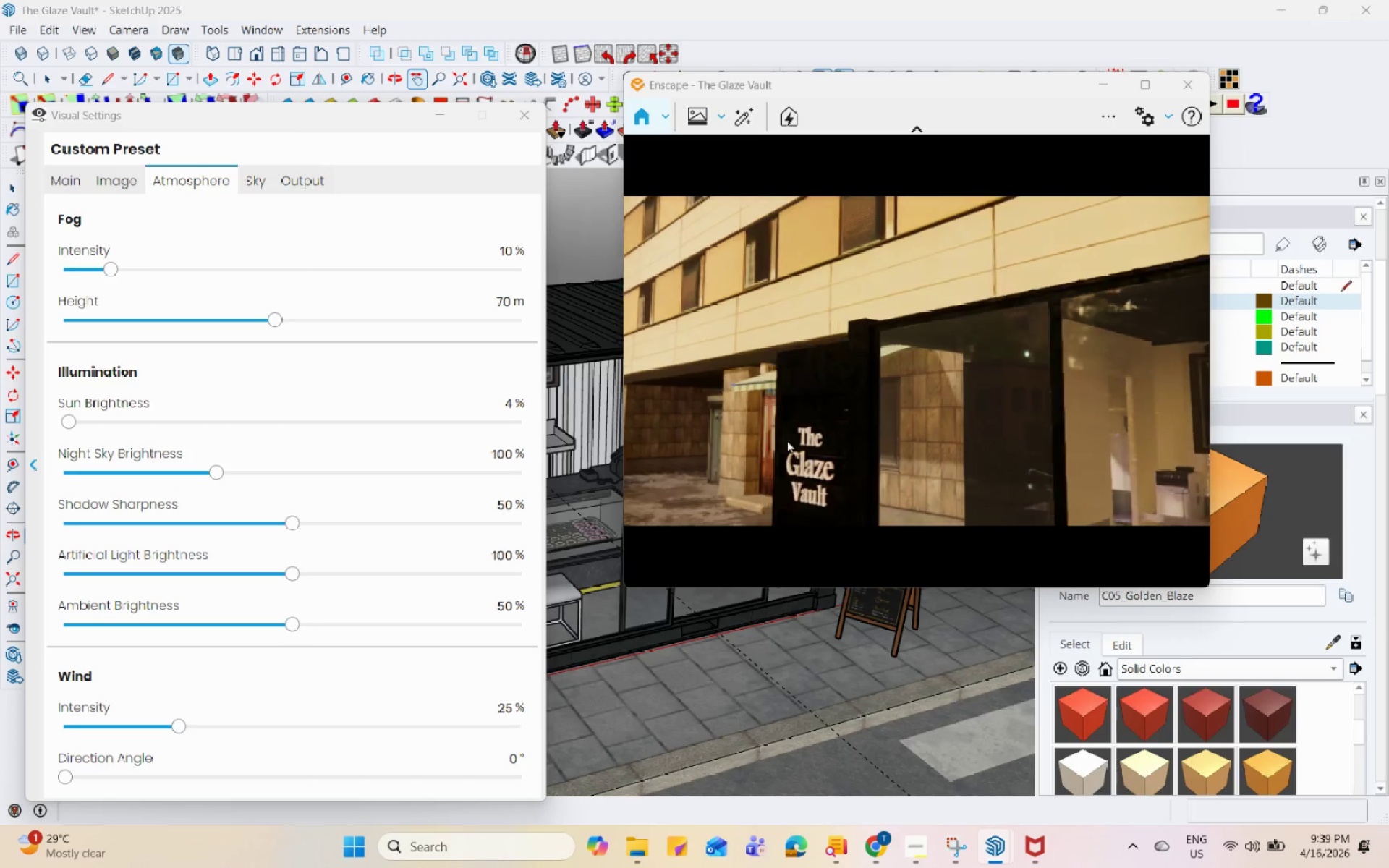 
middle_click([934, 327])
 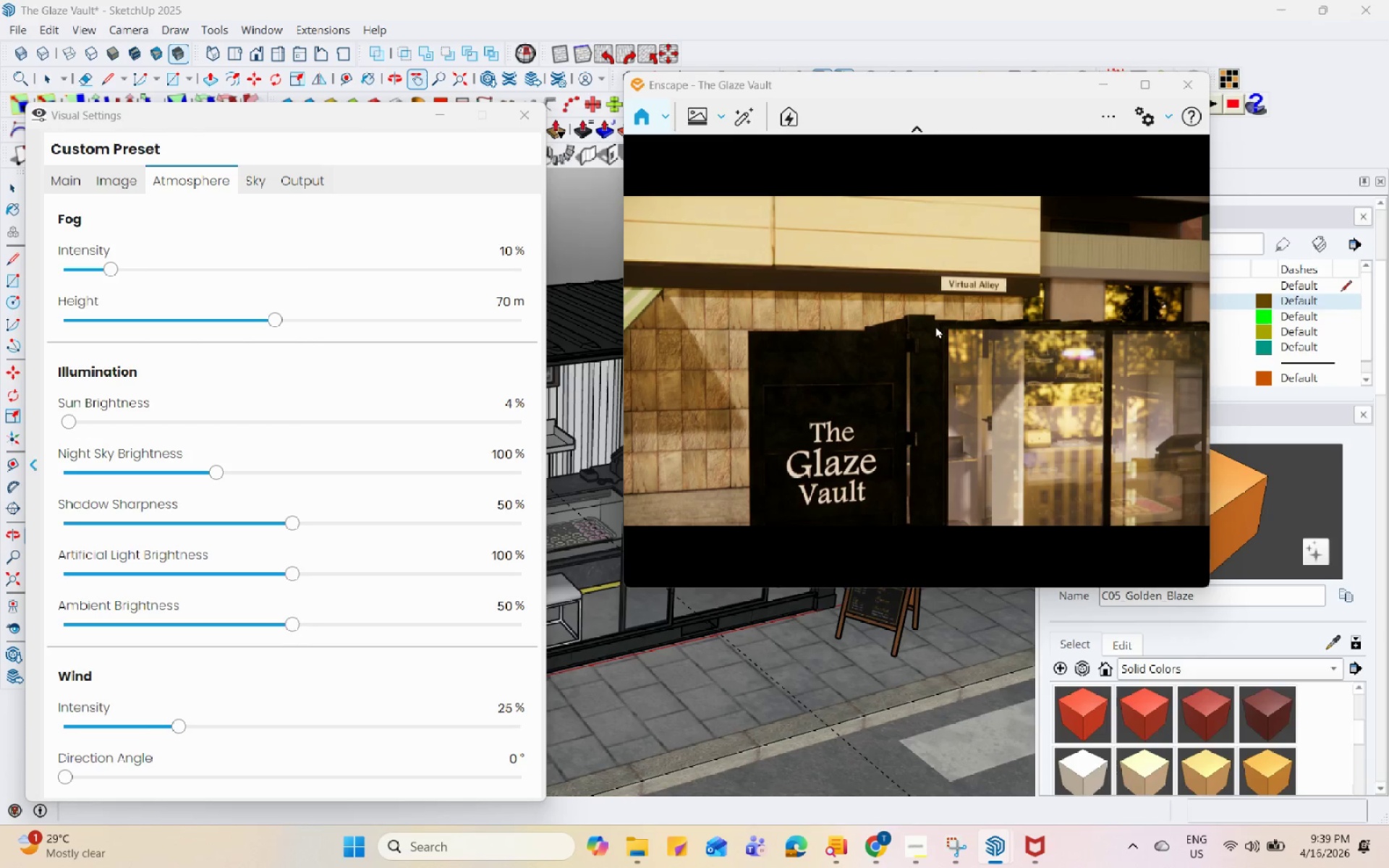 
wait(13.06)
 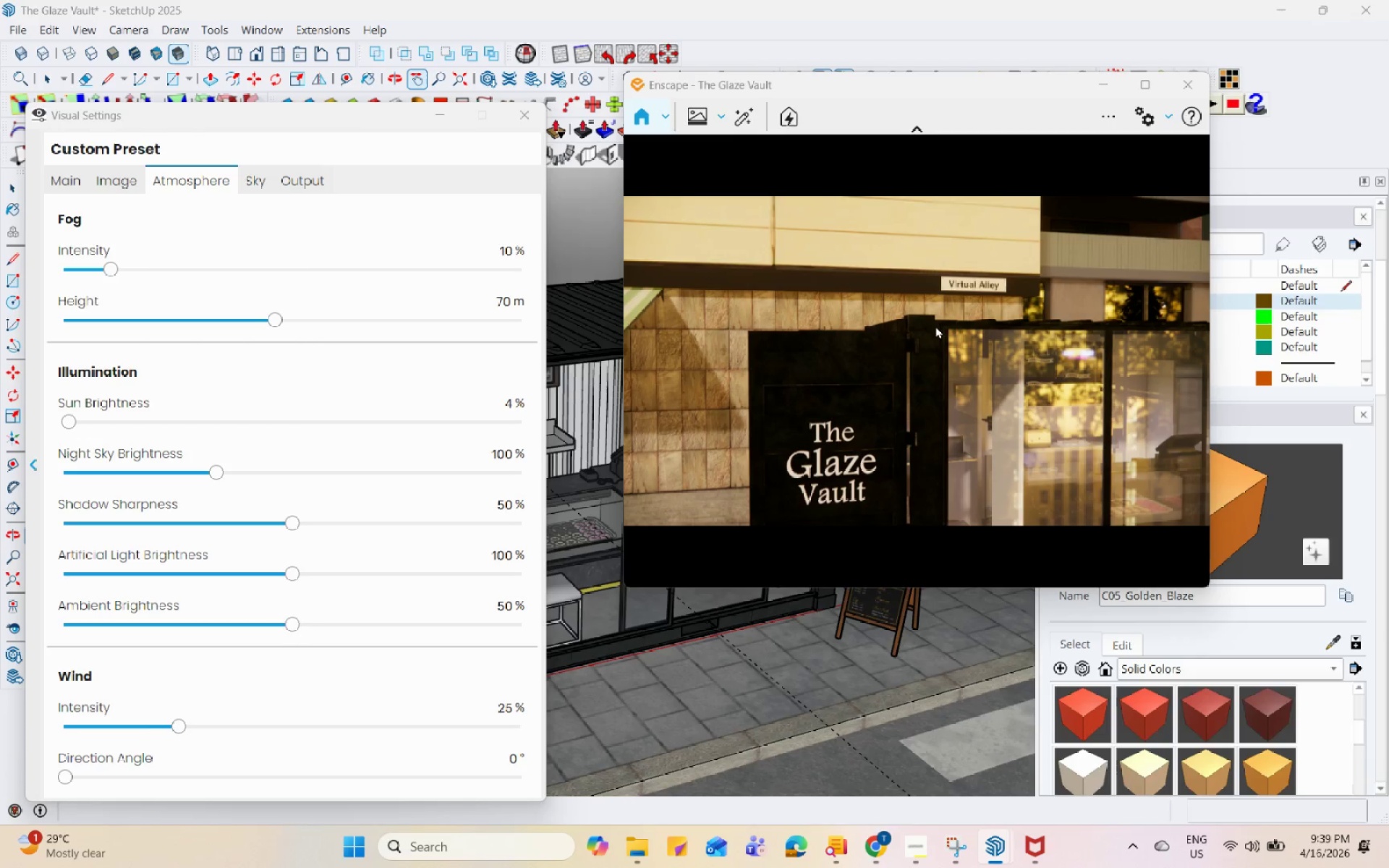 
left_click_drag(start_coordinate=[213, 471], to_coordinate=[82, 477])
 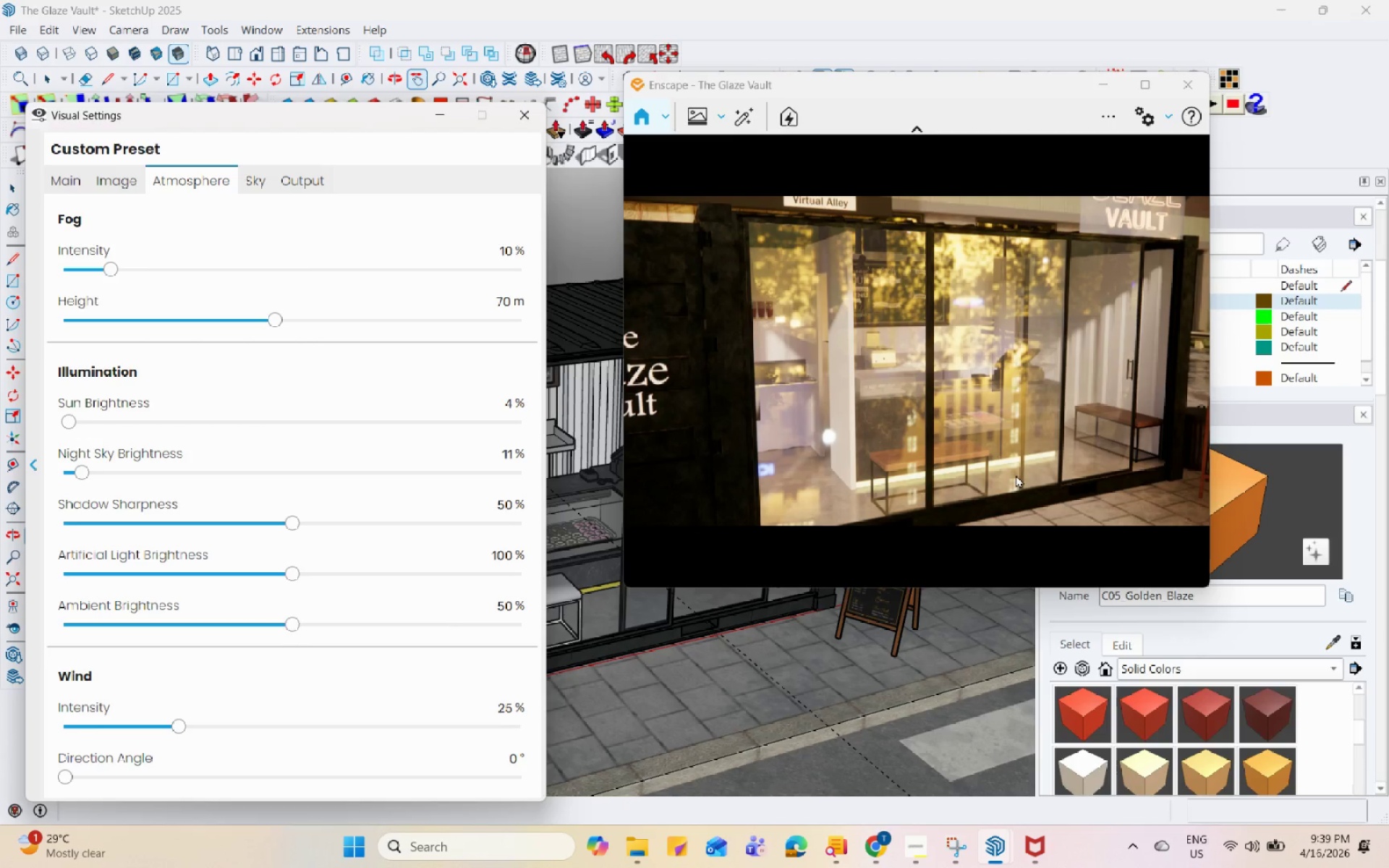 
left_click([1024, 472])
 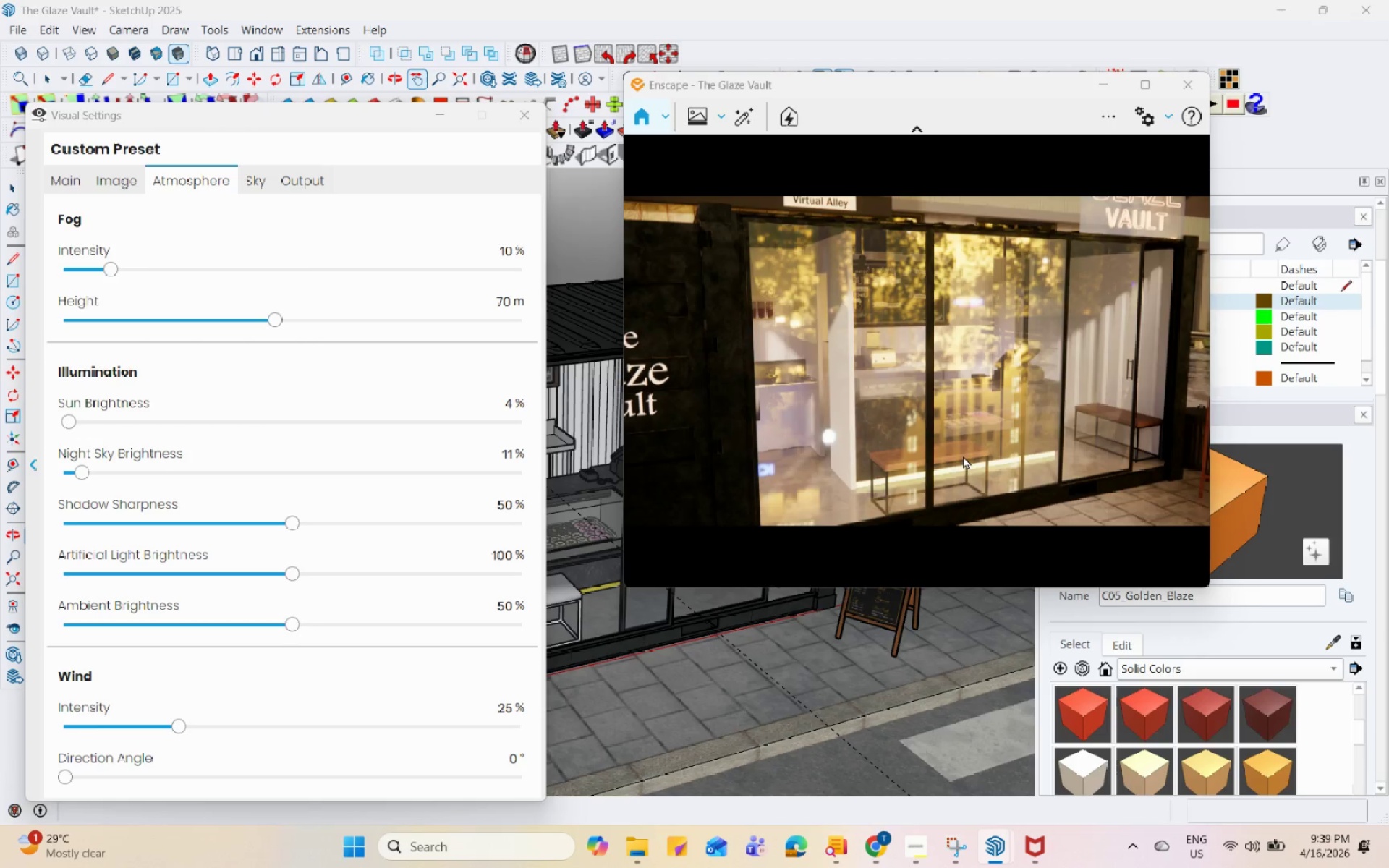 
scroll: coordinate [962, 454], scroll_direction: down, amount: 4.0
 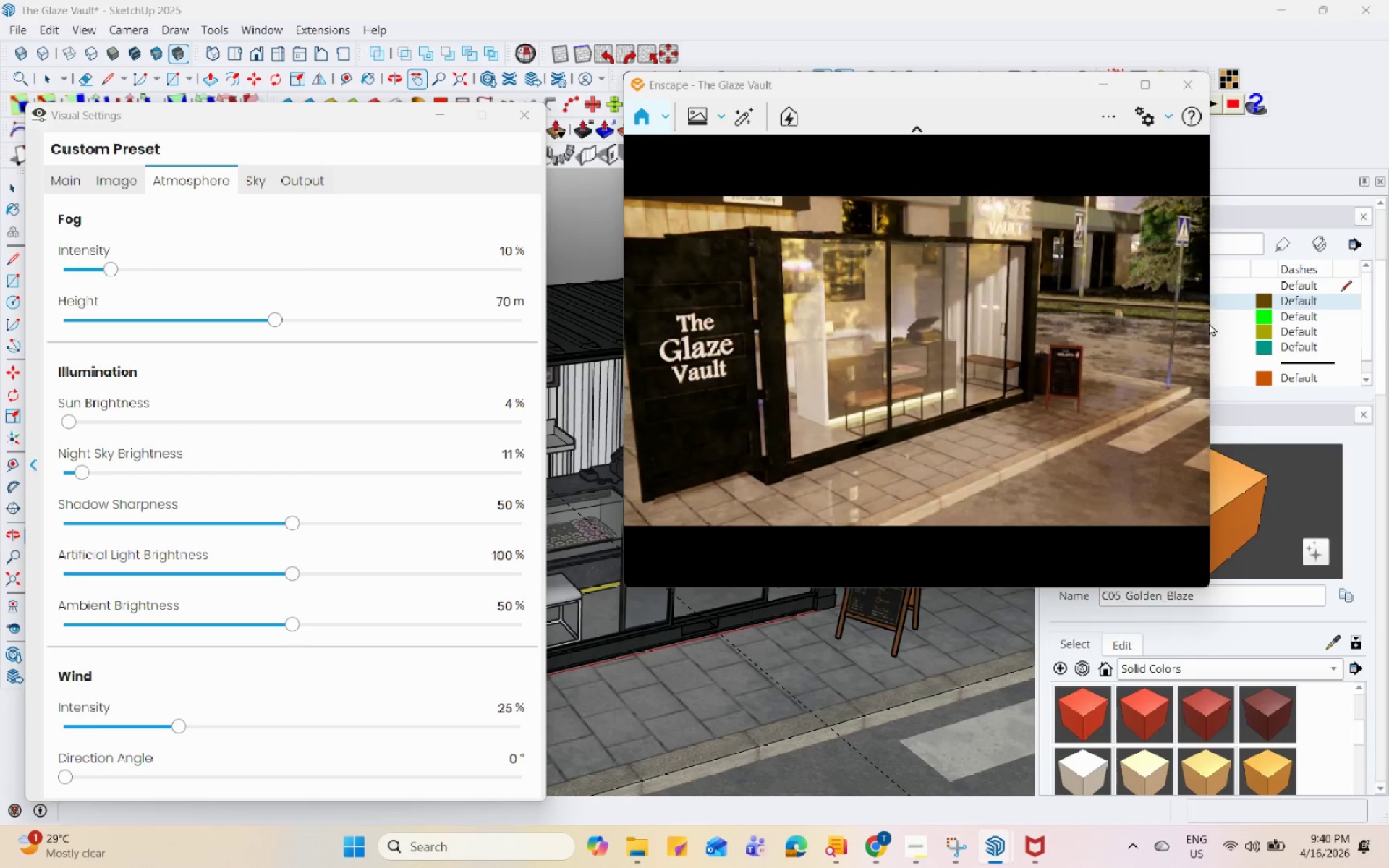 
wait(16.47)
 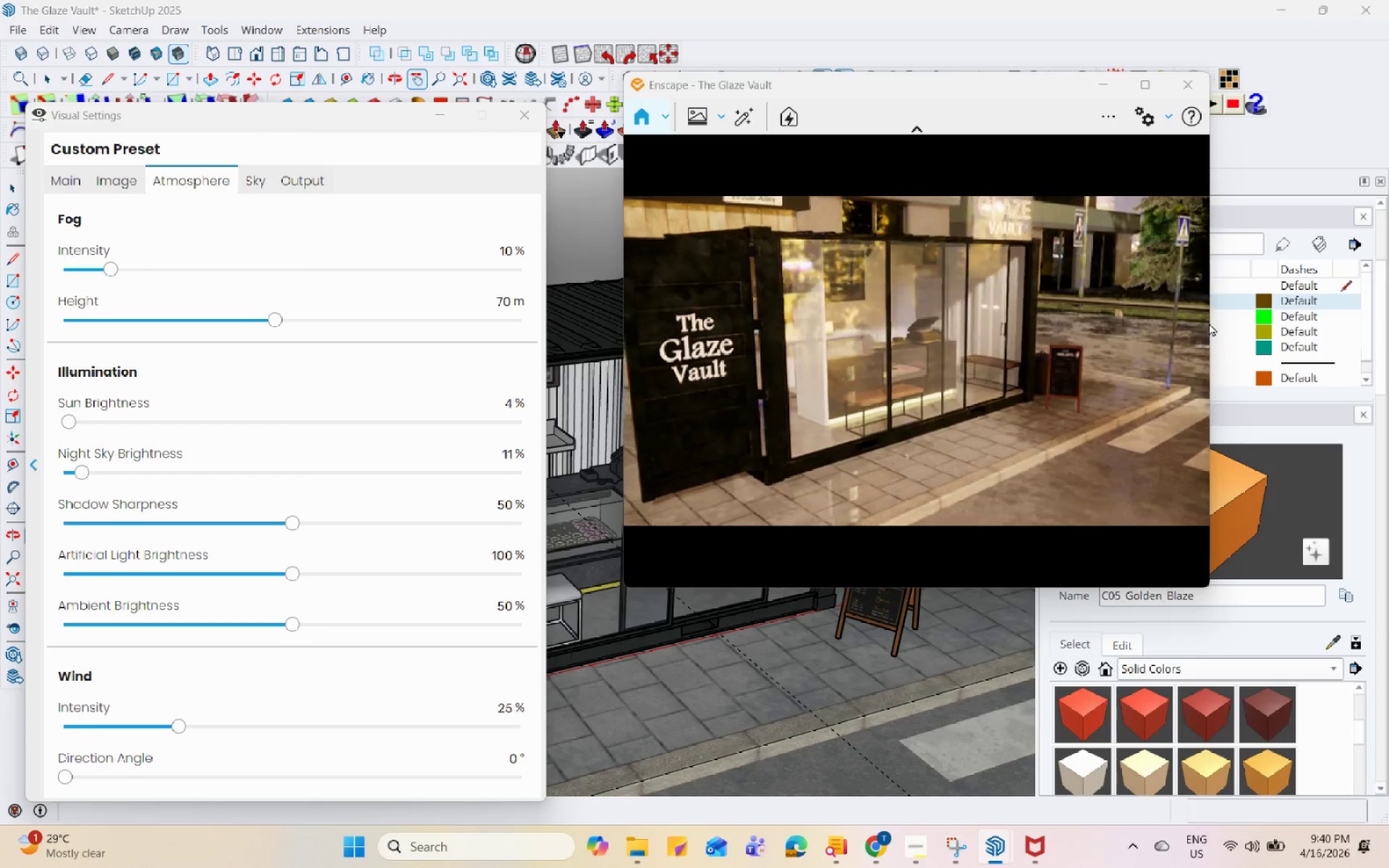 
left_click([279, 177])
 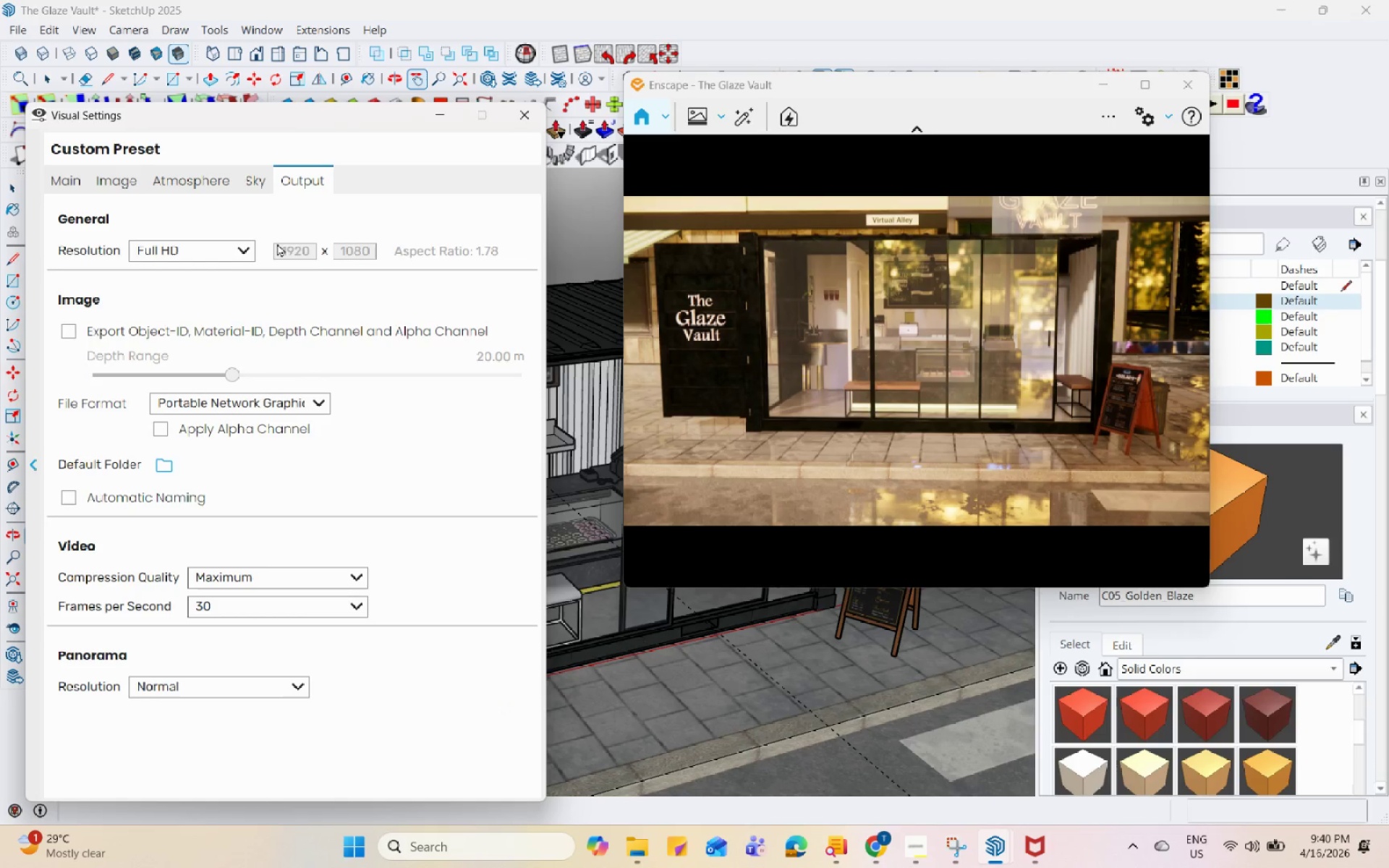 
left_click([259, 182])
 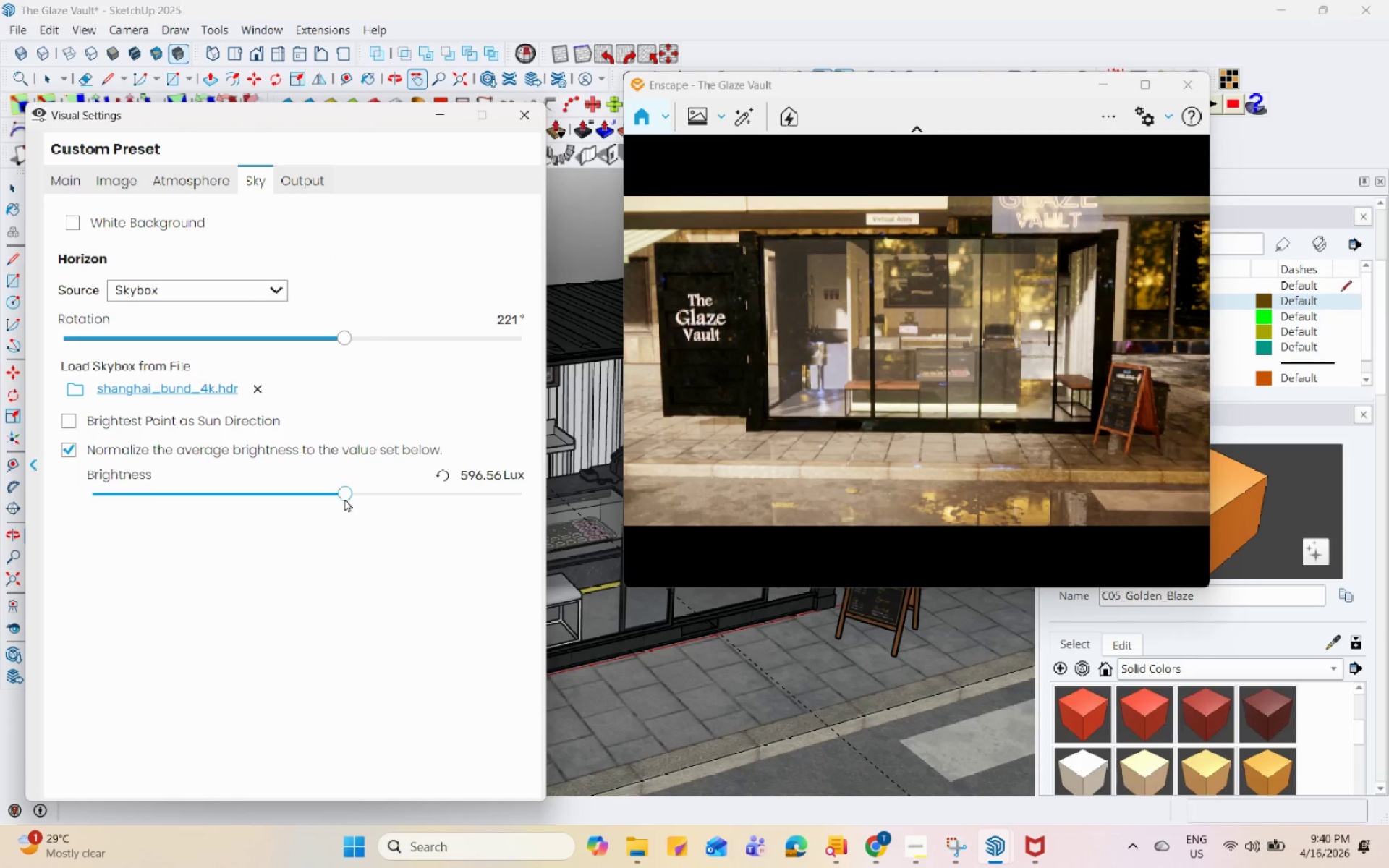 
double_click([300, 490])
 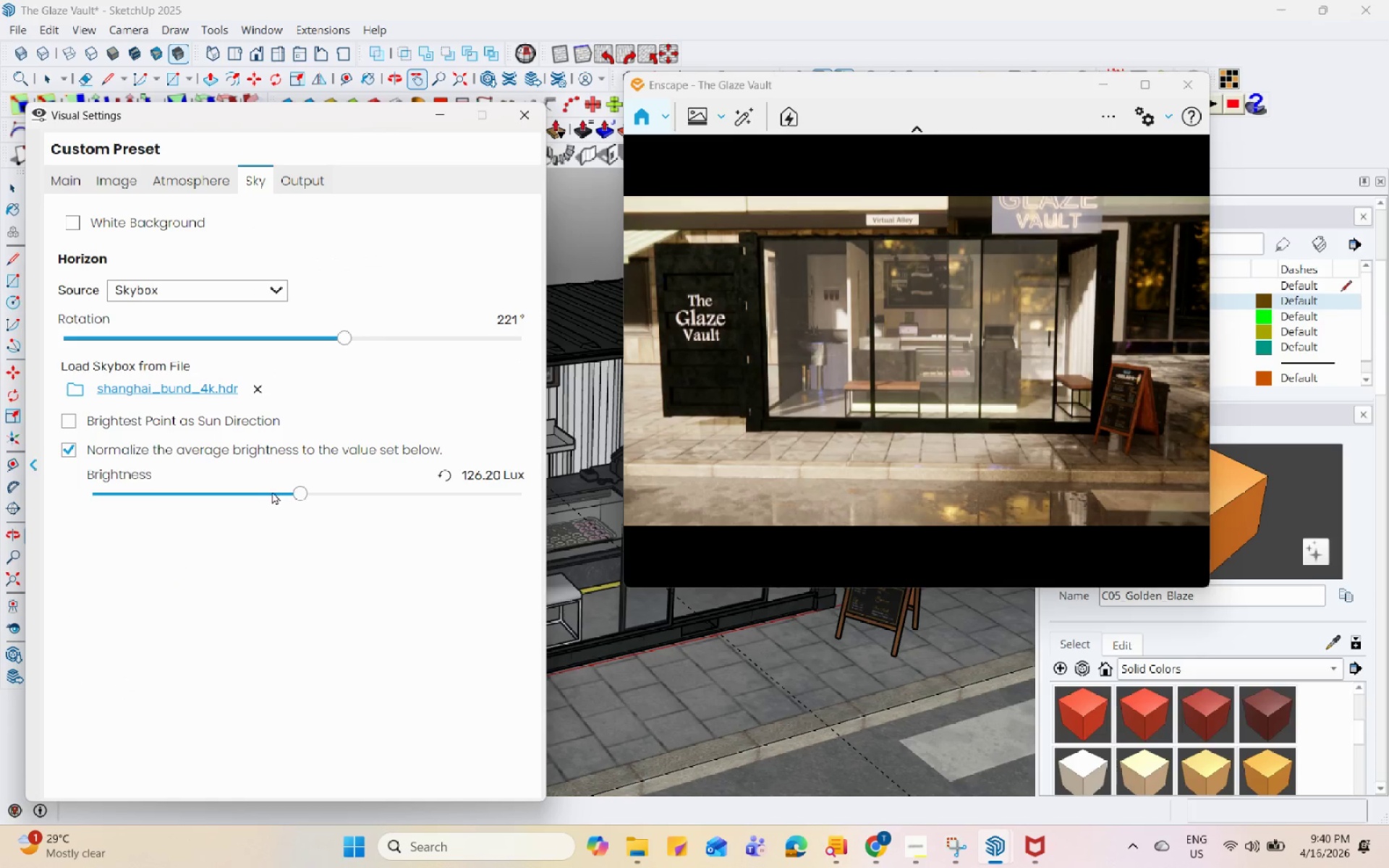 
triple_click([268, 493])
 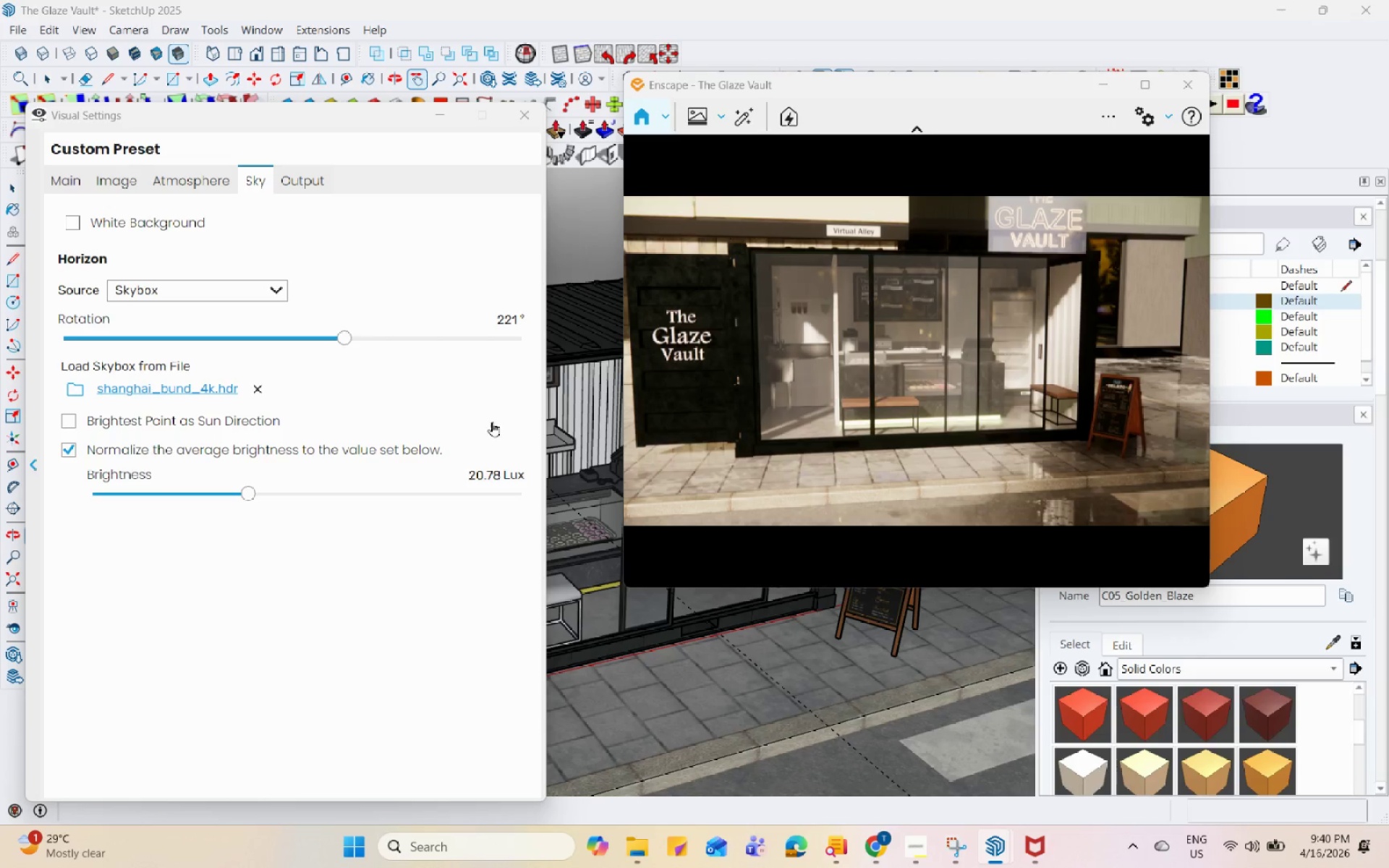 
left_click_drag(start_coordinate=[341, 338], to_coordinate=[125, 370])
 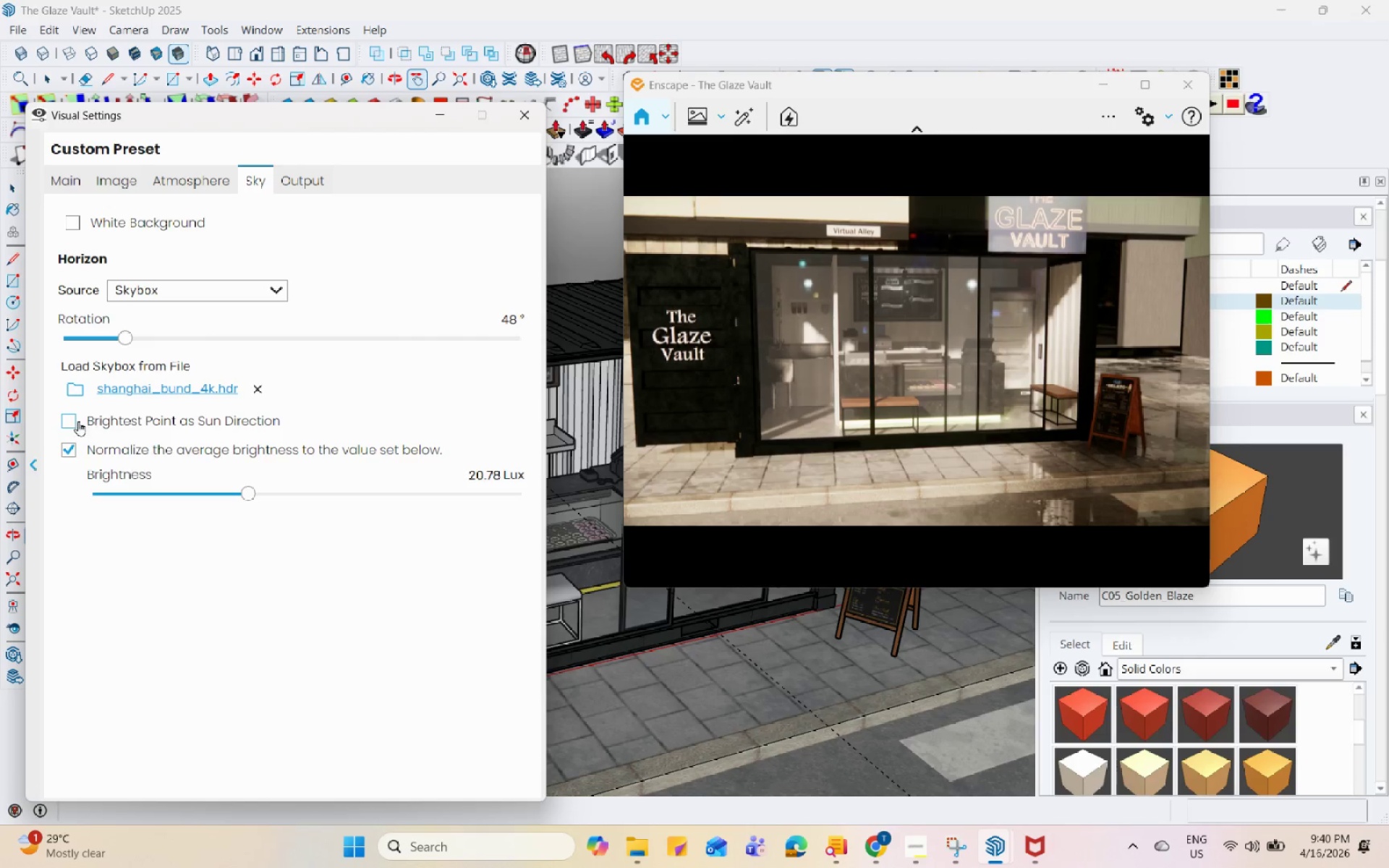 
left_click([67, 425])
 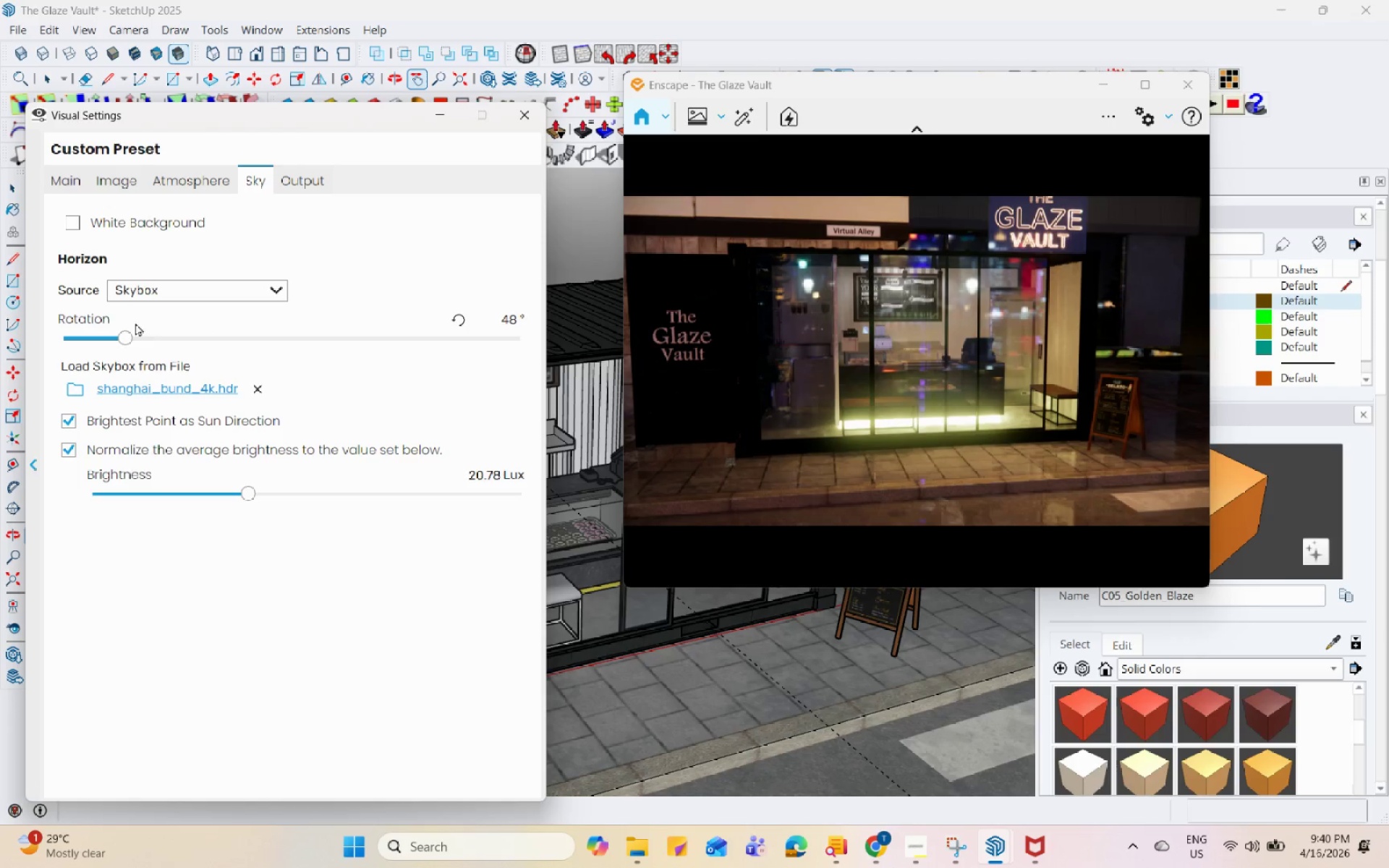 
left_click_drag(start_coordinate=[129, 339], to_coordinate=[451, 419])
 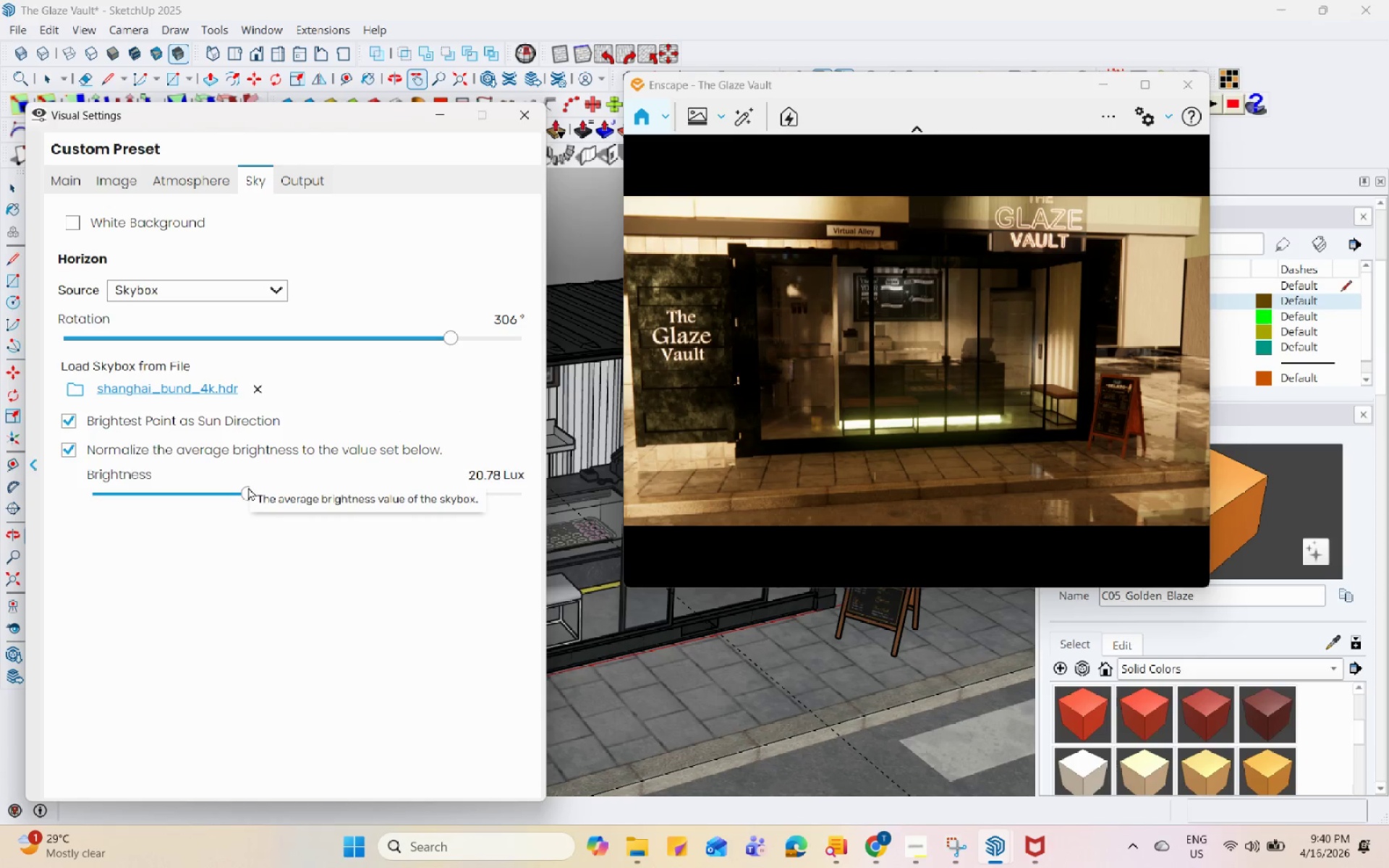 
left_click_drag(start_coordinate=[247, 490], to_coordinate=[205, 495])
 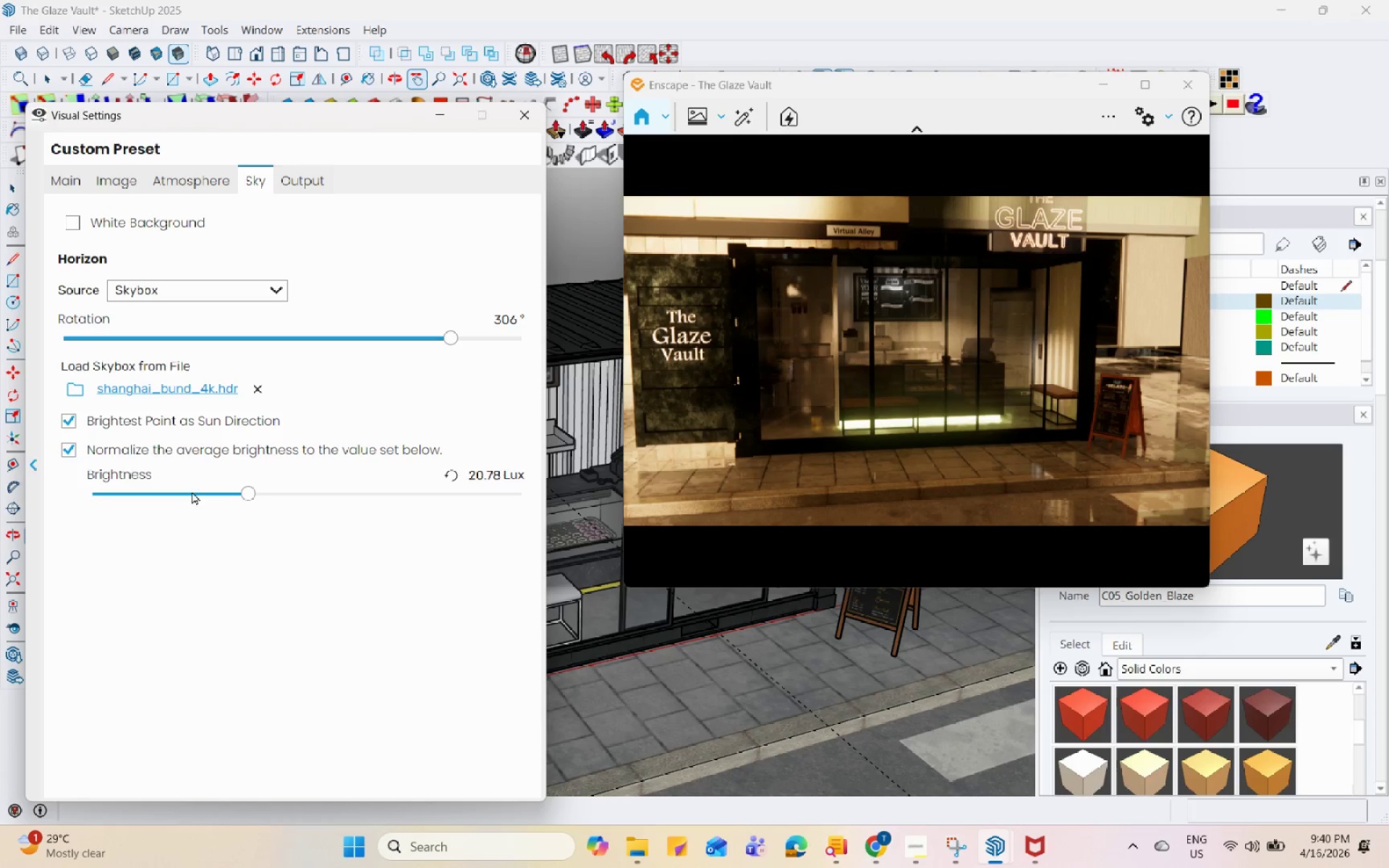 
left_click([183, 489])
 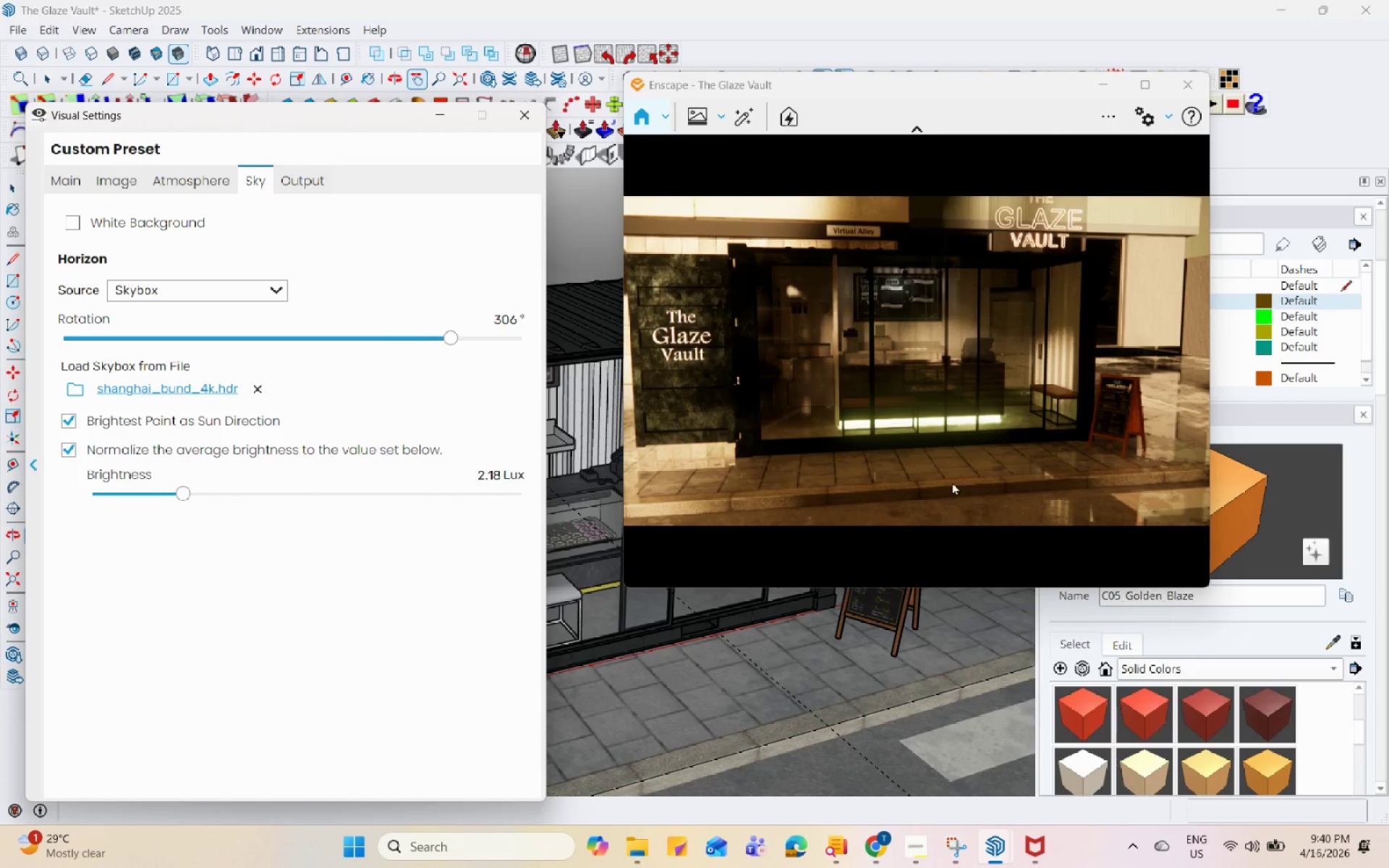 
left_click_drag(start_coordinate=[873, 389], to_coordinate=[1061, 471])
 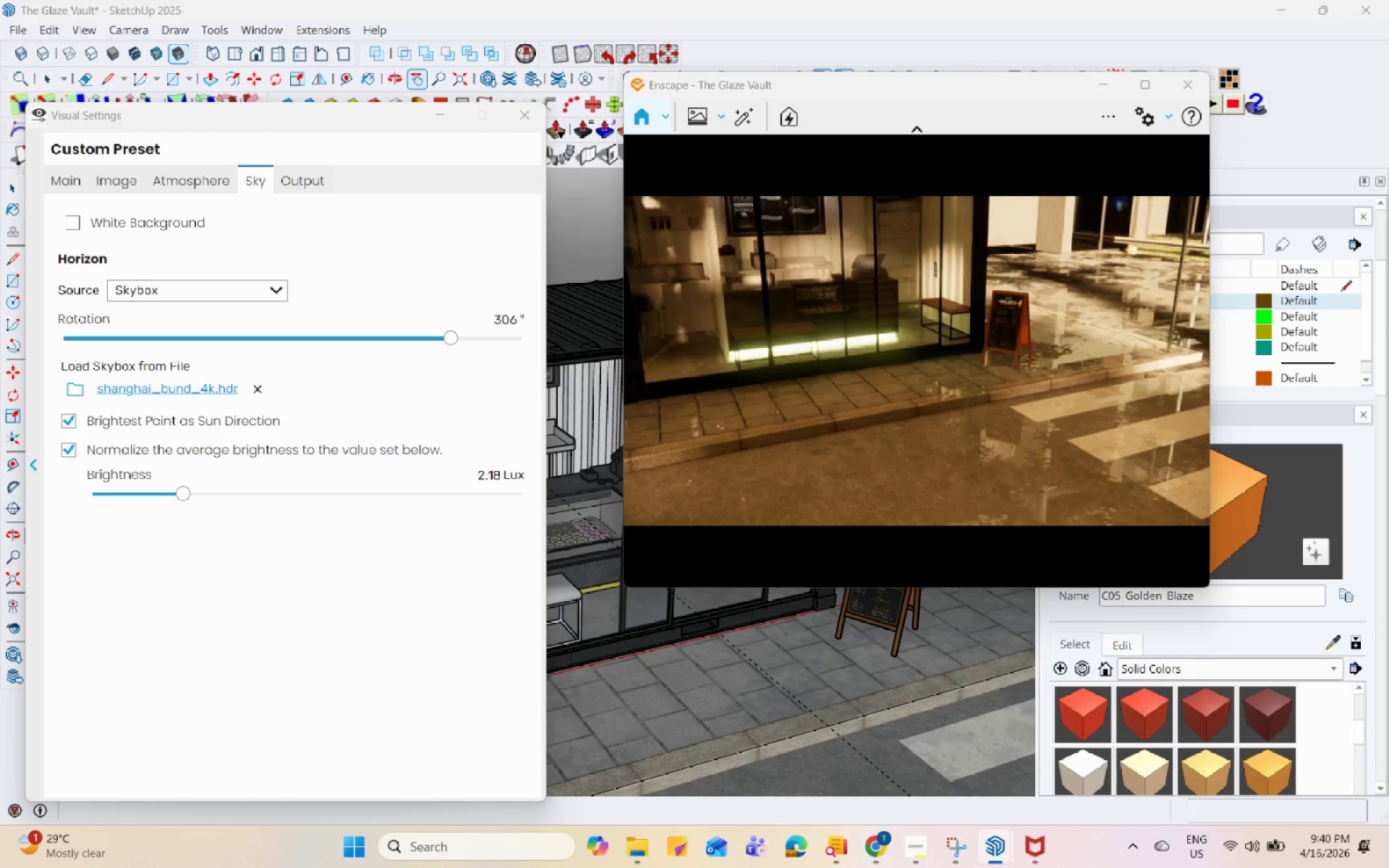 
scroll: coordinate [773, 274], scroll_direction: up, amount: 1.0
 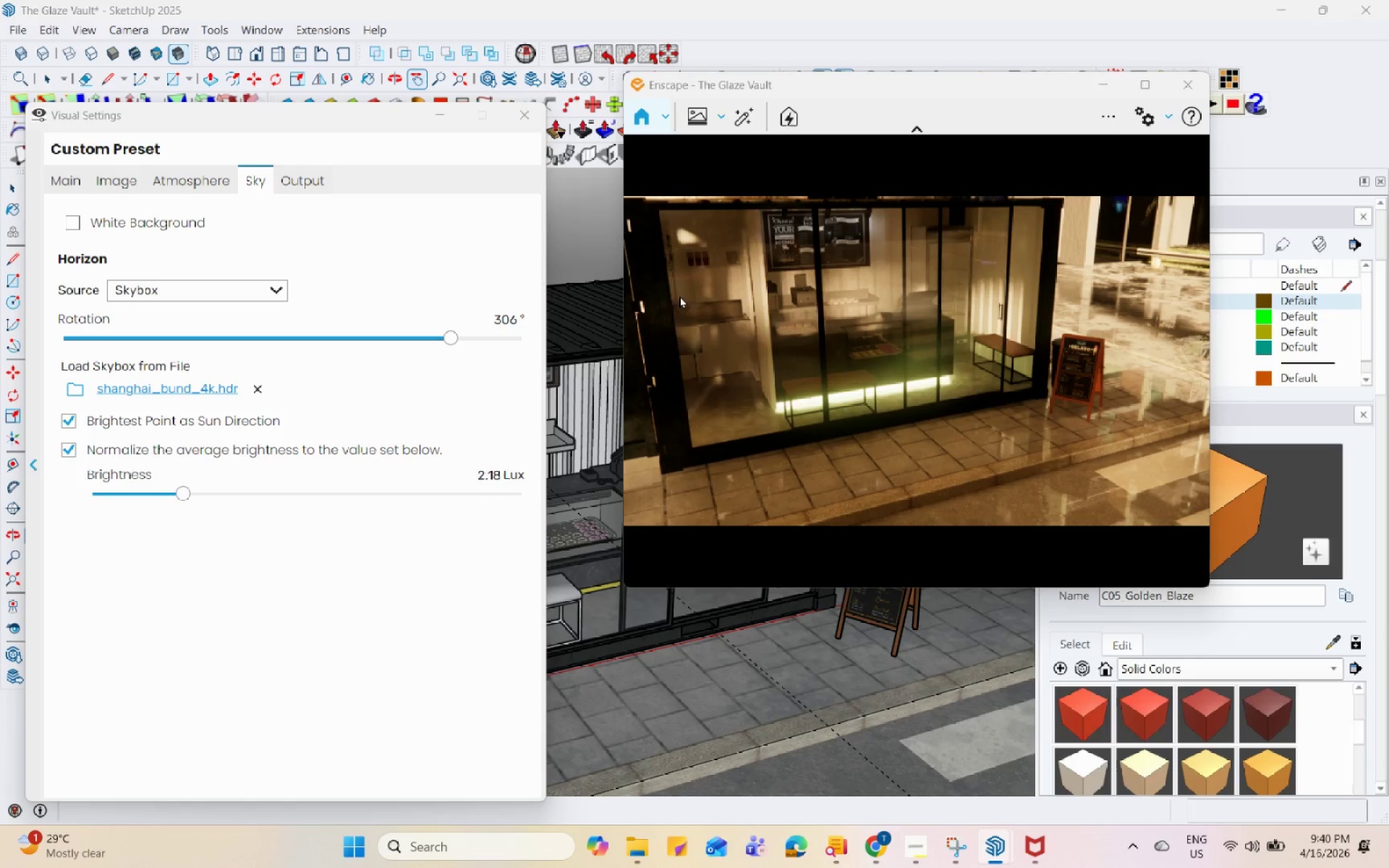 
scroll: coordinate [943, 584], scroll_direction: down, amount: 4.0
 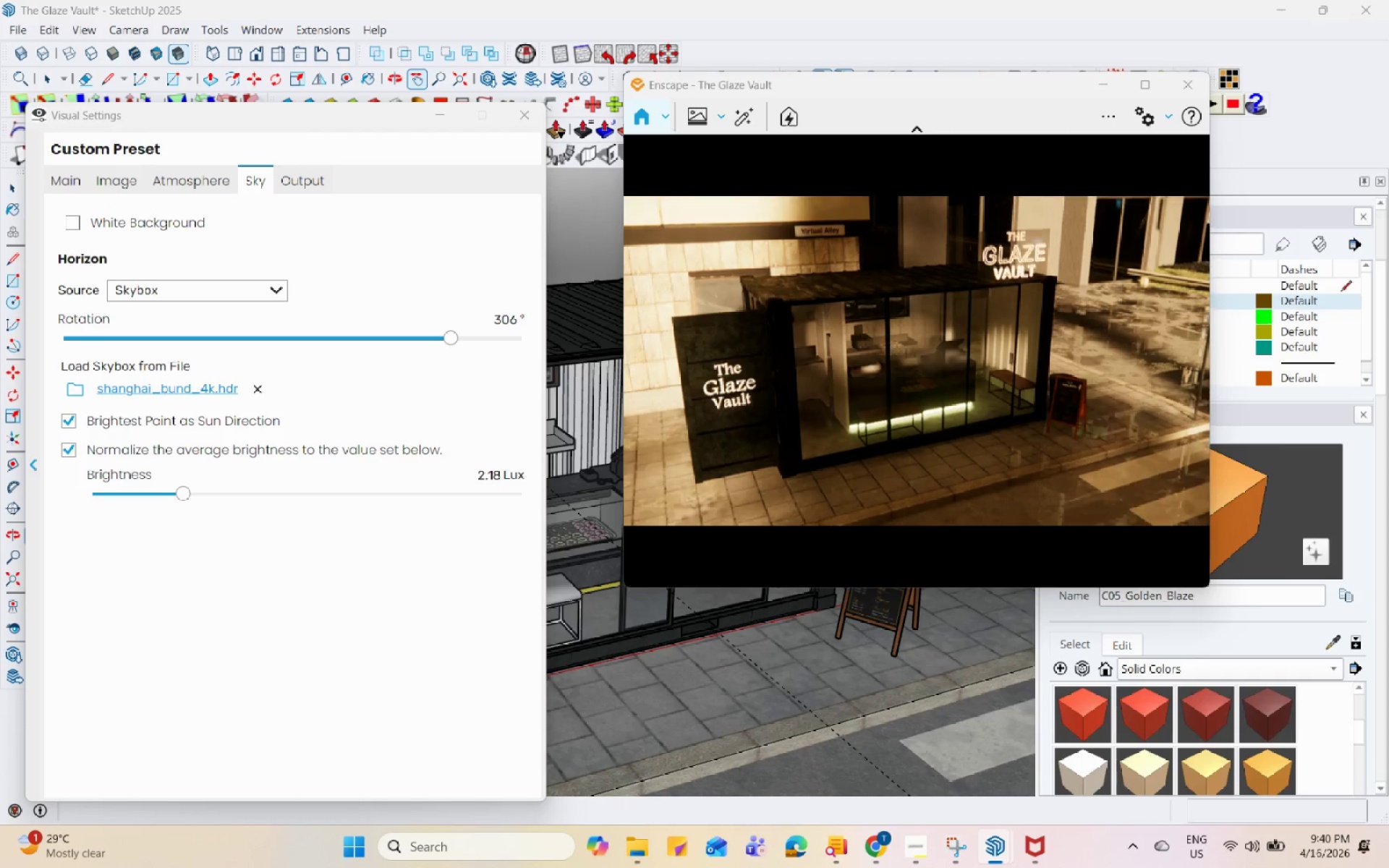 
scroll: coordinate [857, 279], scroll_direction: up, amount: 2.0
 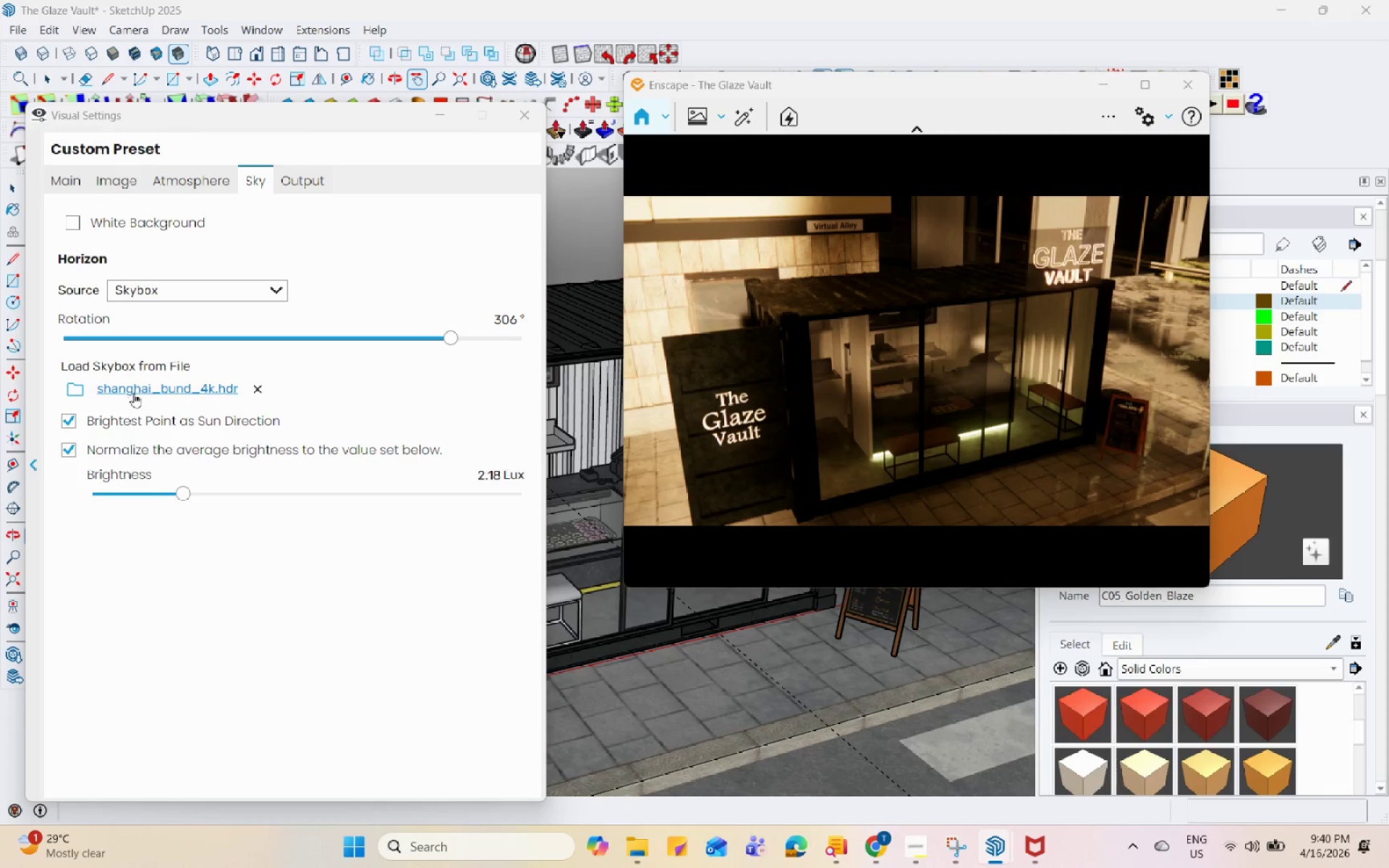 
double_click([216, 179])
 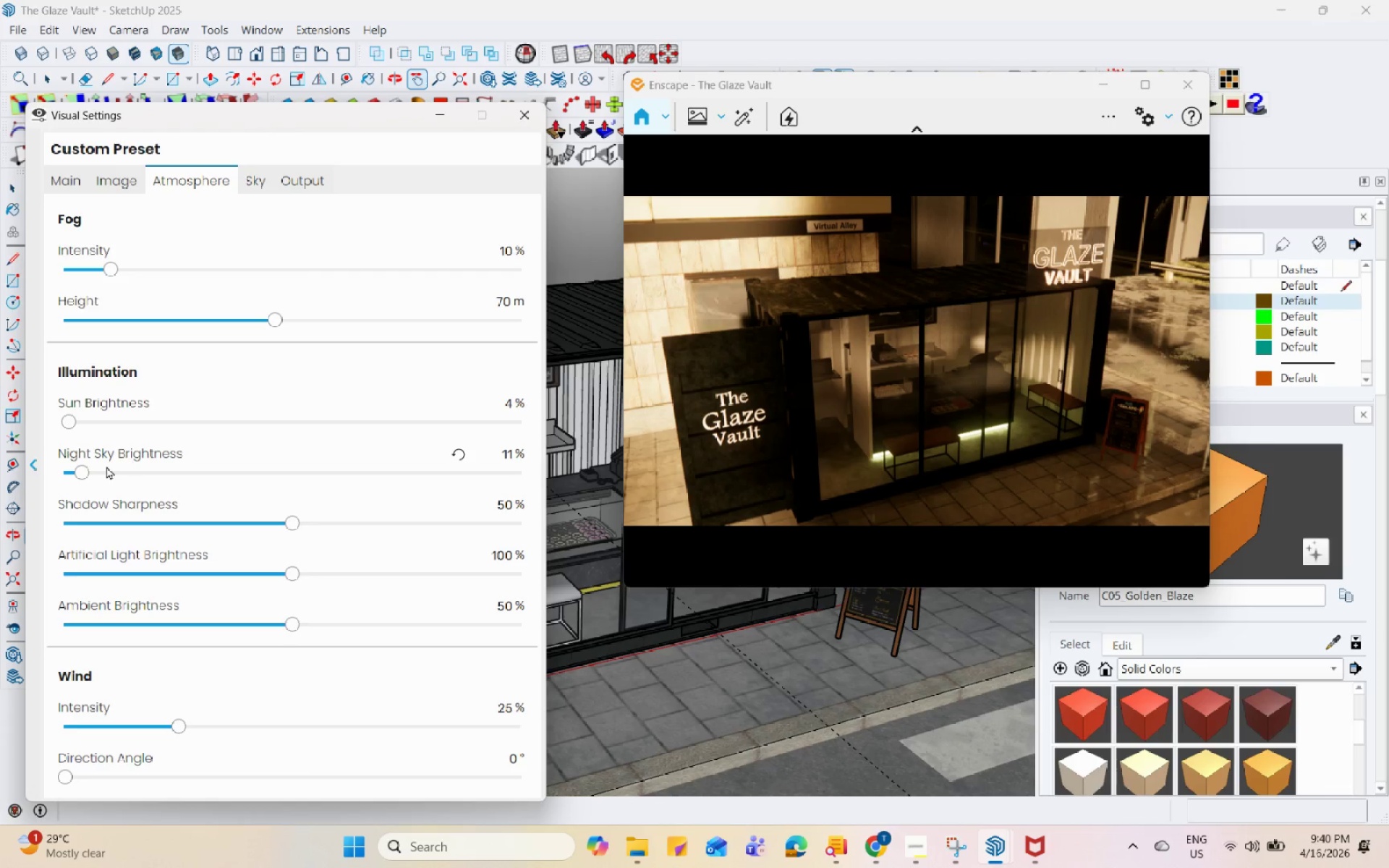 
left_click_drag(start_coordinate=[83, 472], to_coordinate=[61, 482])
 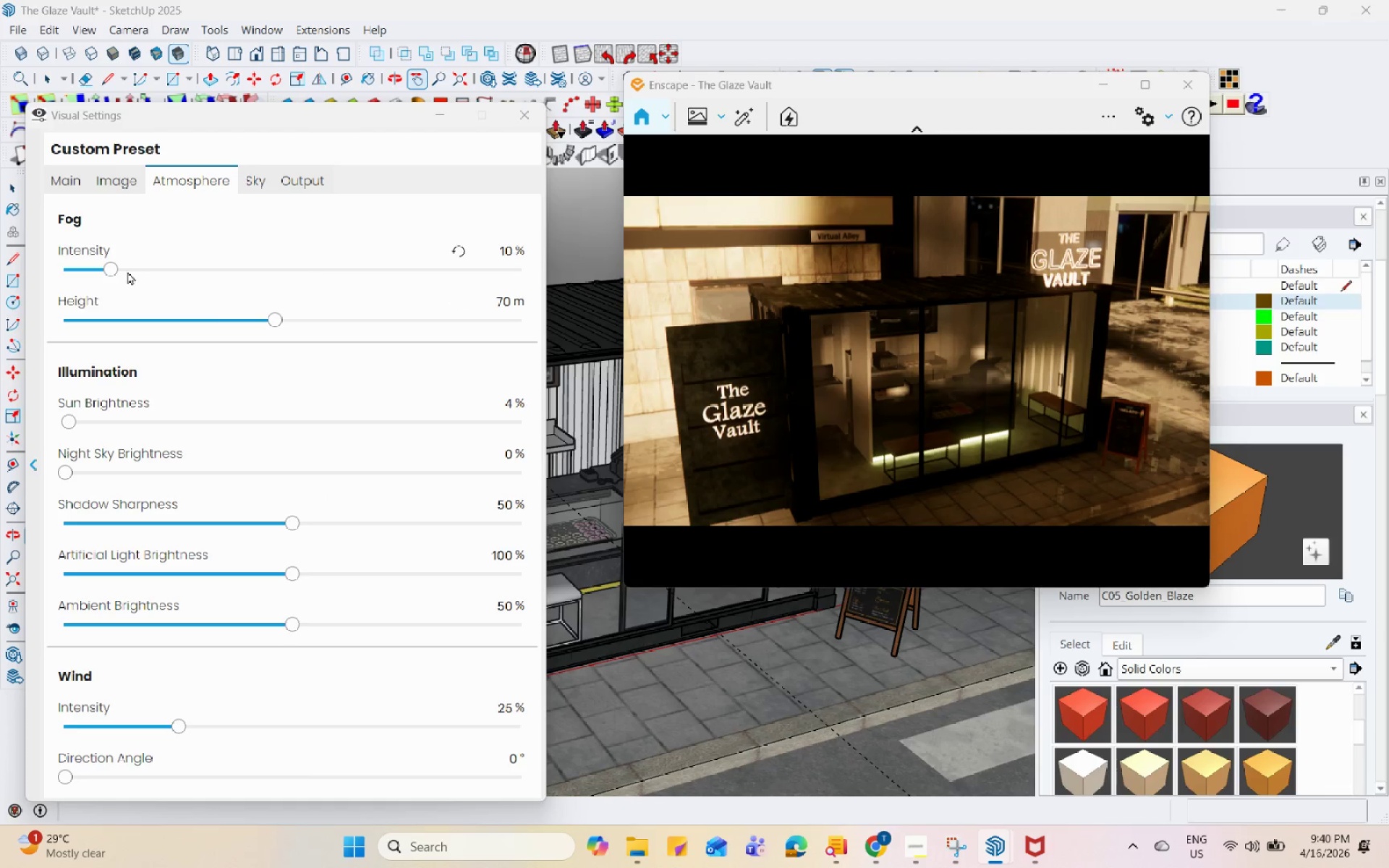 
left_click([258, 190])
 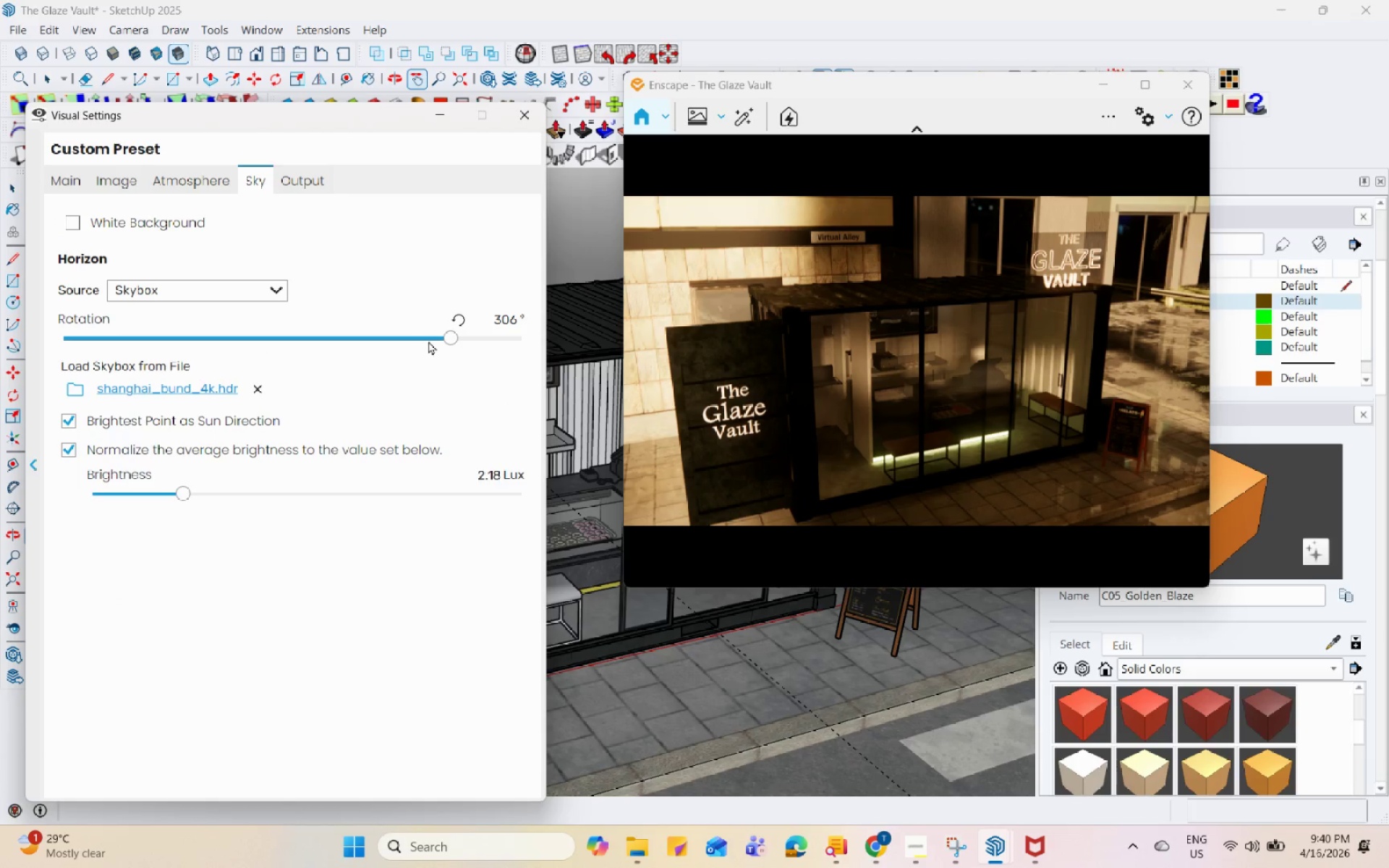 
left_click_drag(start_coordinate=[446, 336], to_coordinate=[317, 428])
 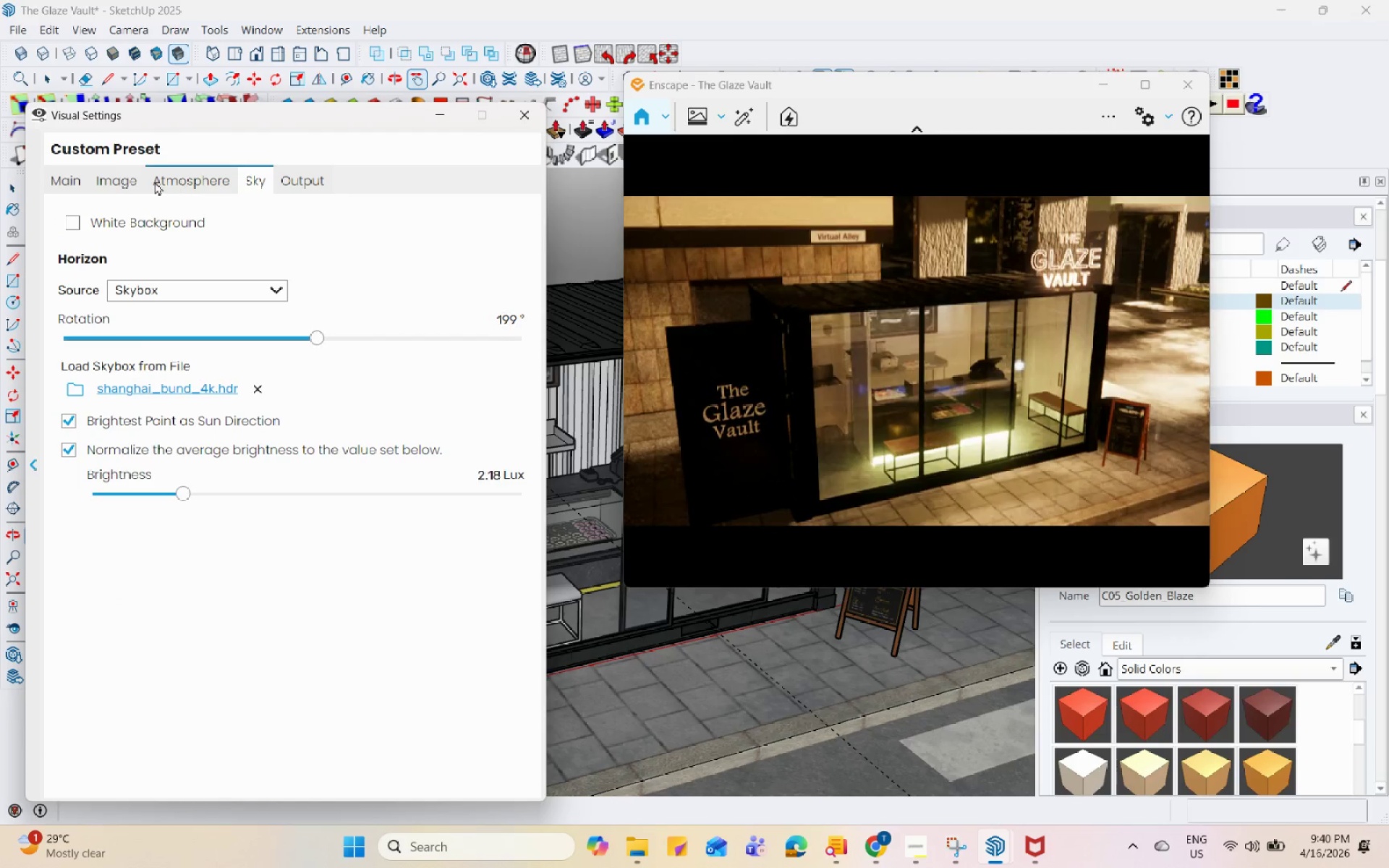 
left_click([103, 185])
 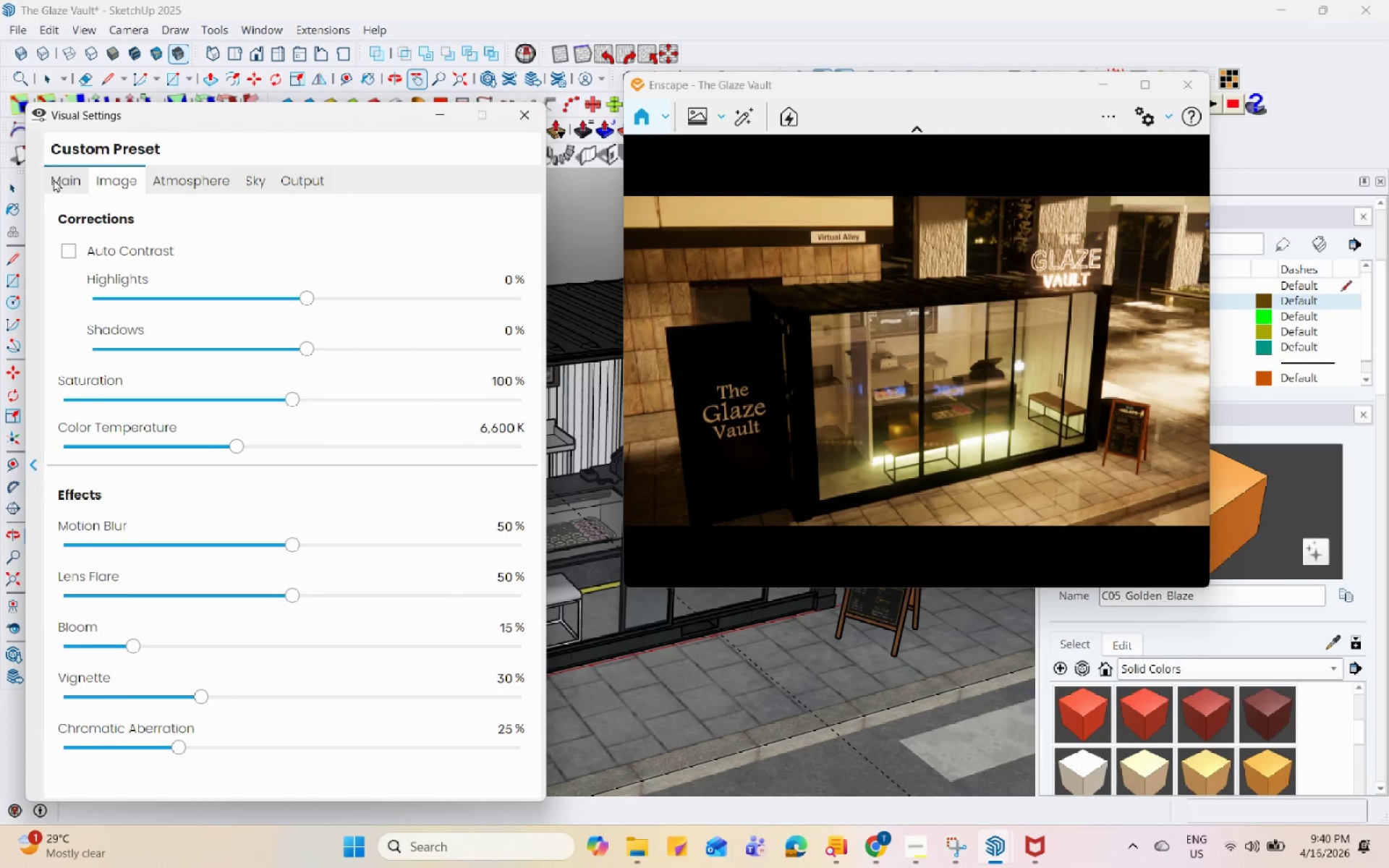 
left_click([174, 184])
 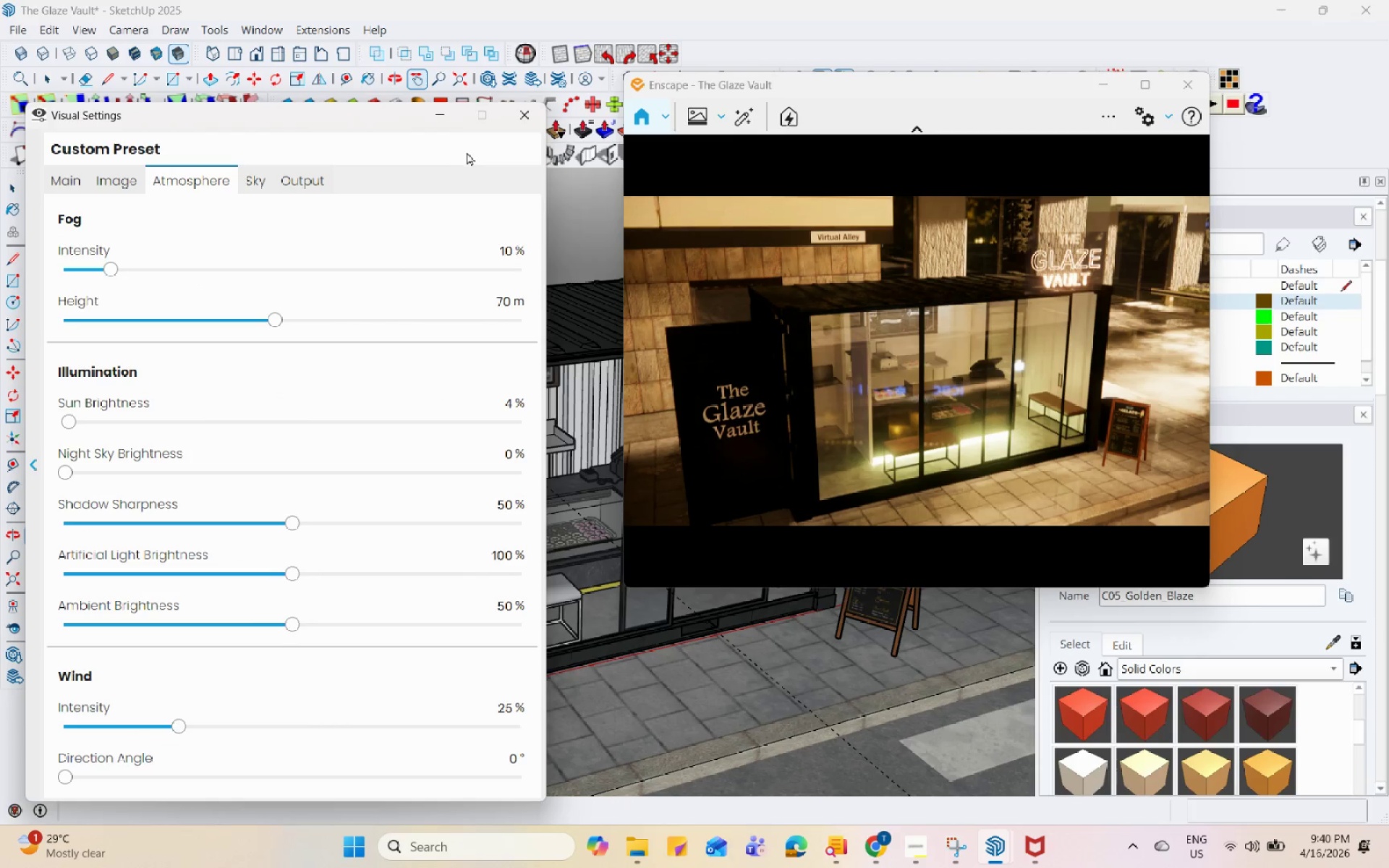 
left_click([252, 182])
 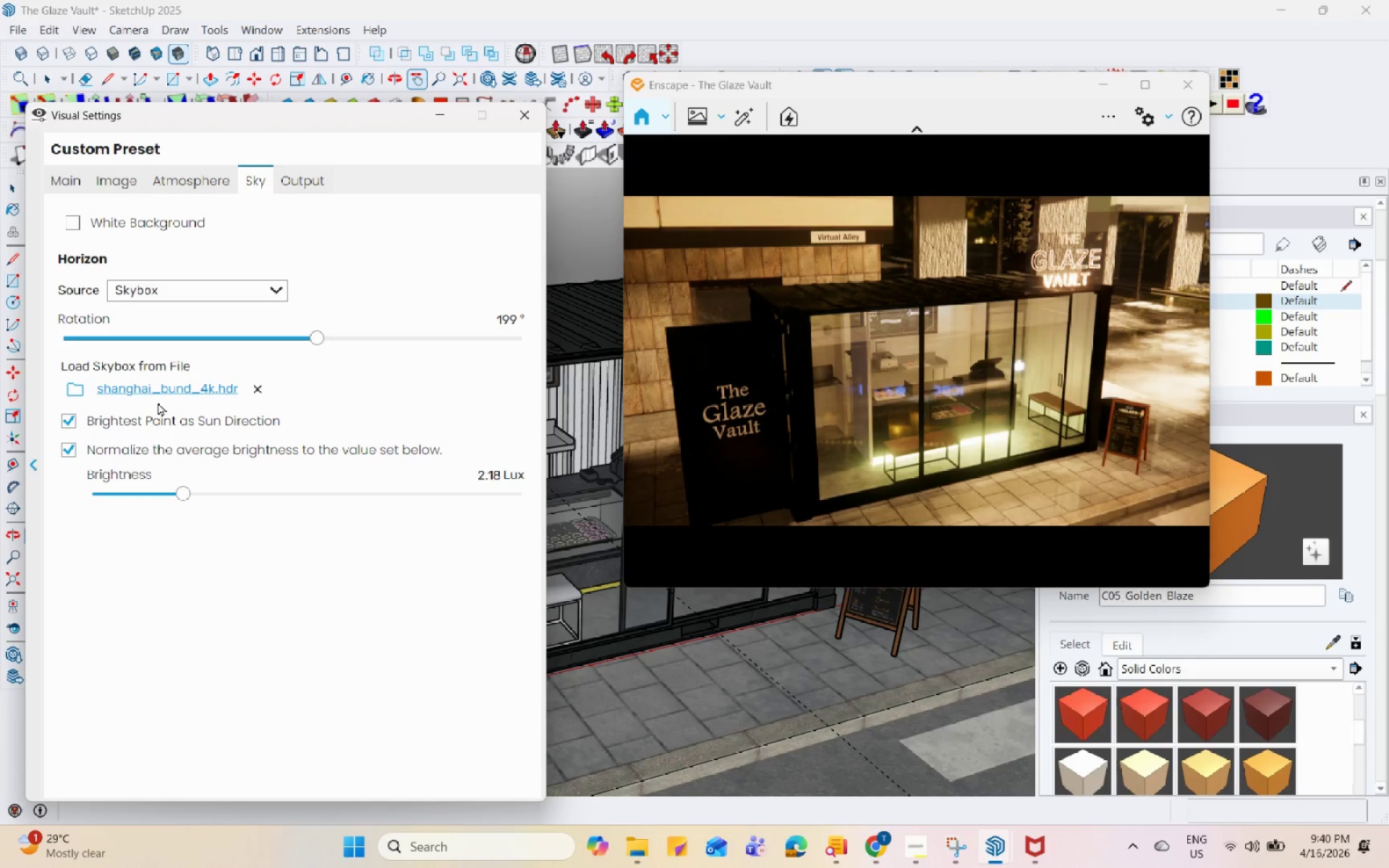 
left_click([163, 388])
 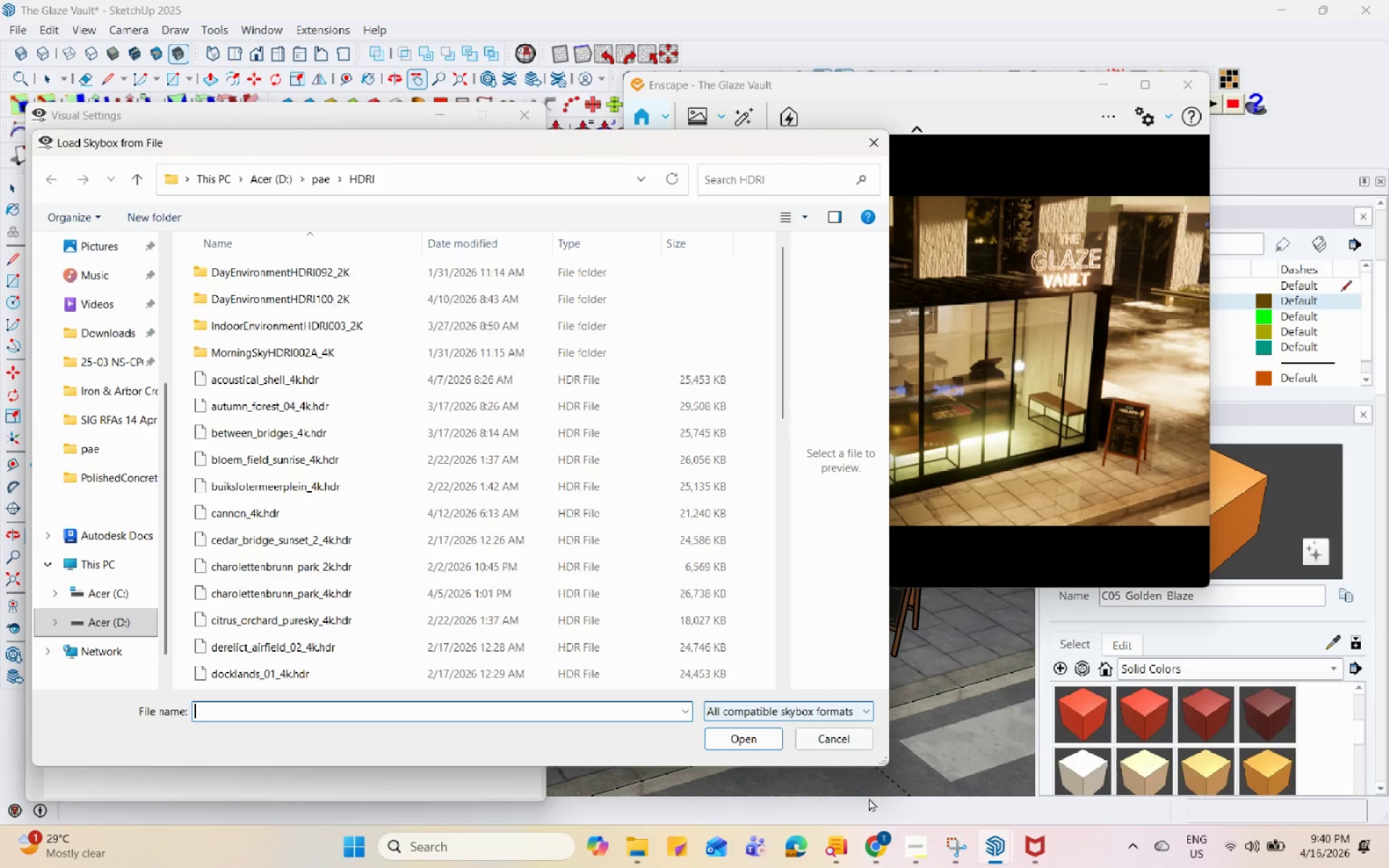 
left_click([883, 847])
 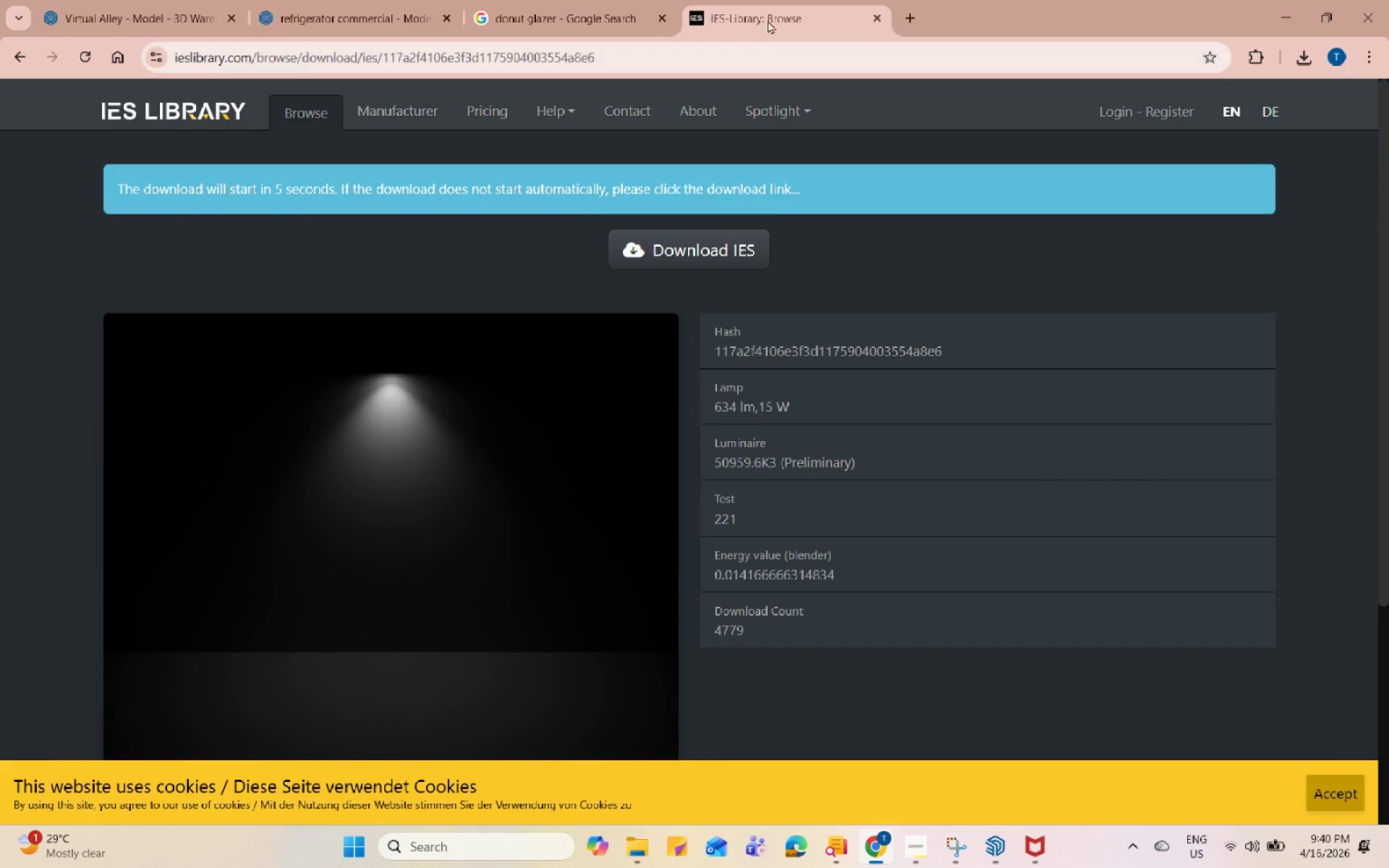 
left_click([531, 0])
 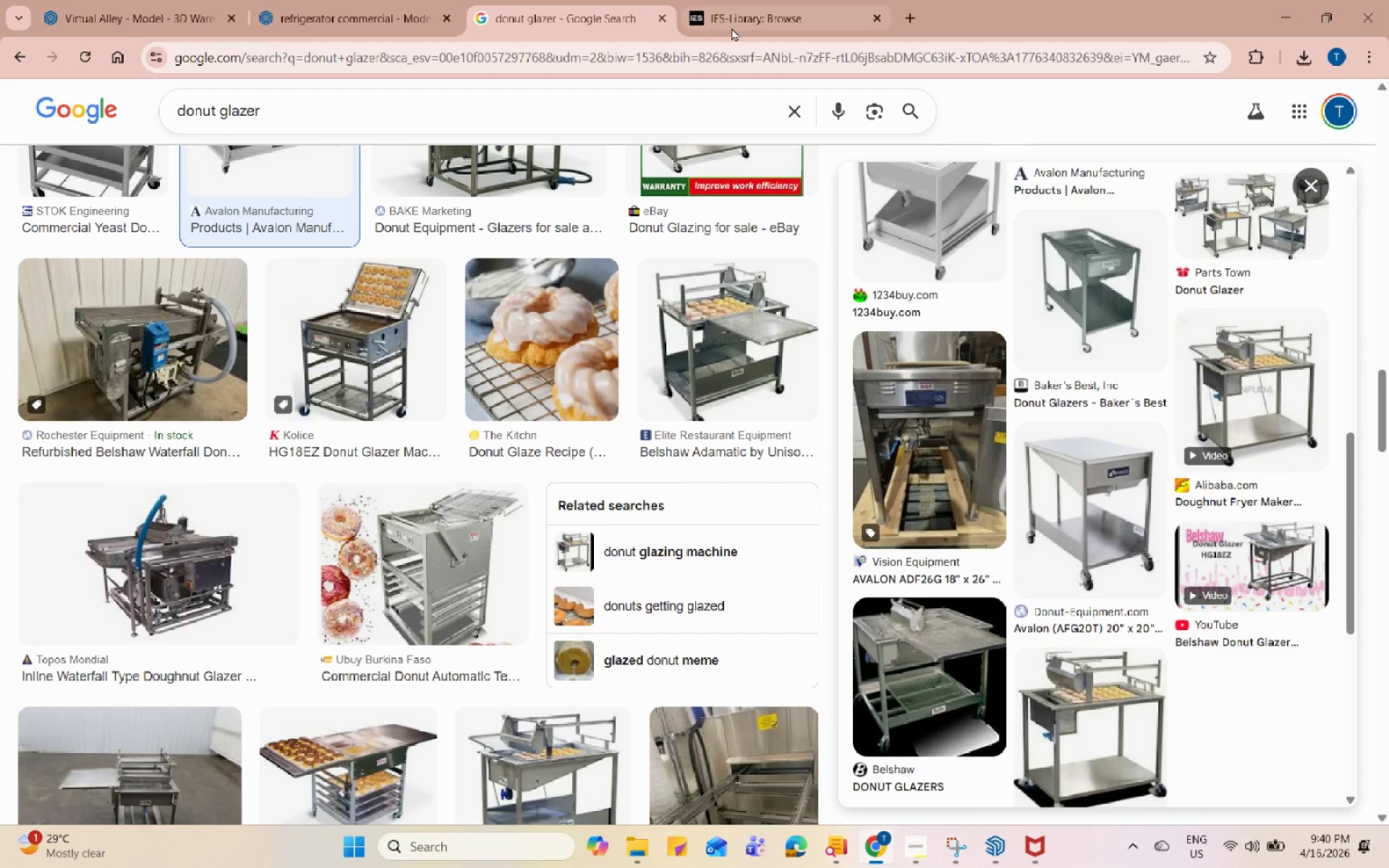 
left_click_drag(start_coordinate=[752, 4], to_coordinate=[915, 16])
 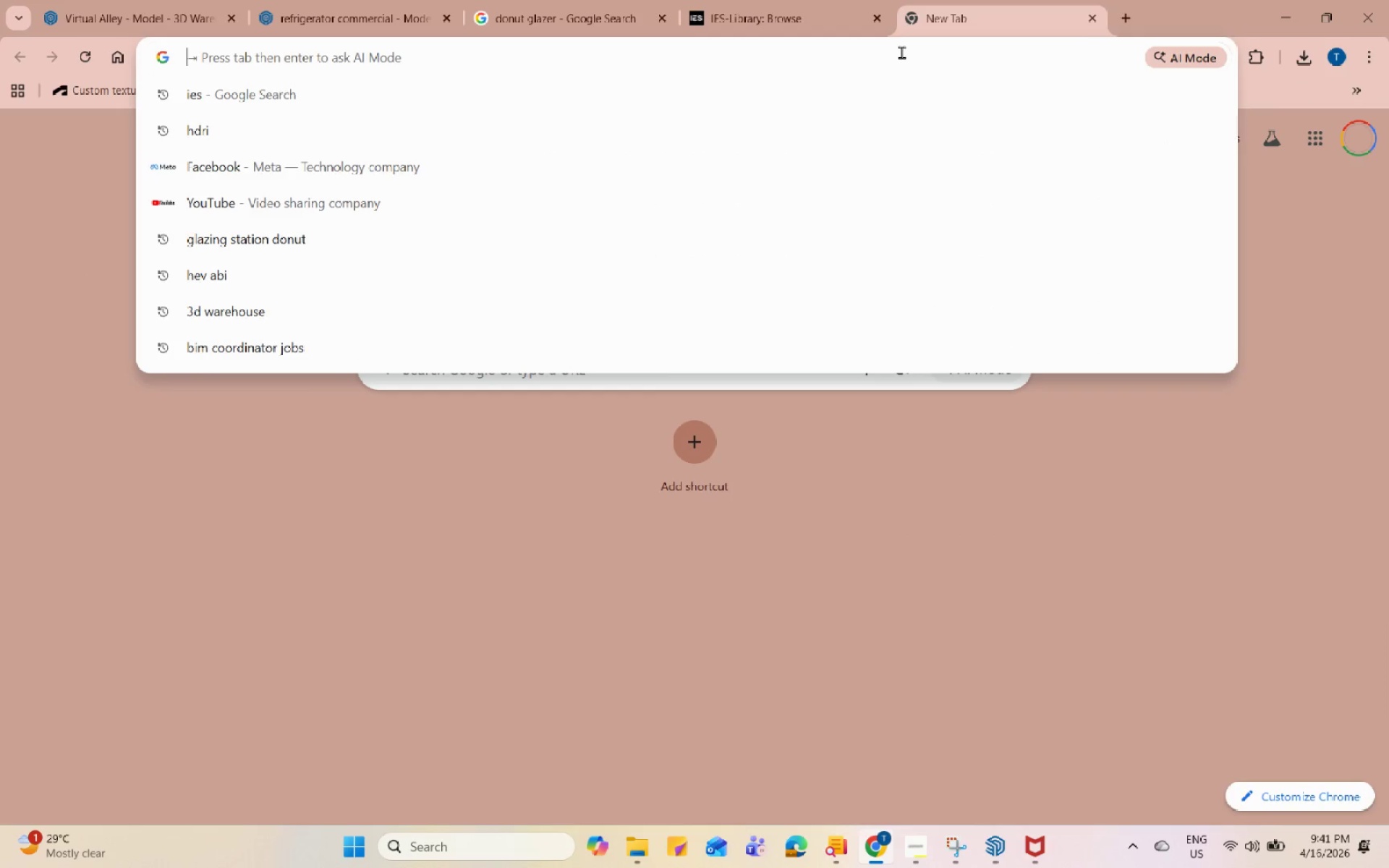 
left_click([915, 16])
 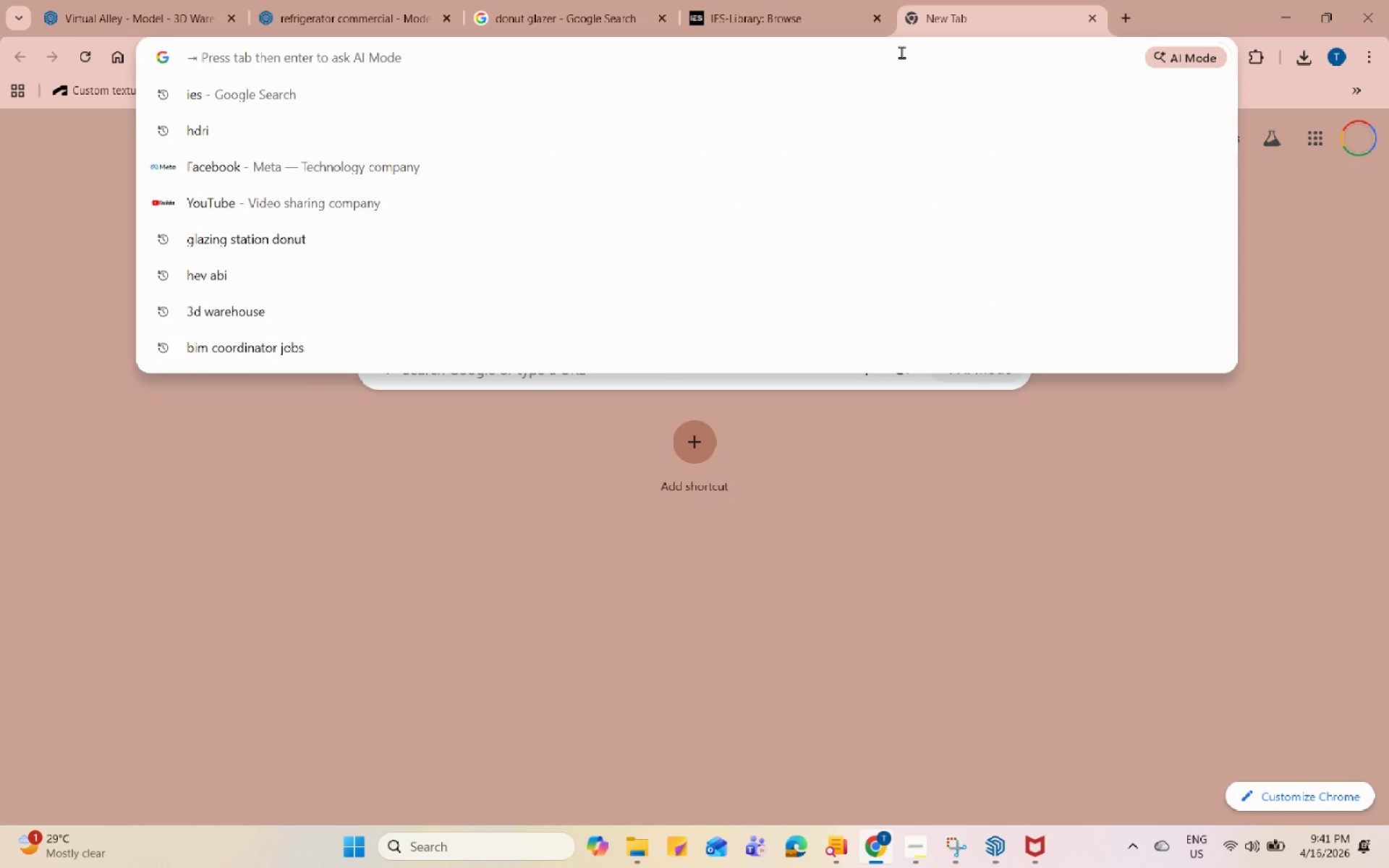 
type(night )
 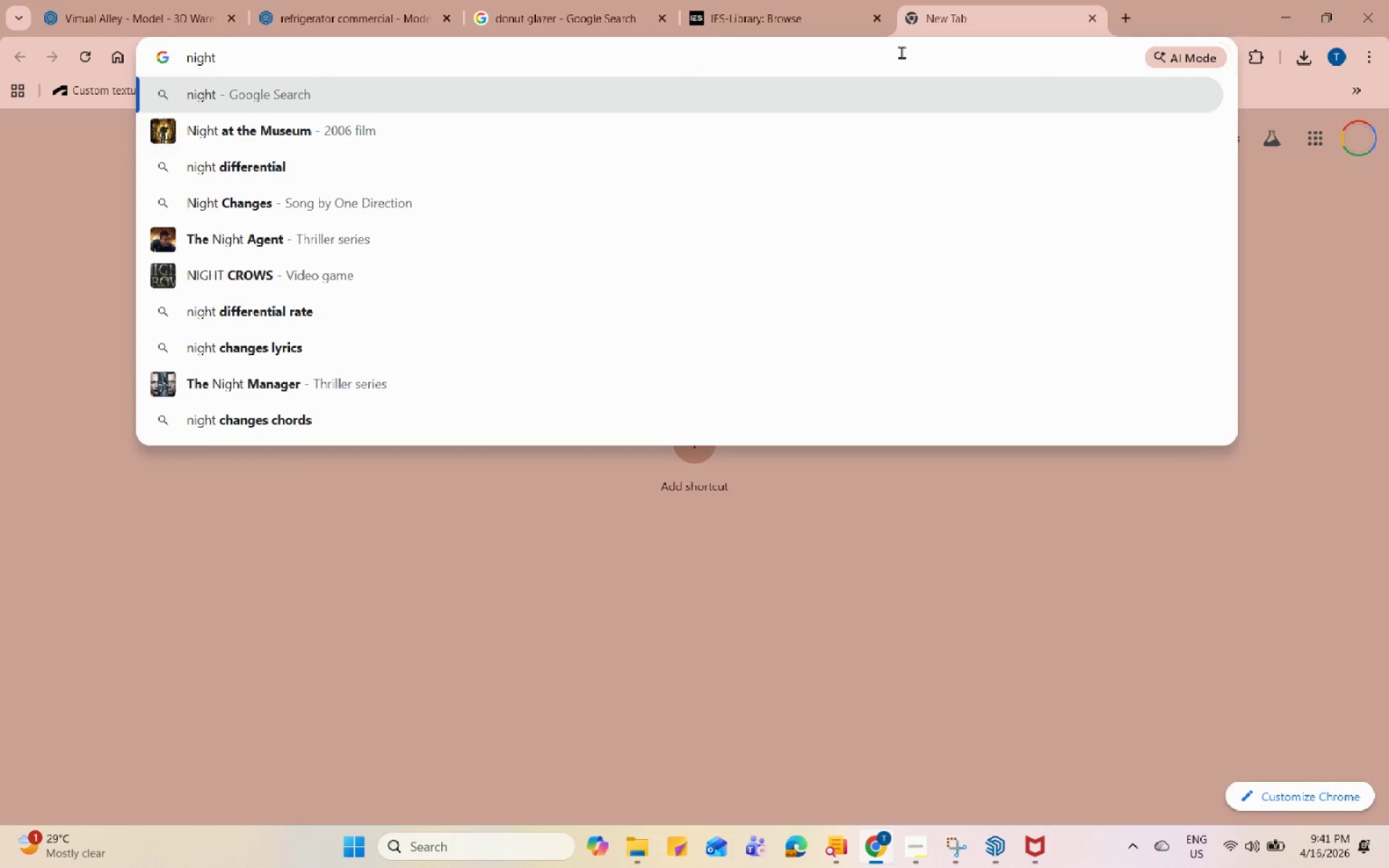 
hold_key(key=Backspace, duration=0.91)
 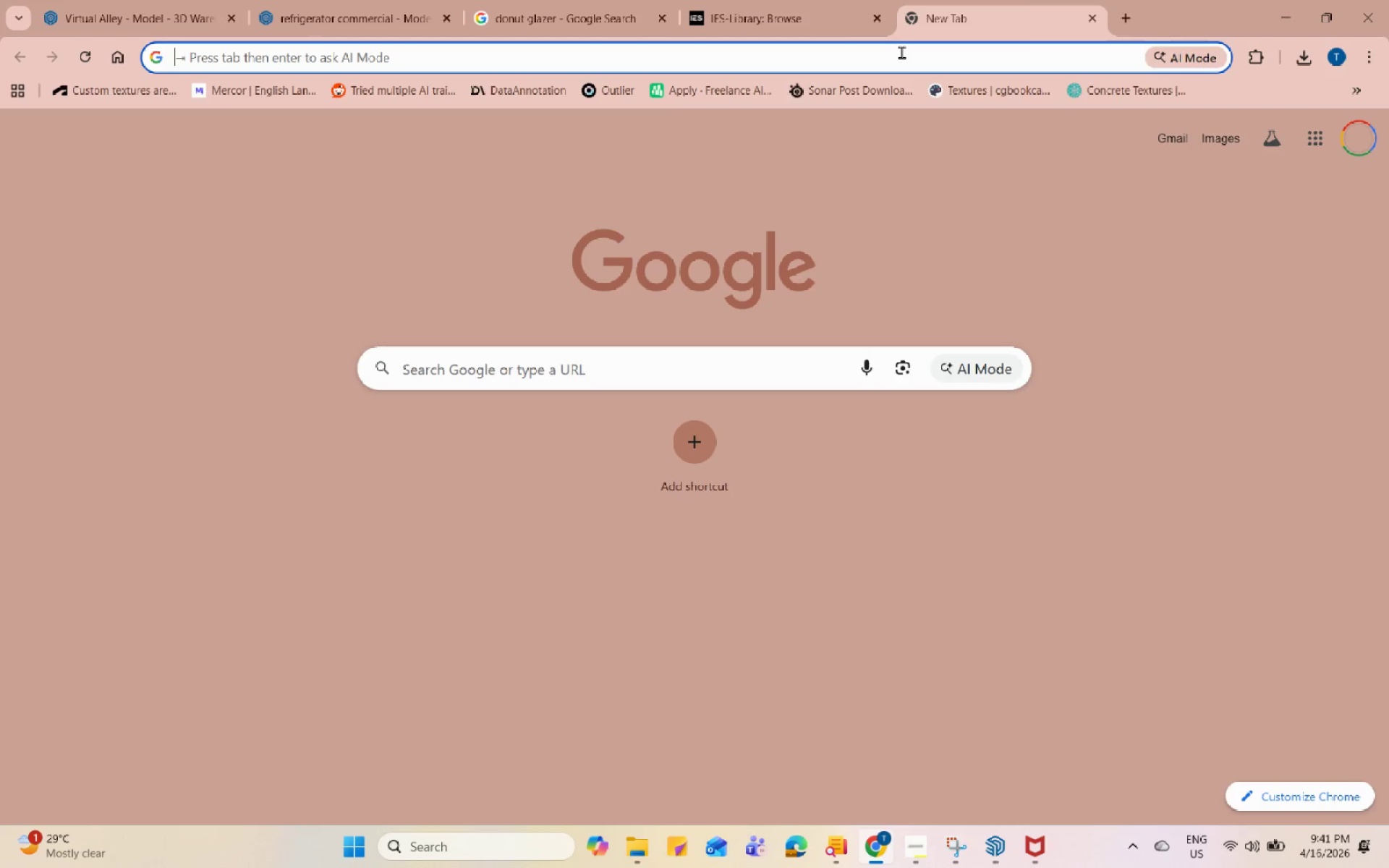 
type(ploy haen)
 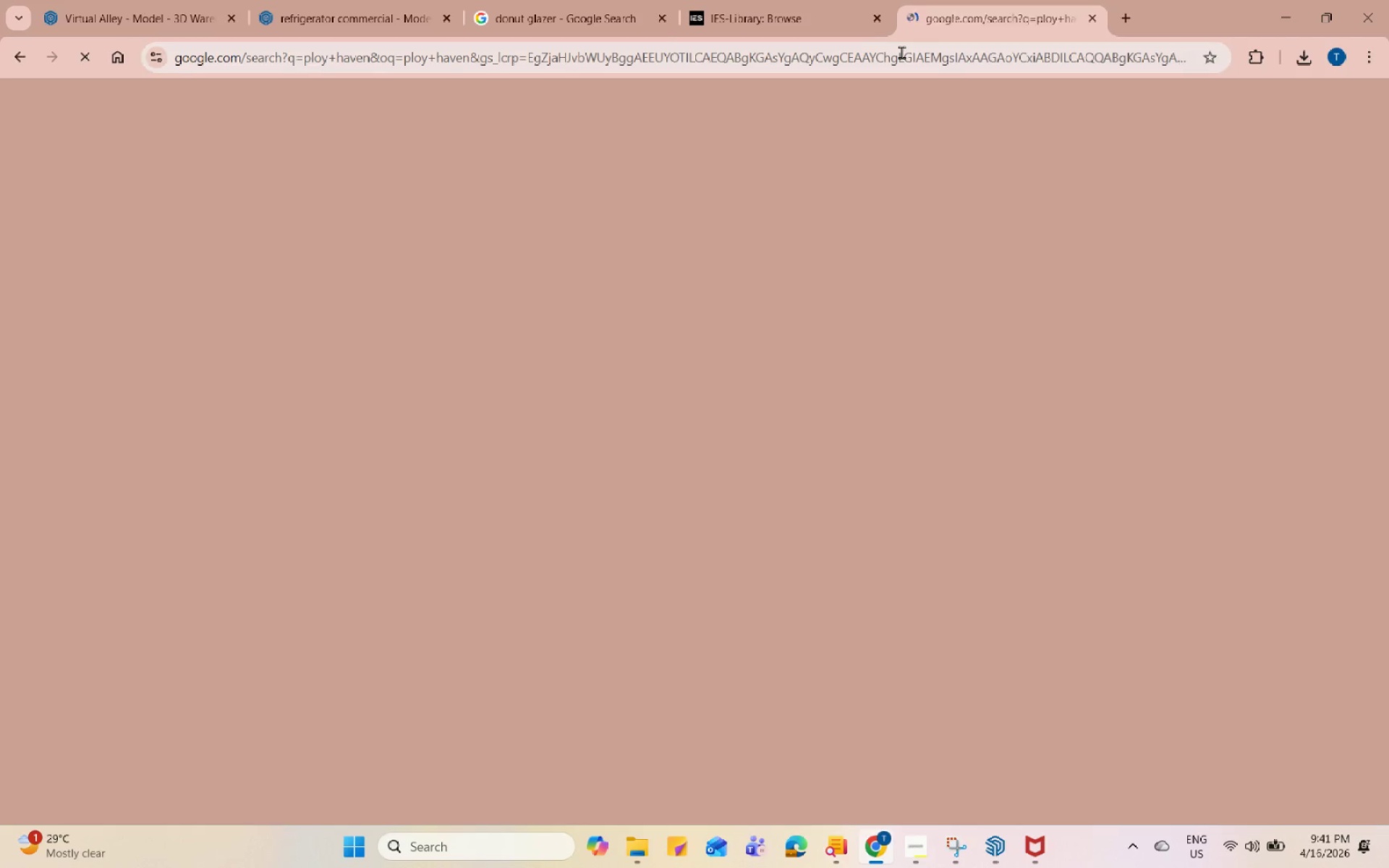 
key(Enter)
 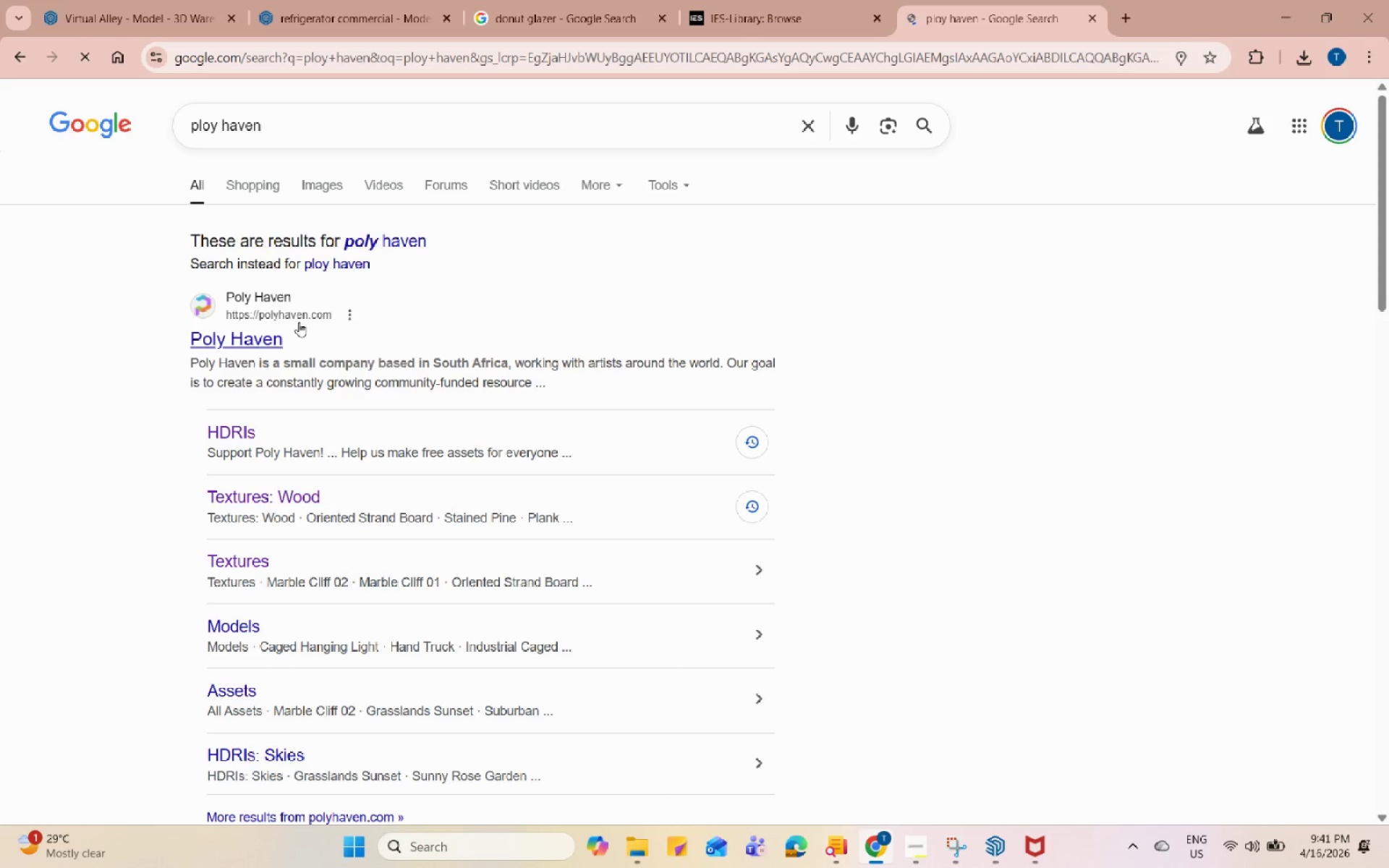 
left_click([250, 347])
 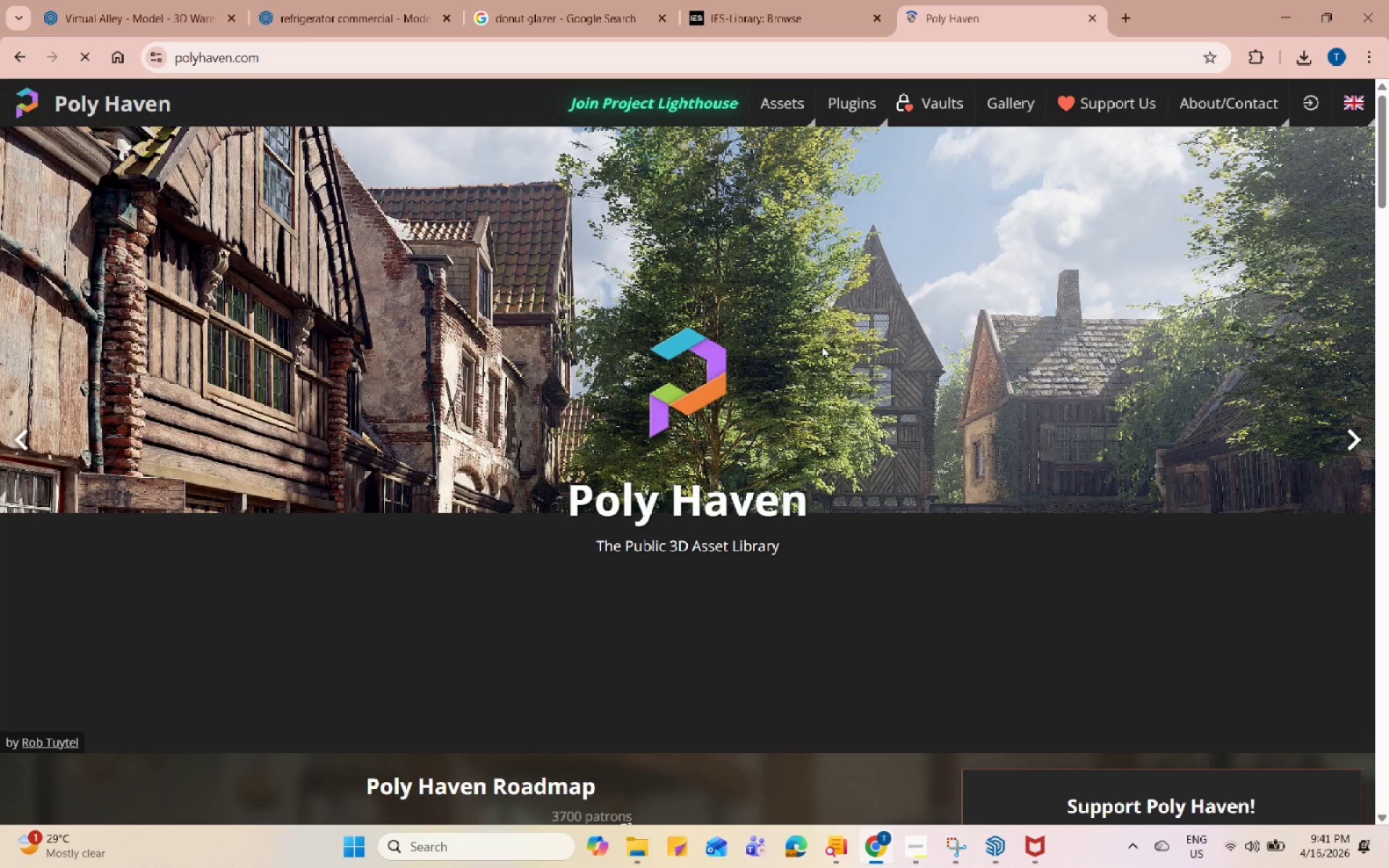 
scroll: coordinate [808, 419], scroll_direction: down, amount: 1.0
 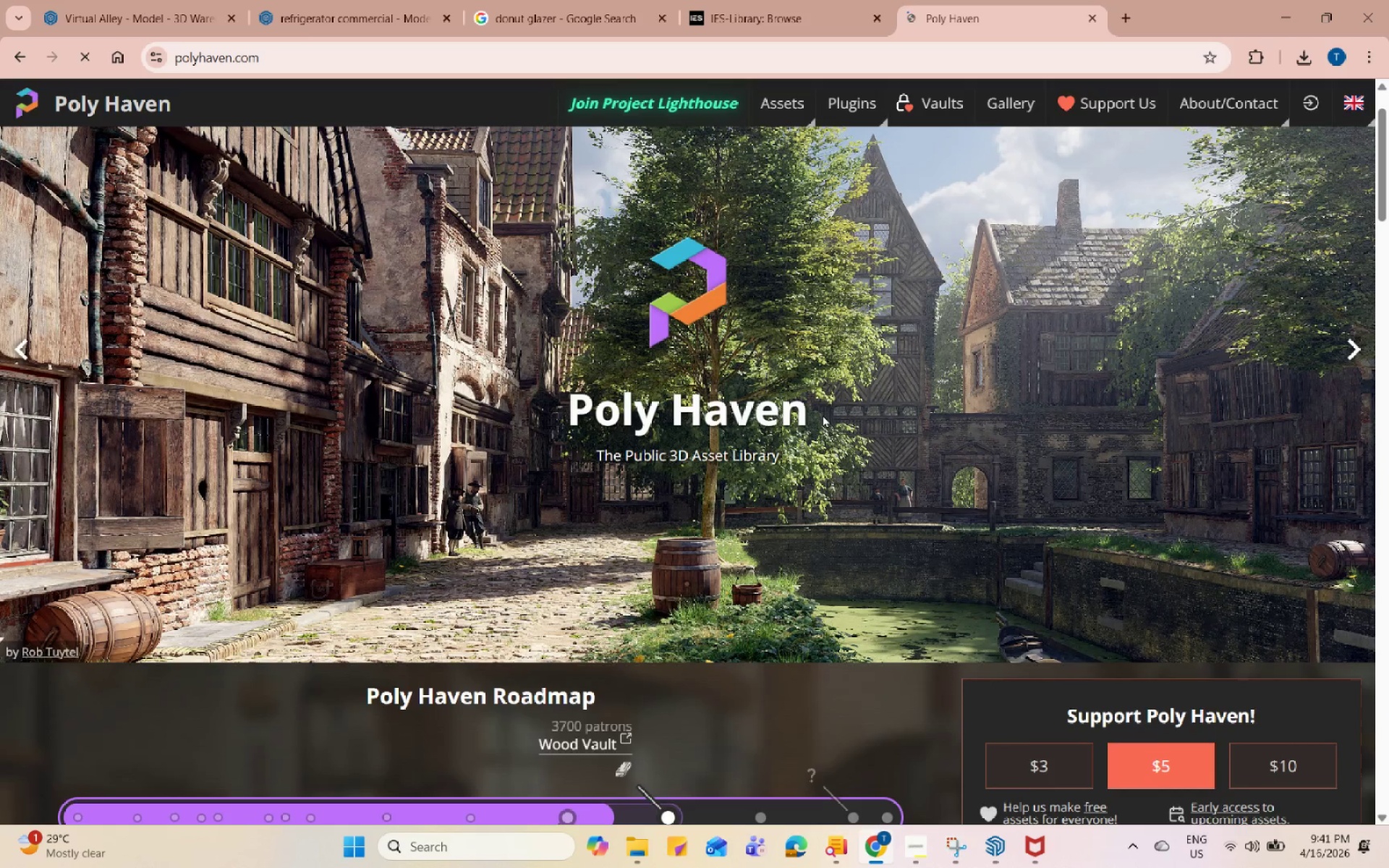 
scroll: coordinate [825, 414], scroll_direction: up, amount: 6.0
 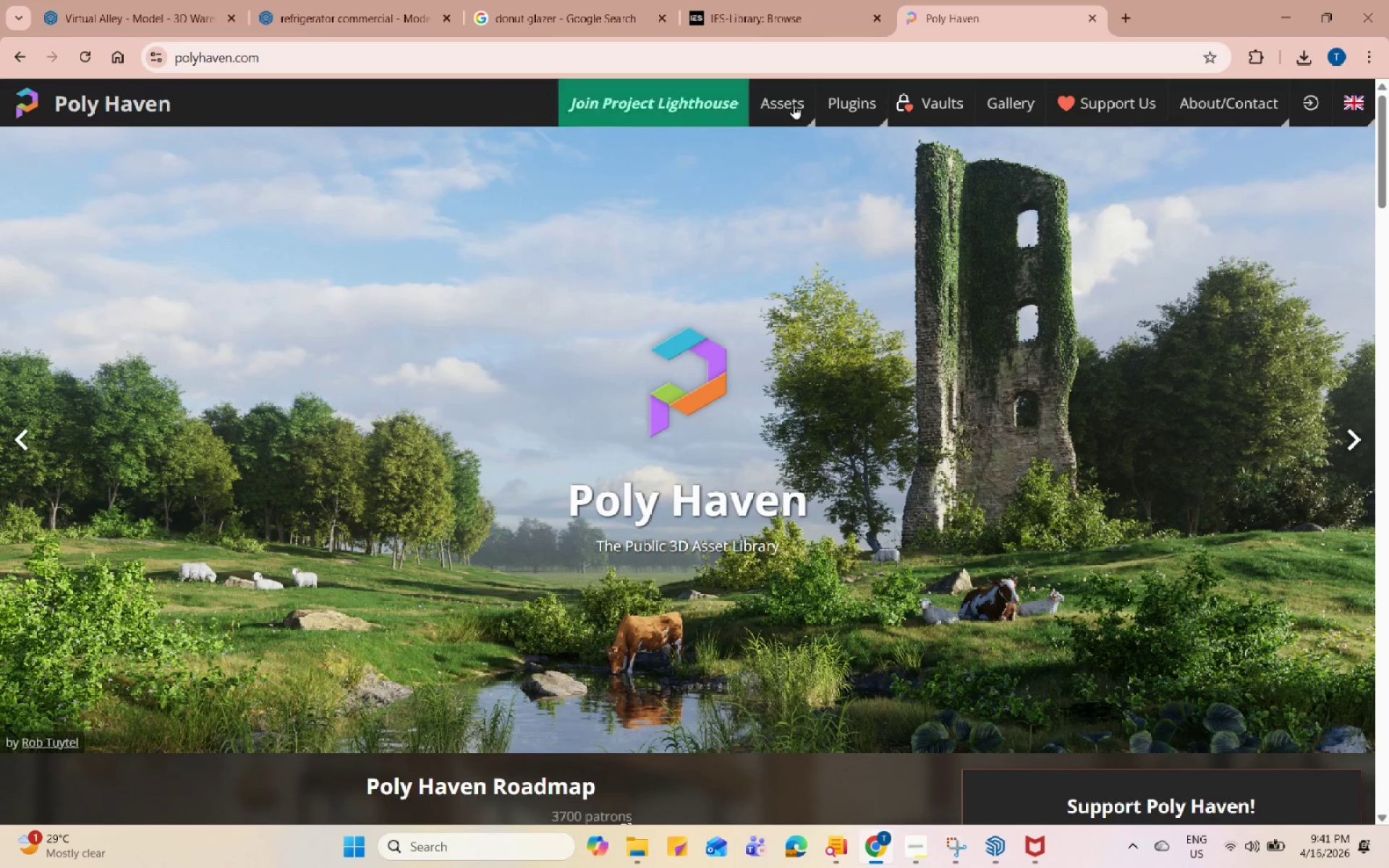 
left_click([131, 118])
 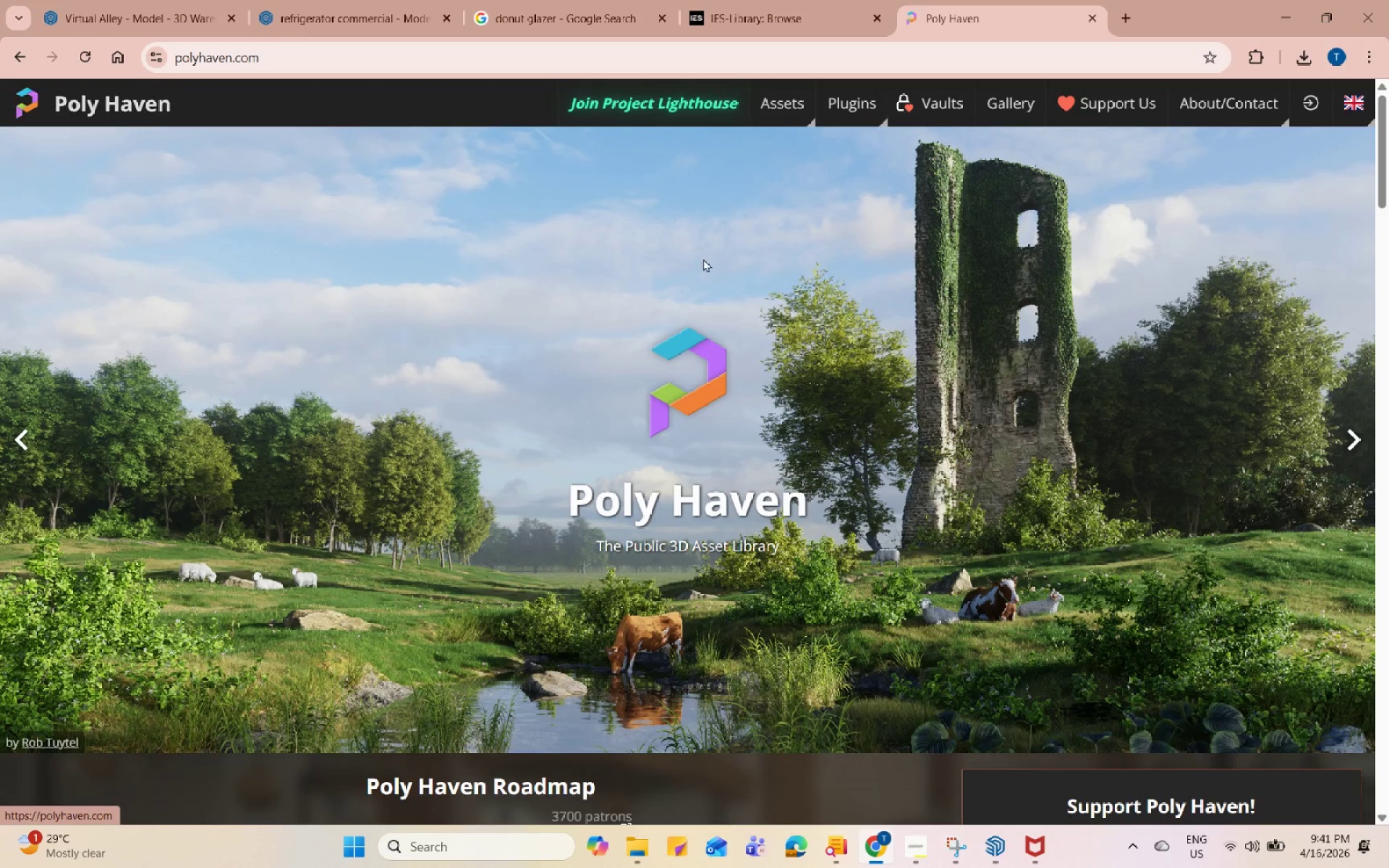 
scroll: coordinate [1113, 556], scroll_direction: down, amount: 6.0
 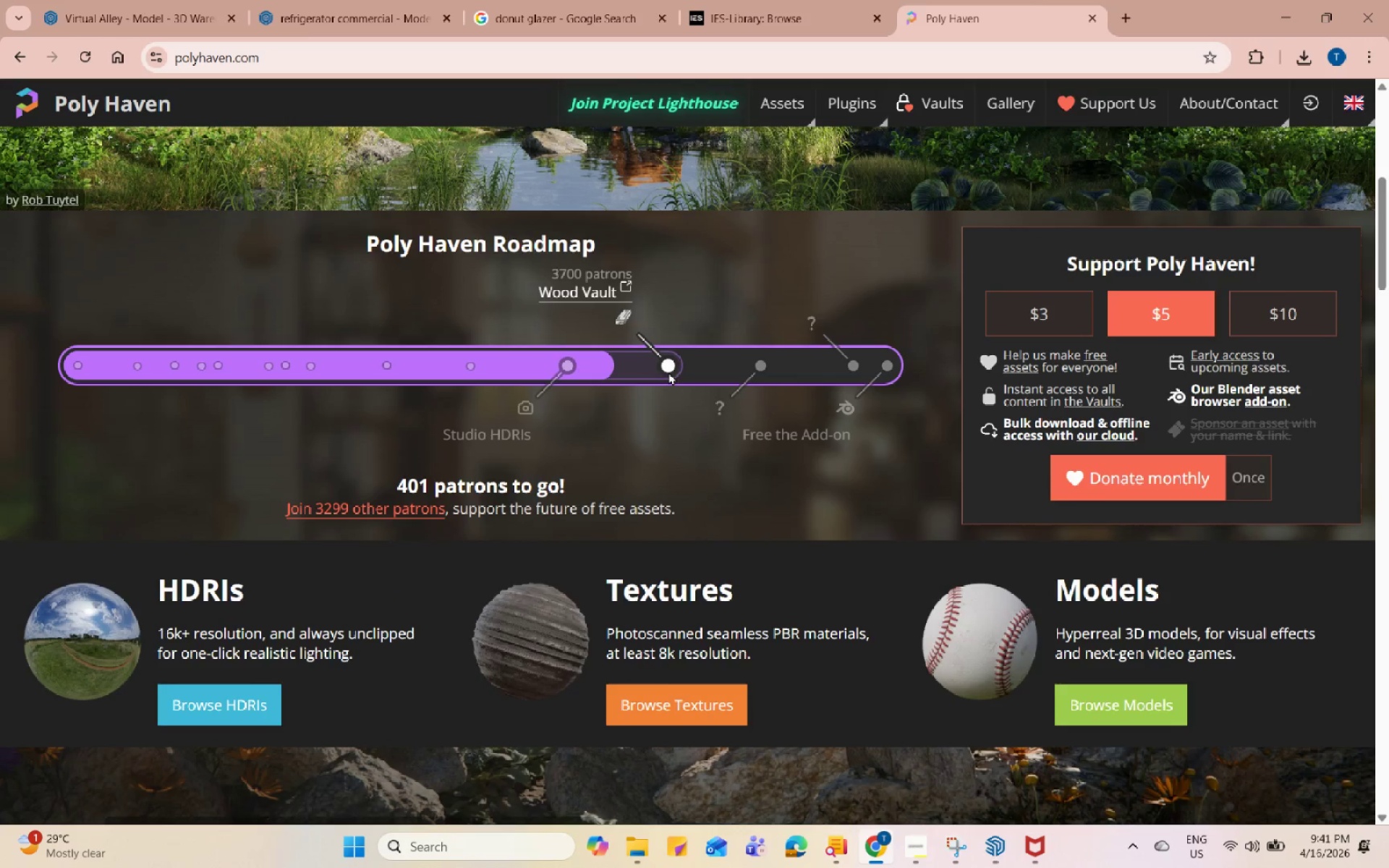 
scroll: coordinate [766, 345], scroll_direction: up, amount: 6.0
 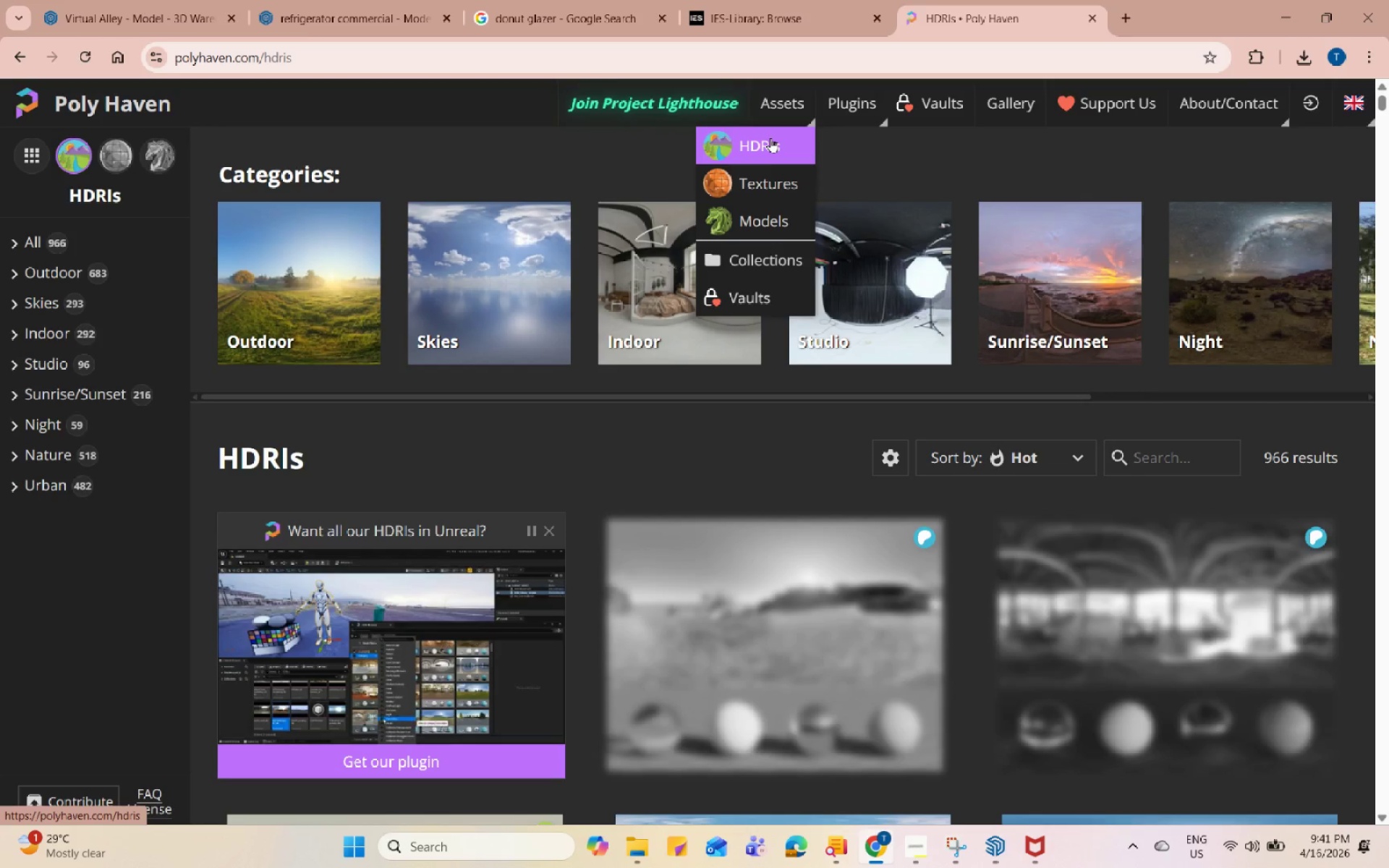 
wait(9.58)
 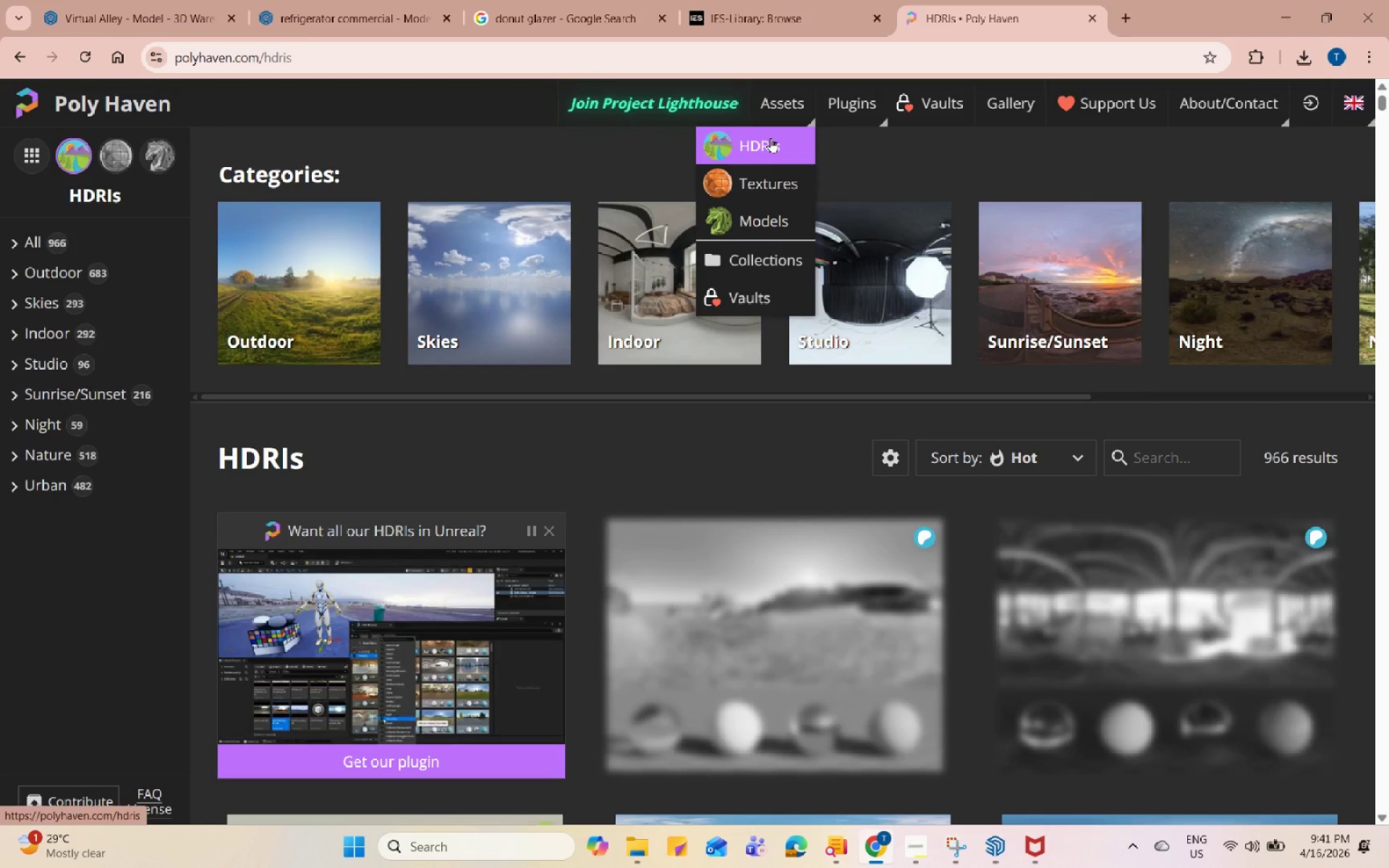 
left_click([1239, 339])
 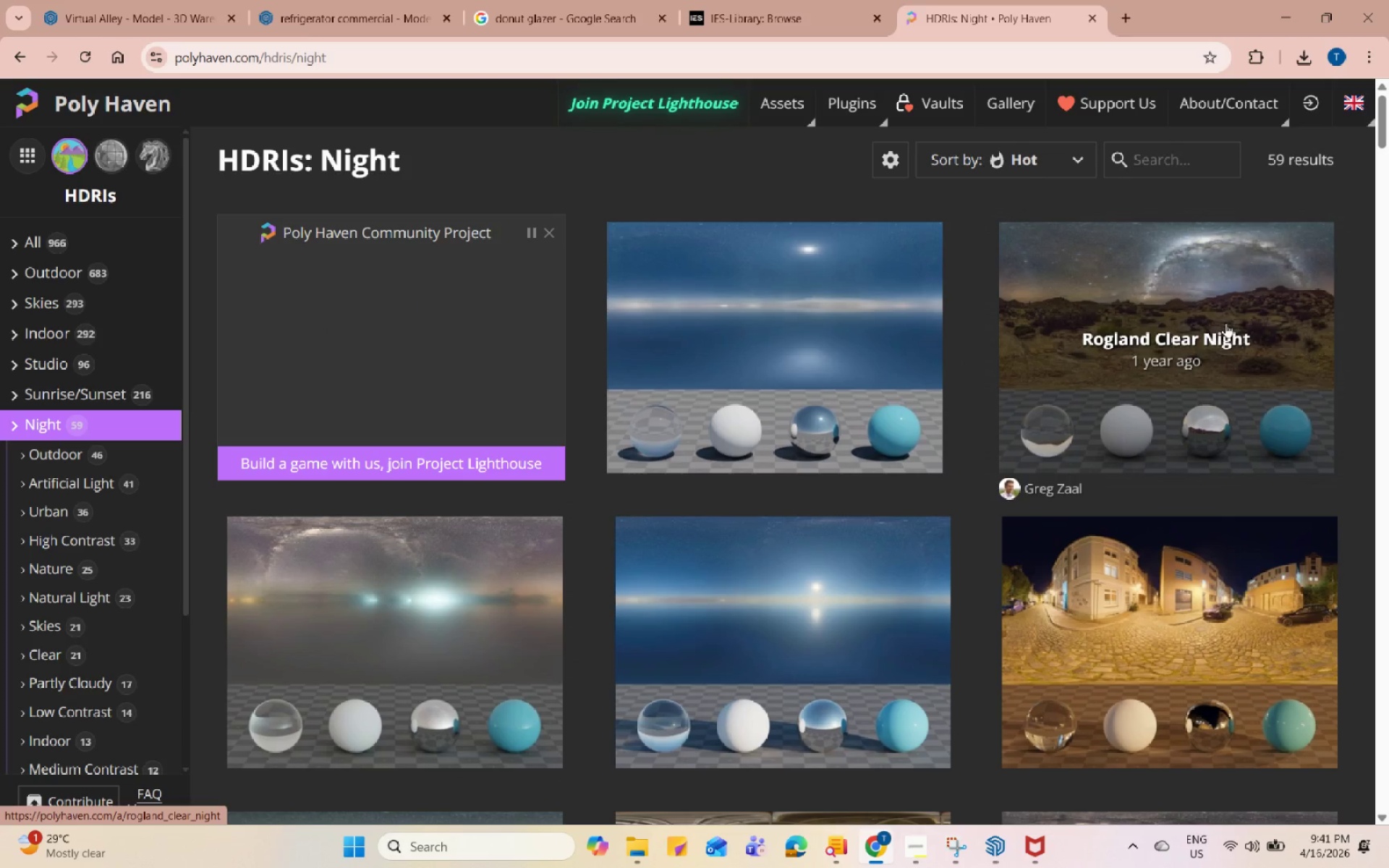 
scroll: coordinate [1283, 321], scroll_direction: down, amount: 12.0
 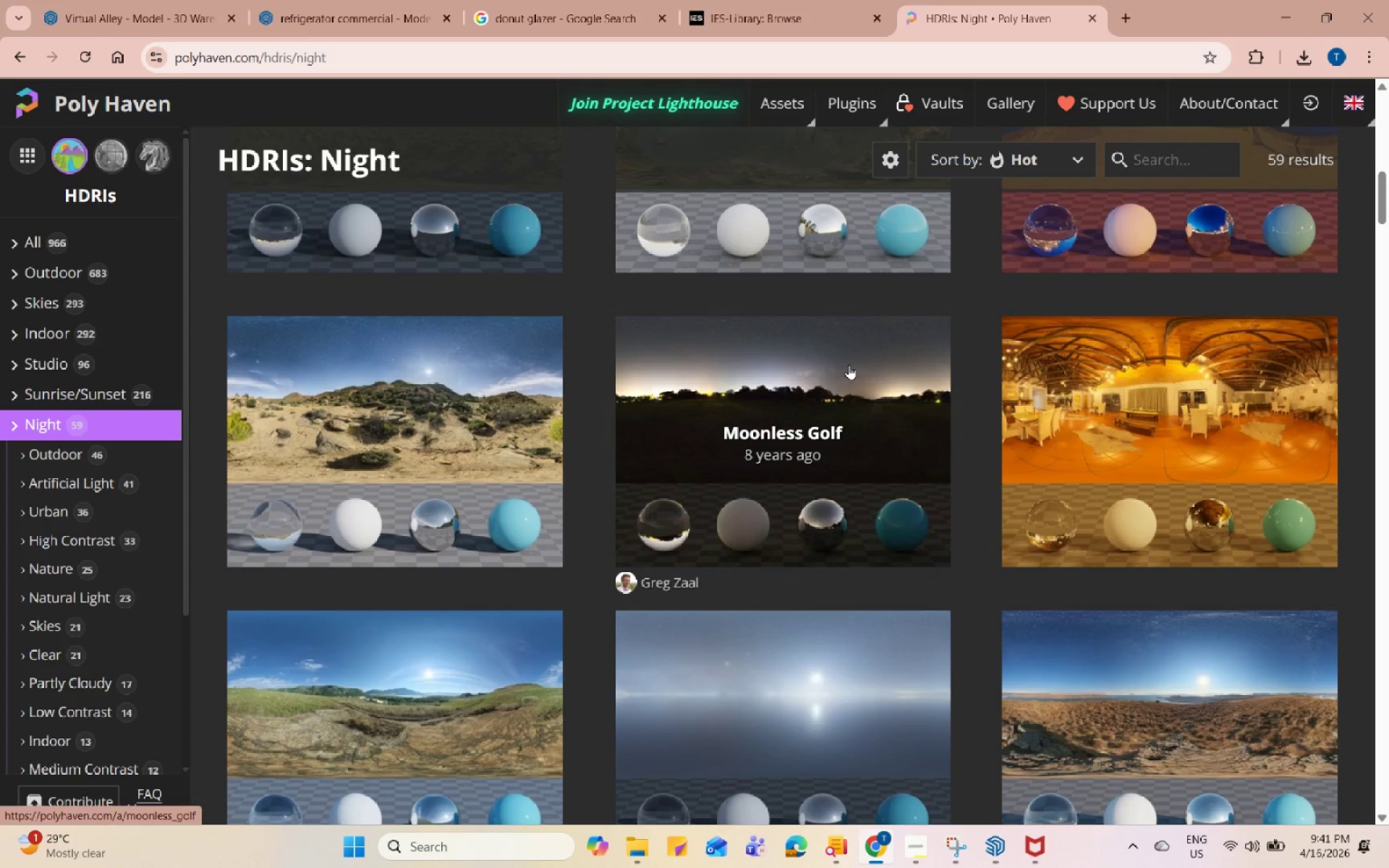 
left_click([852, 362])
 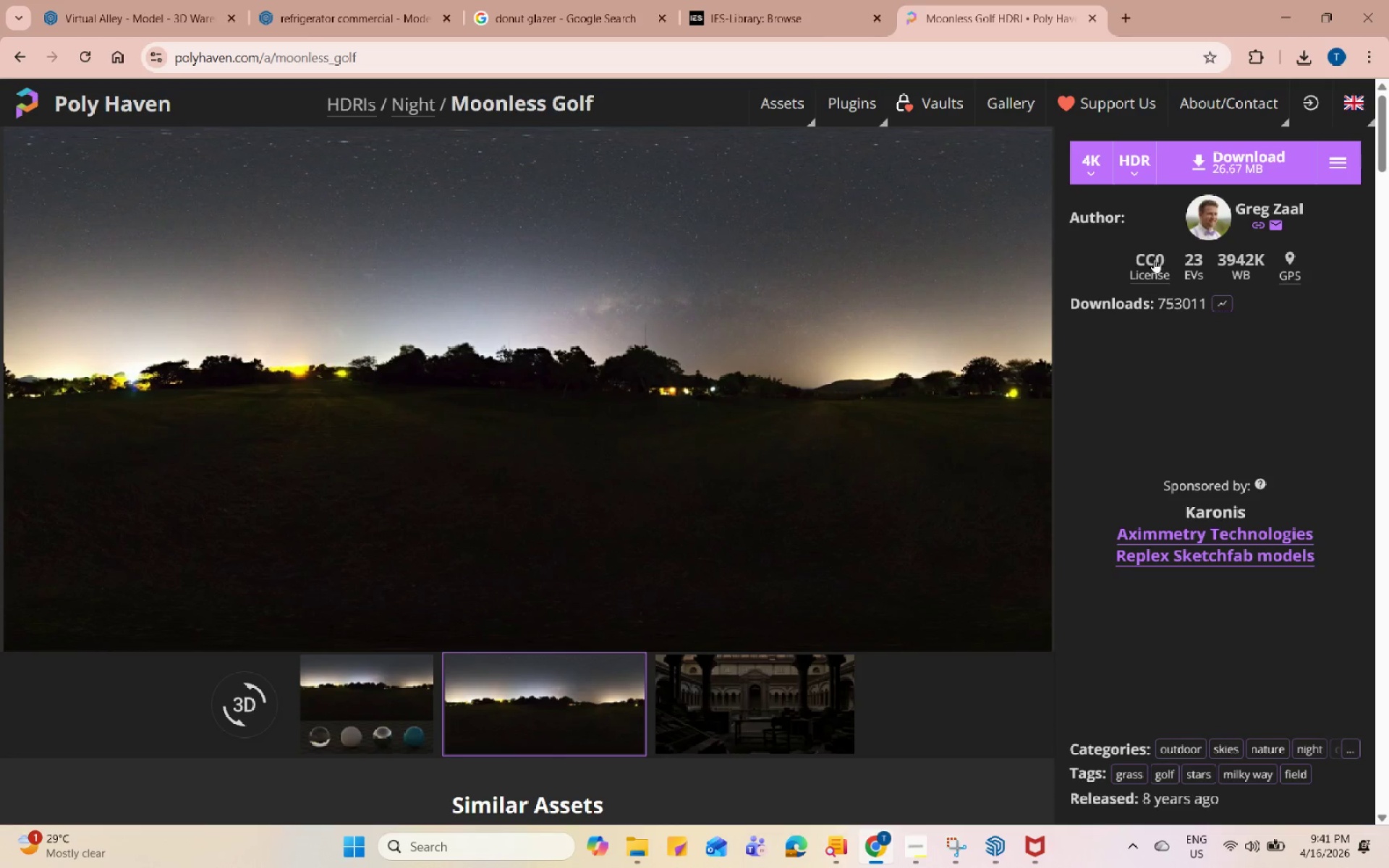 
left_click([1193, 159])
 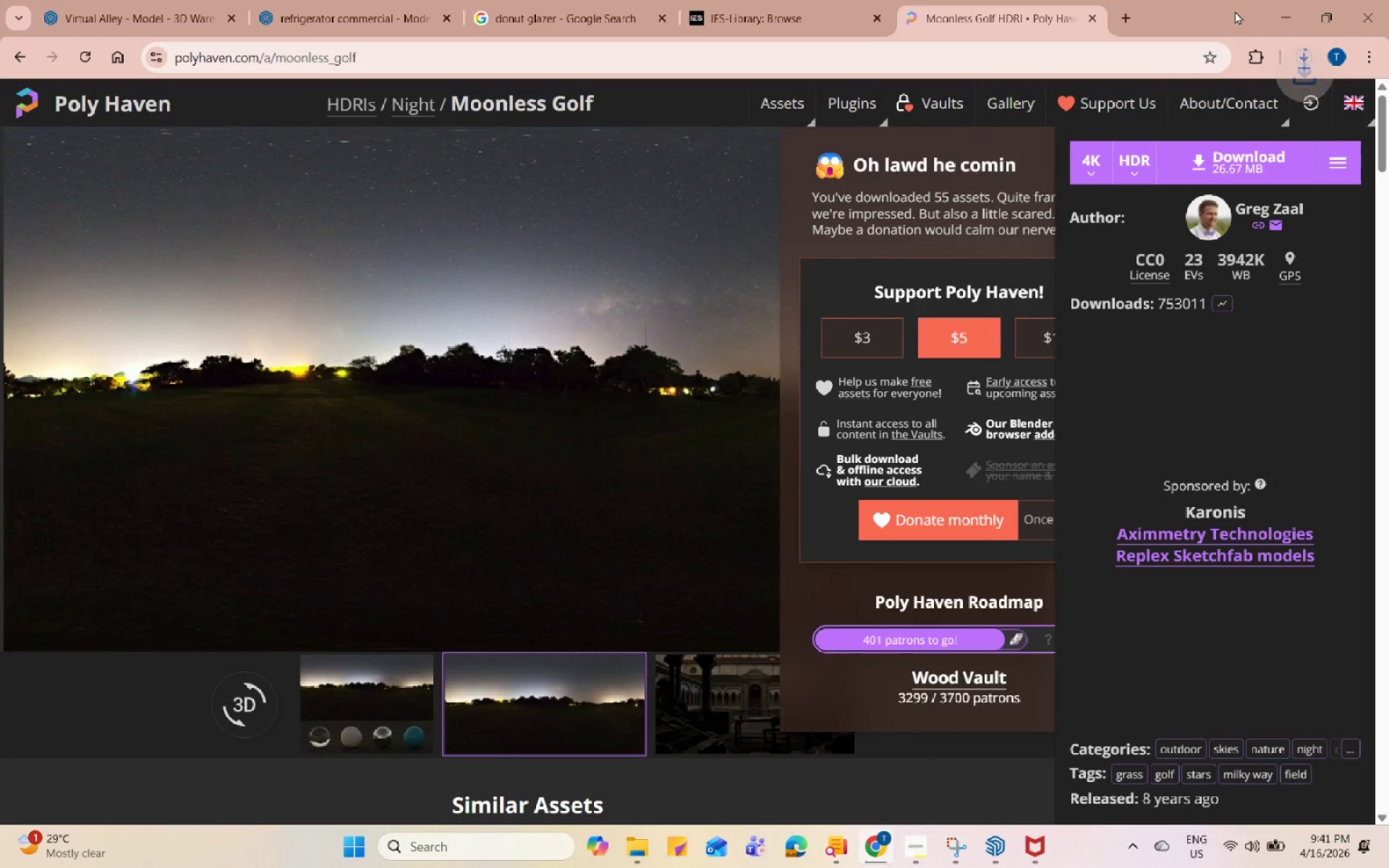 
left_click([1273, 1])
 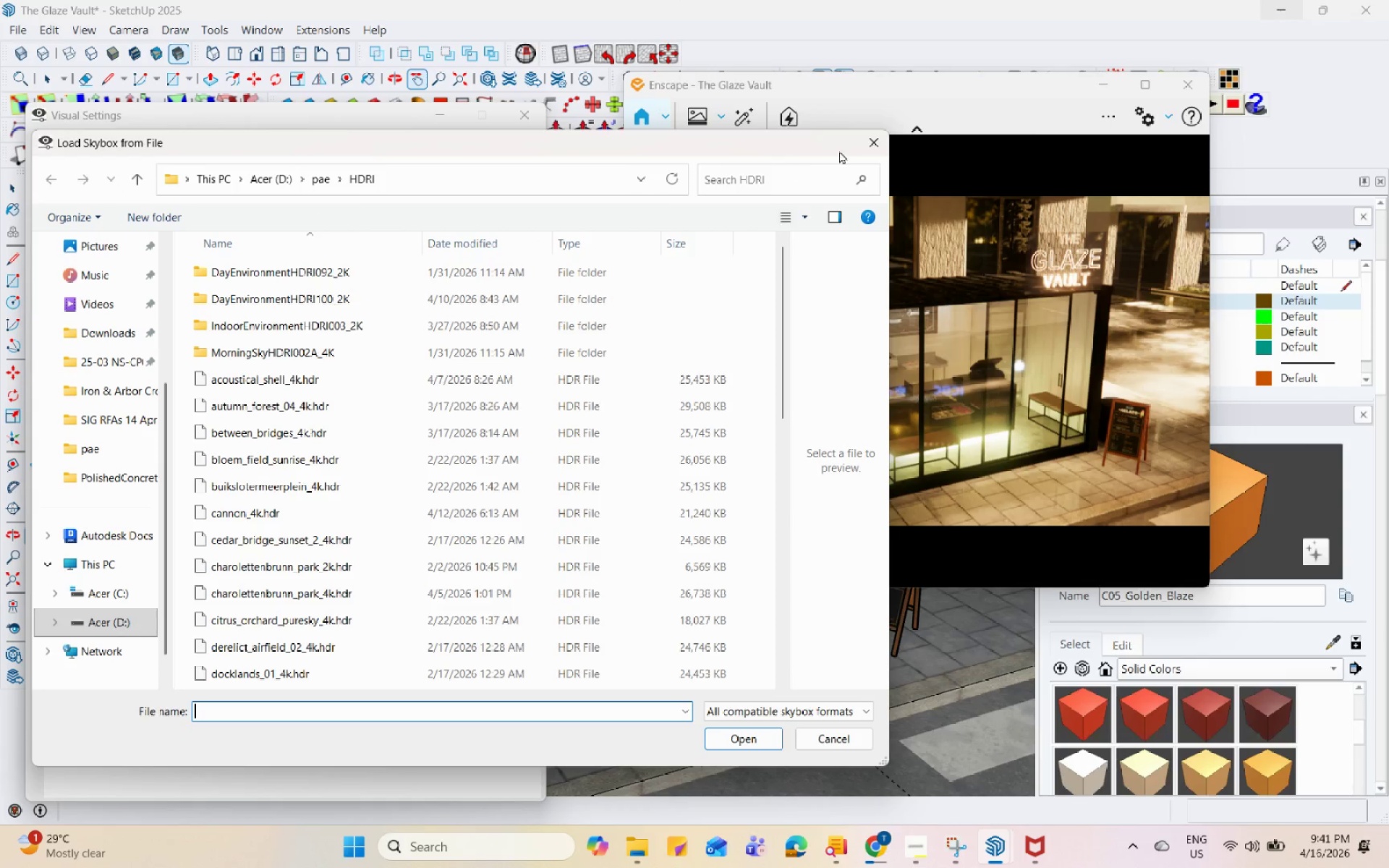 
left_click([99, 404])
 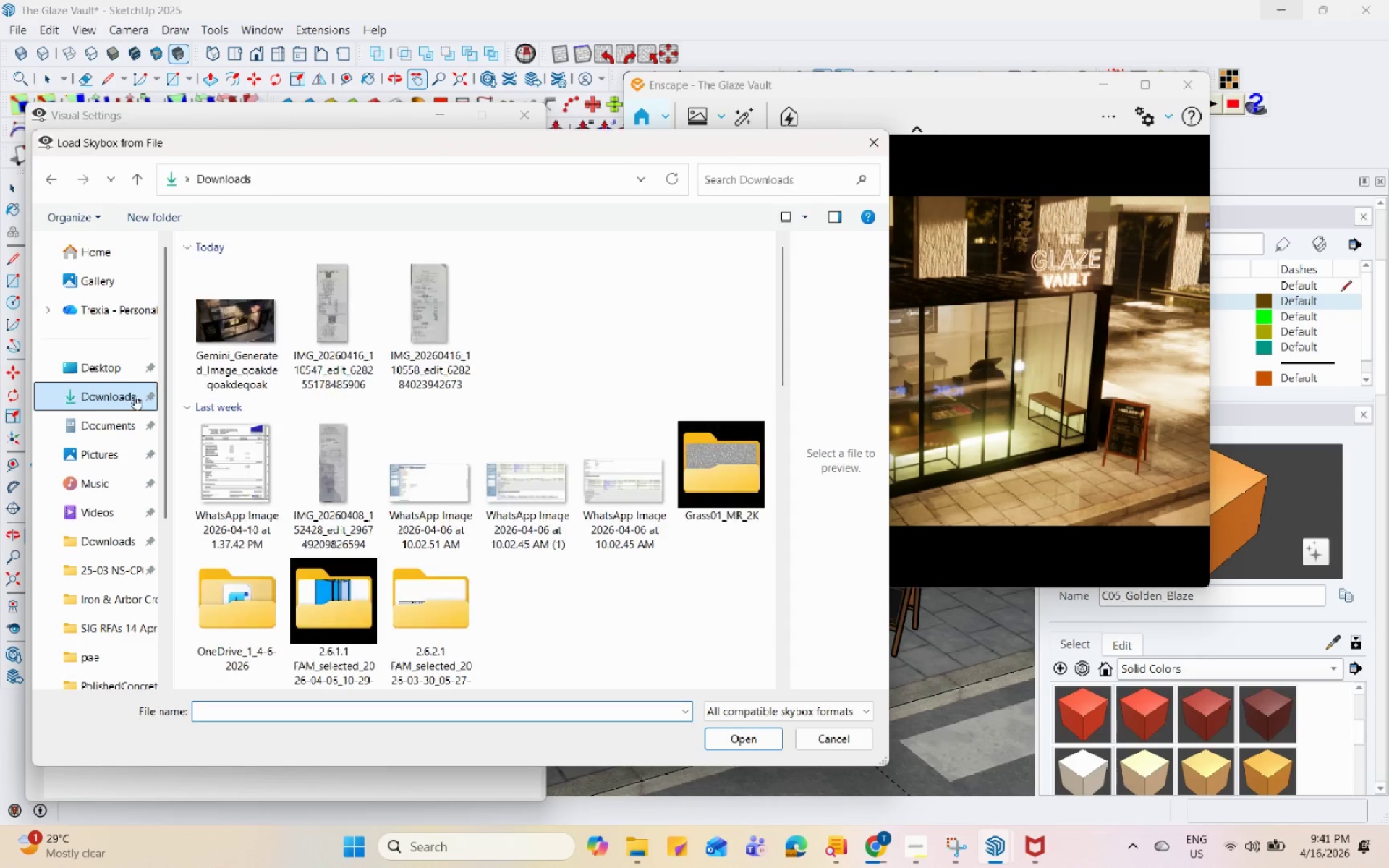 
scroll: coordinate [551, 495], scroll_direction: up, amount: 10.0
 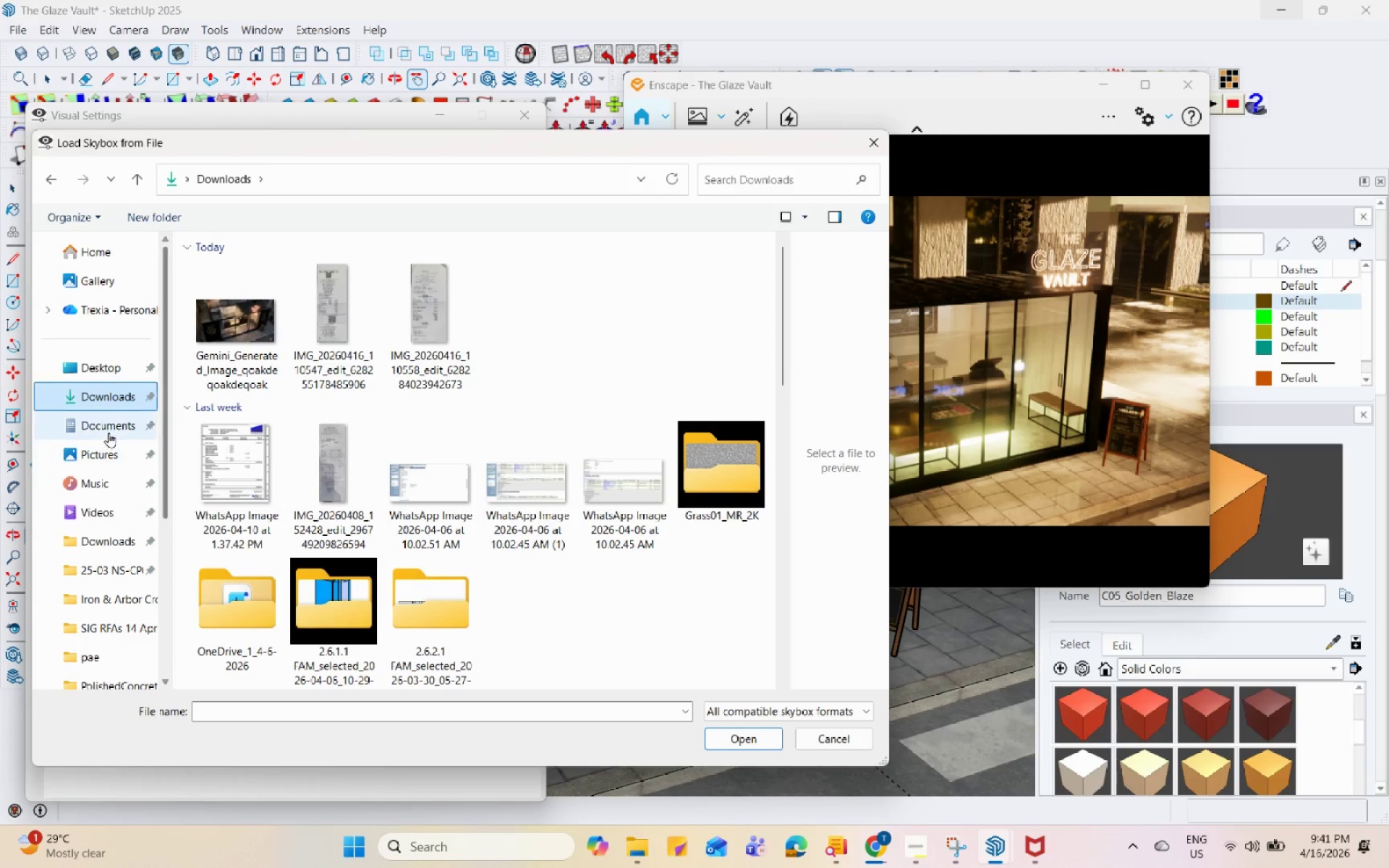 
double_click([114, 391])
 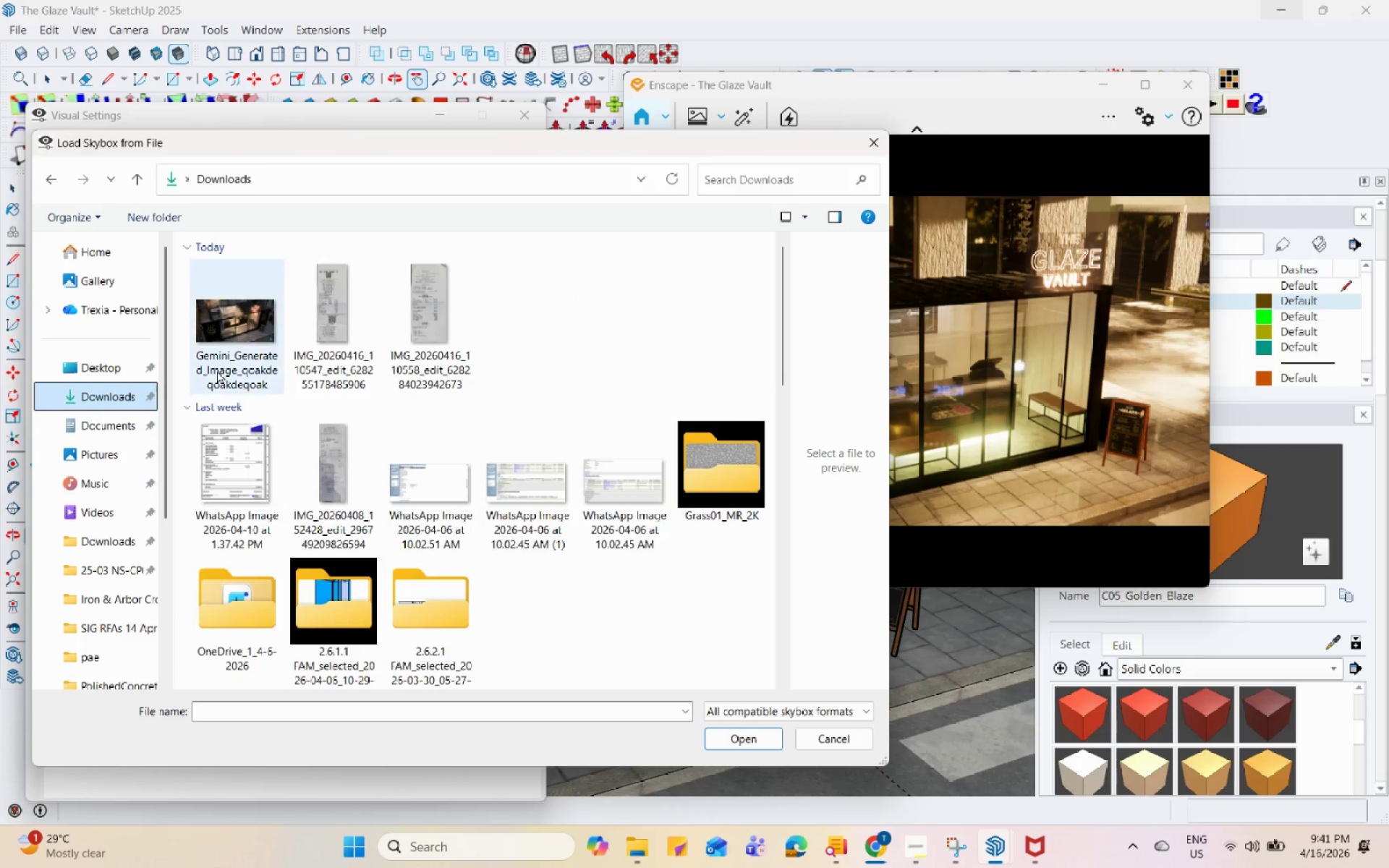 
scroll: coordinate [336, 362], scroll_direction: up, amount: 2.0
 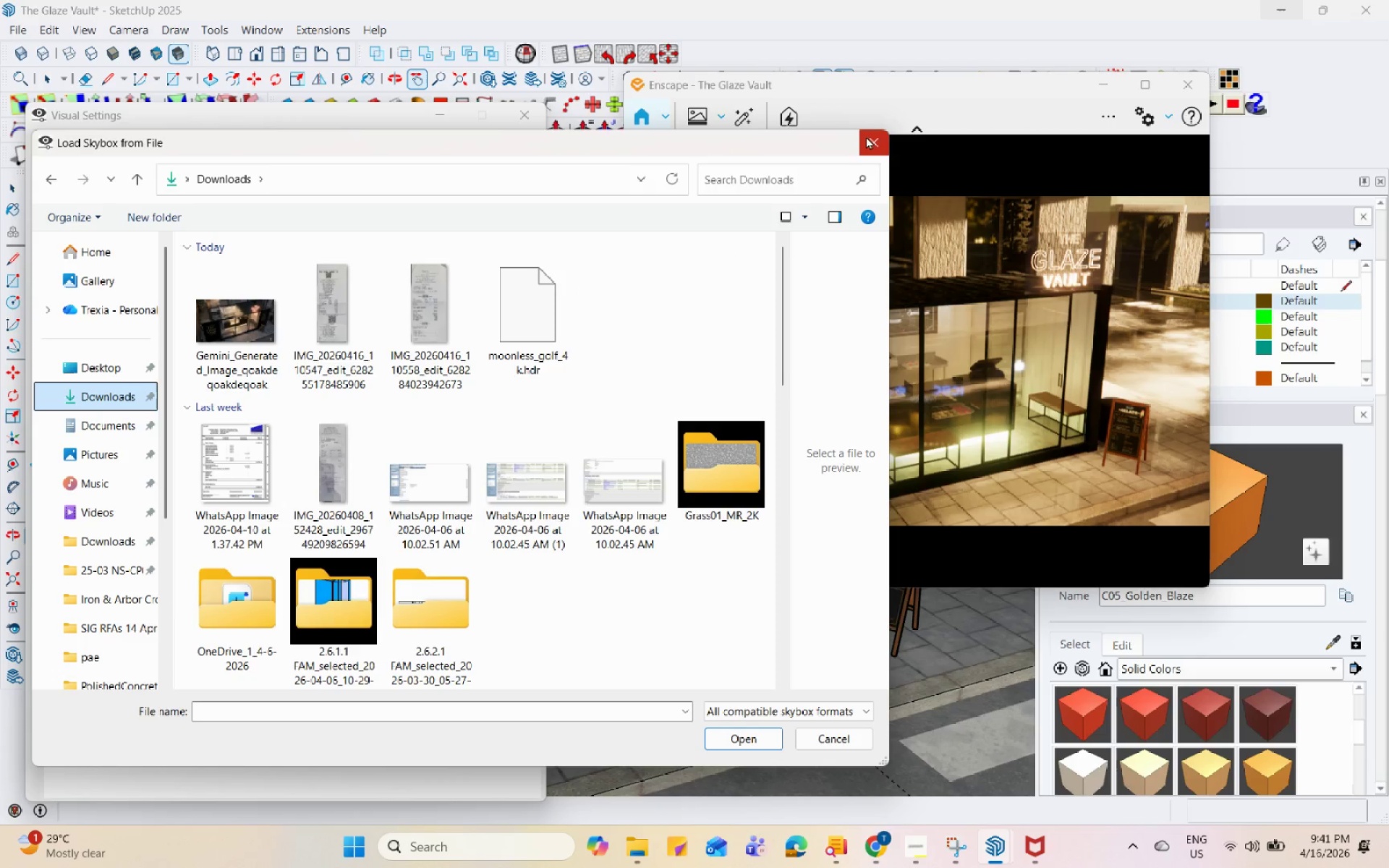 
left_click([518, 363])
 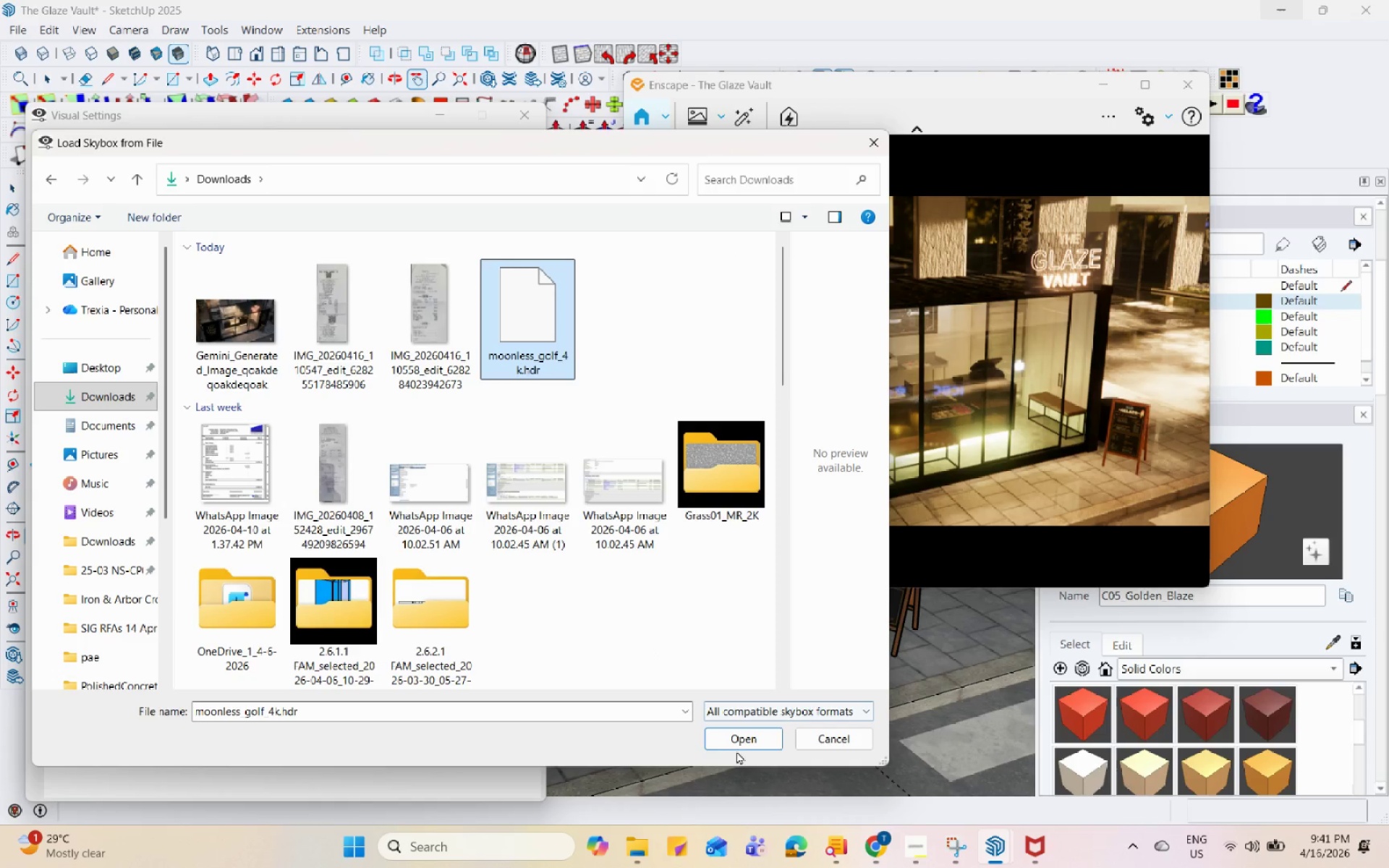 
left_click([738, 741])
 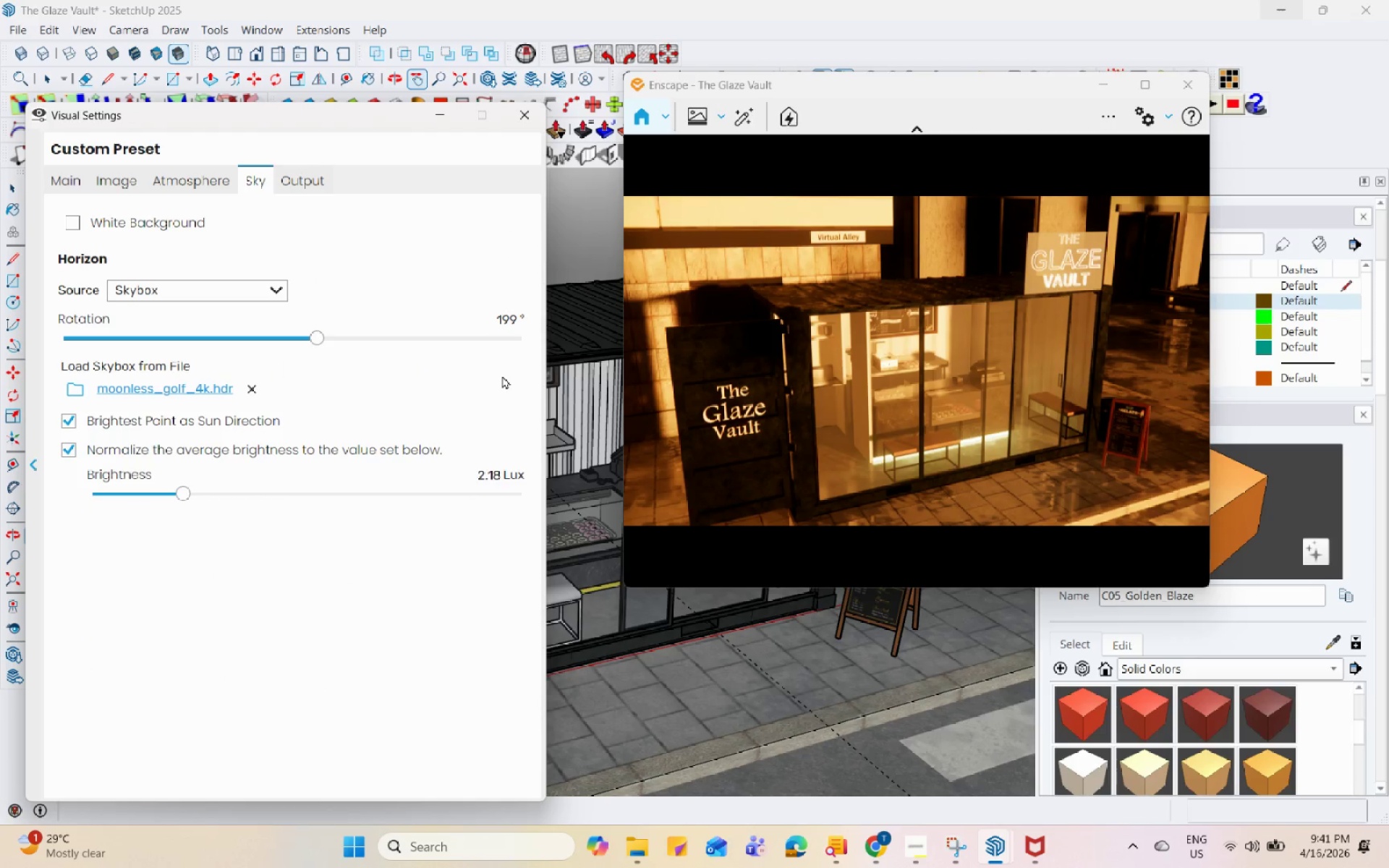 
left_click_drag(start_coordinate=[314, 333], to_coordinate=[41, 355])
 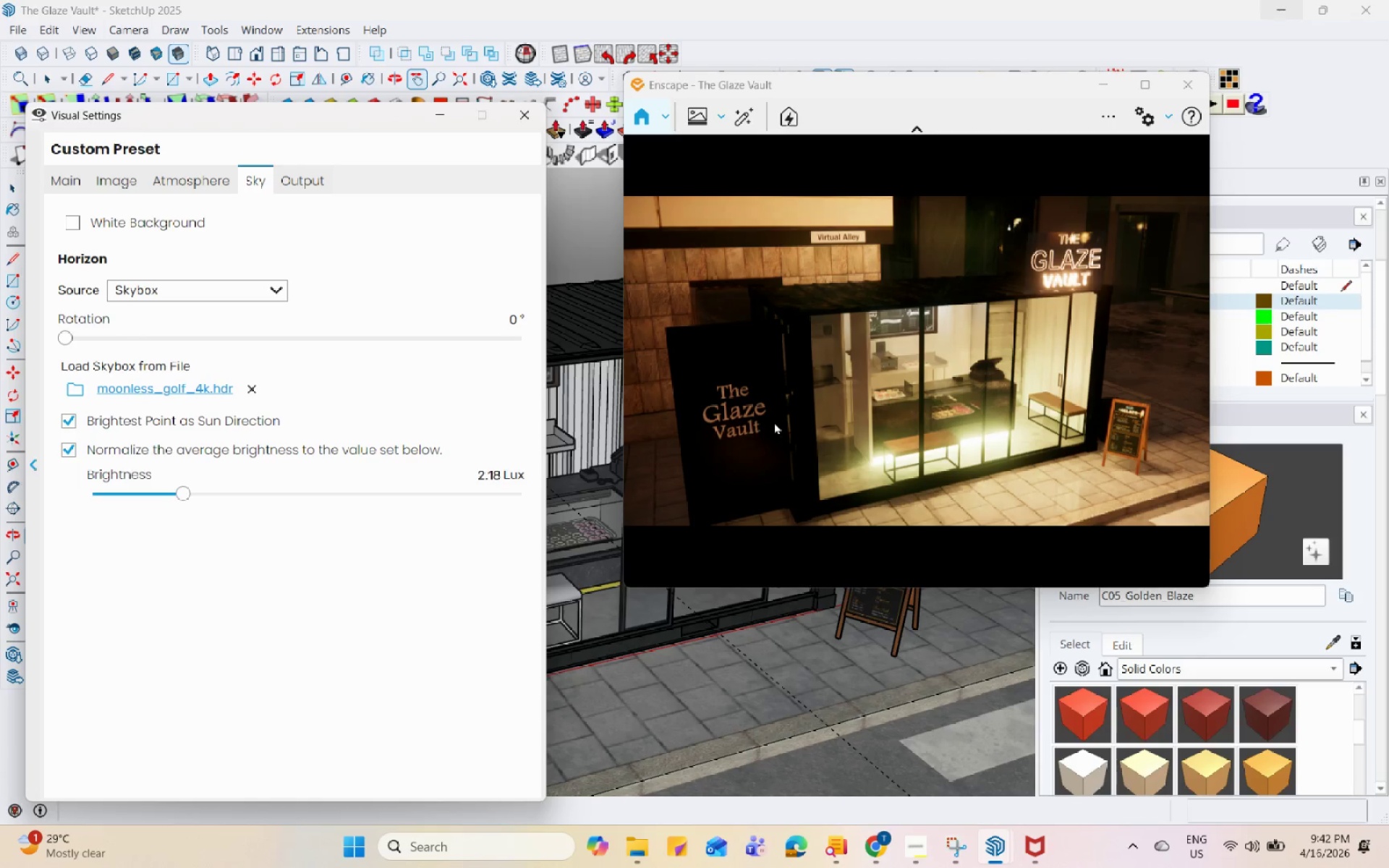 
left_click_drag(start_coordinate=[791, 411], to_coordinate=[901, 362])
 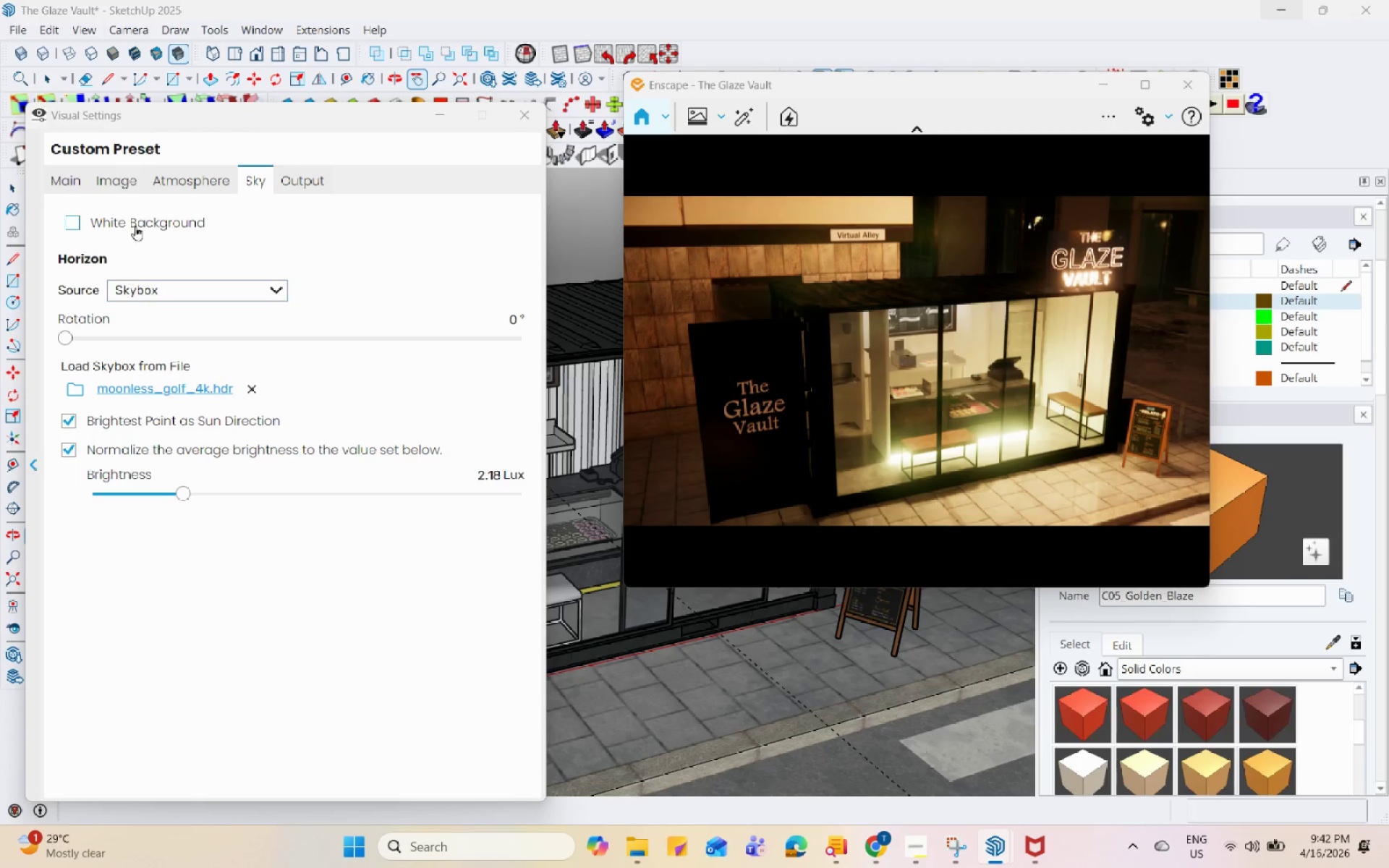 
left_click([196, 181])
 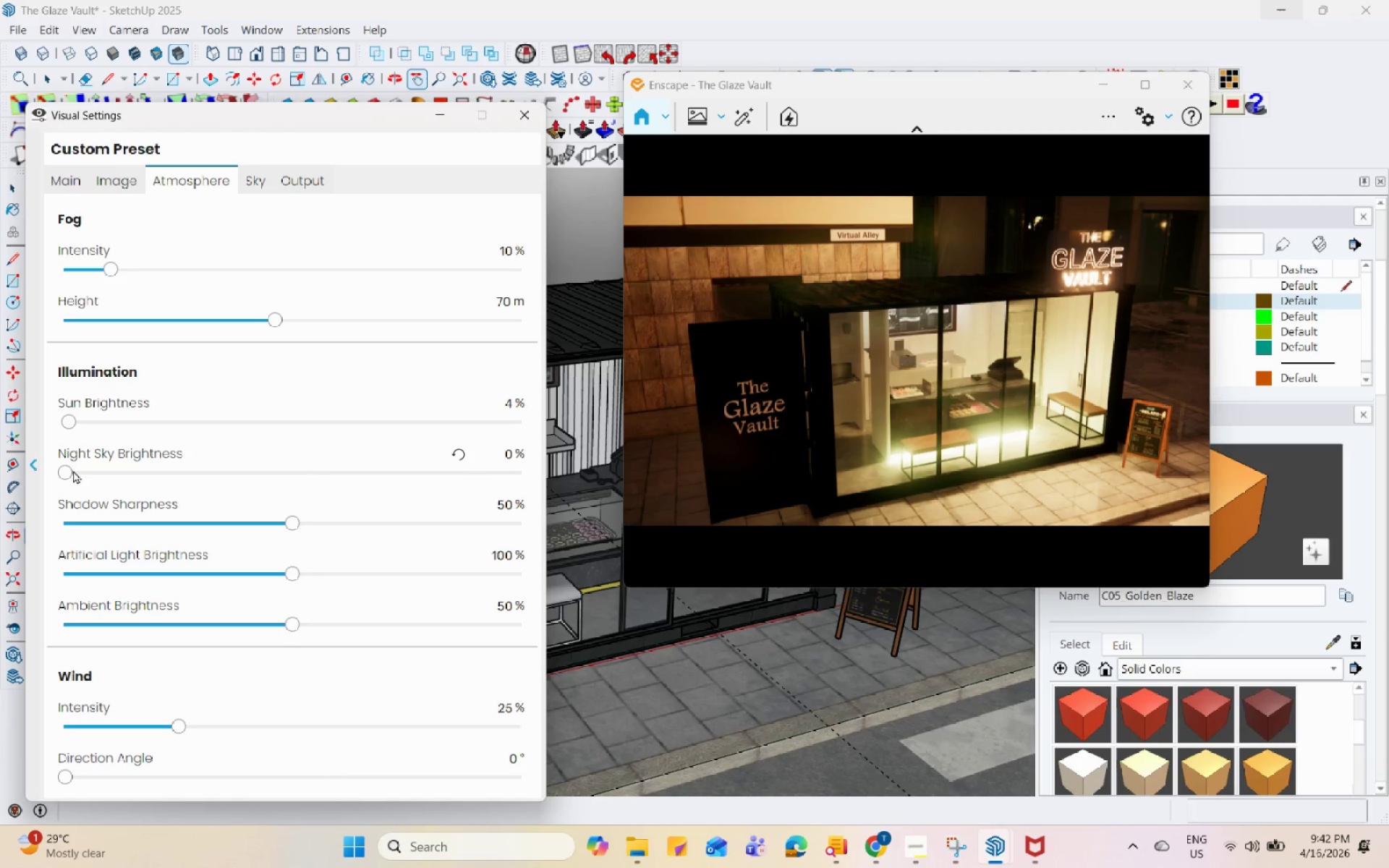 
left_click_drag(start_coordinate=[65, 476], to_coordinate=[336, 501])
 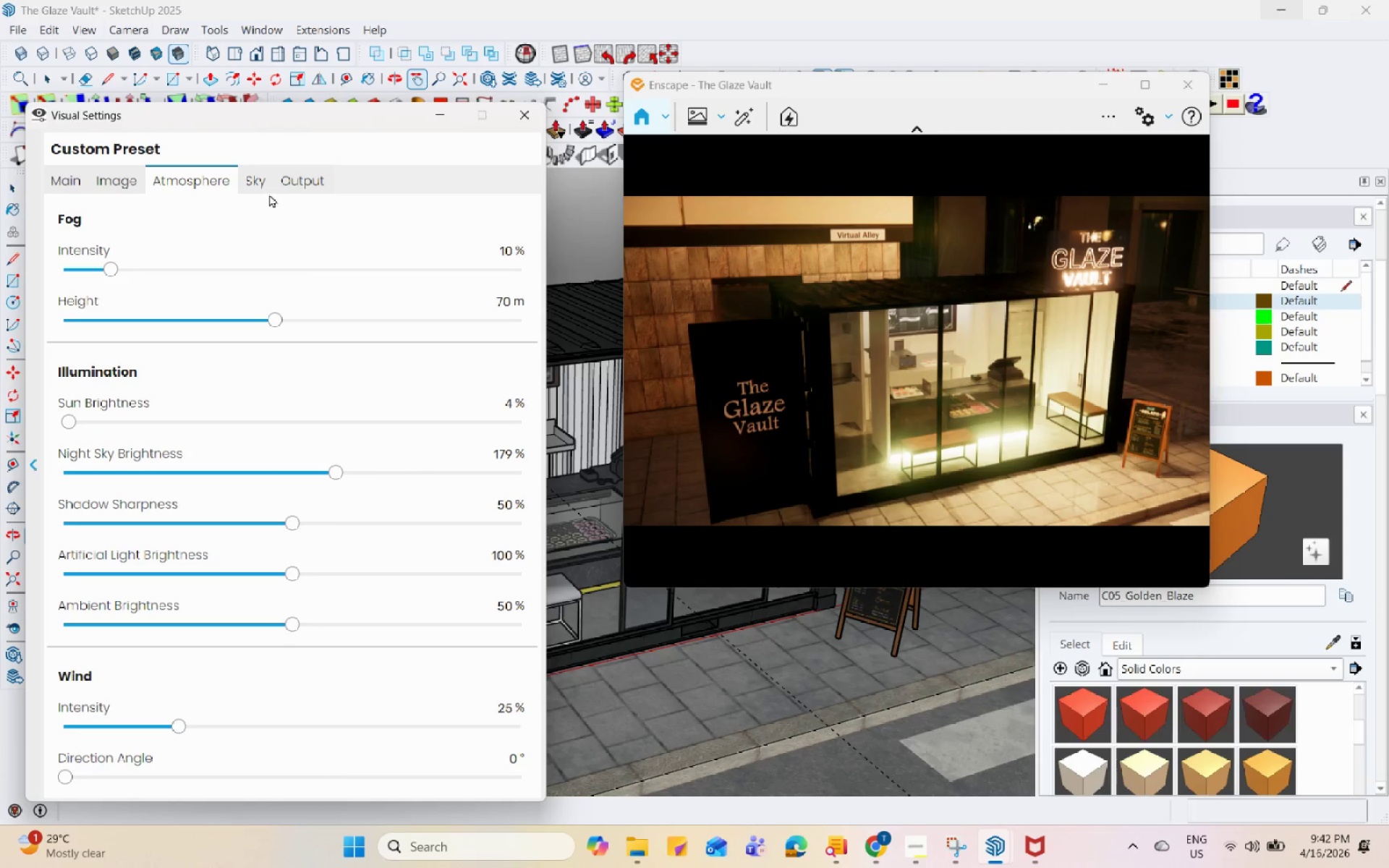 
left_click([261, 181])
 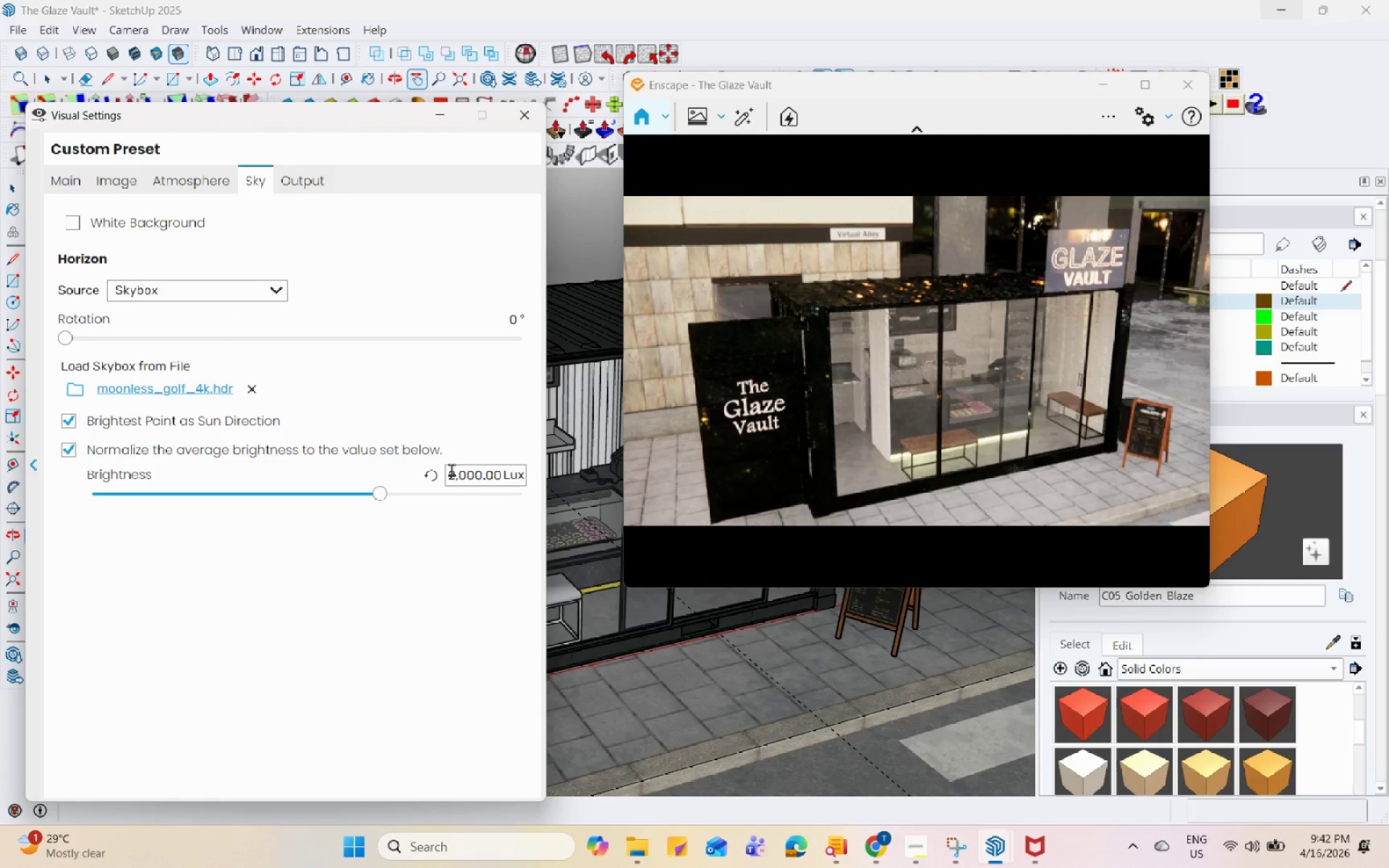 
left_click_drag(start_coordinate=[817, 427], to_coordinate=[919, 378])
 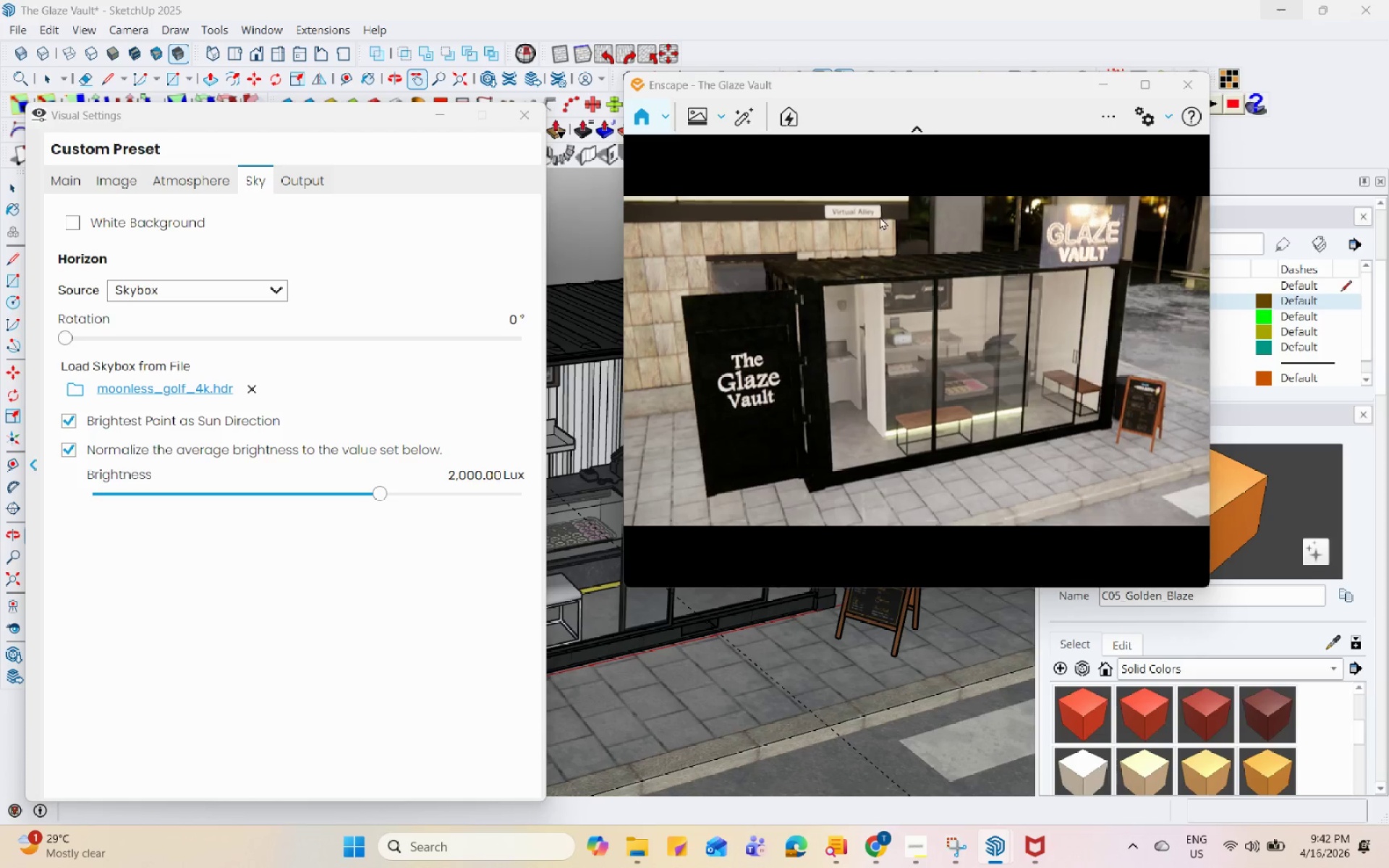 
scroll: coordinate [844, 424], scroll_direction: down, amount: 1.0
 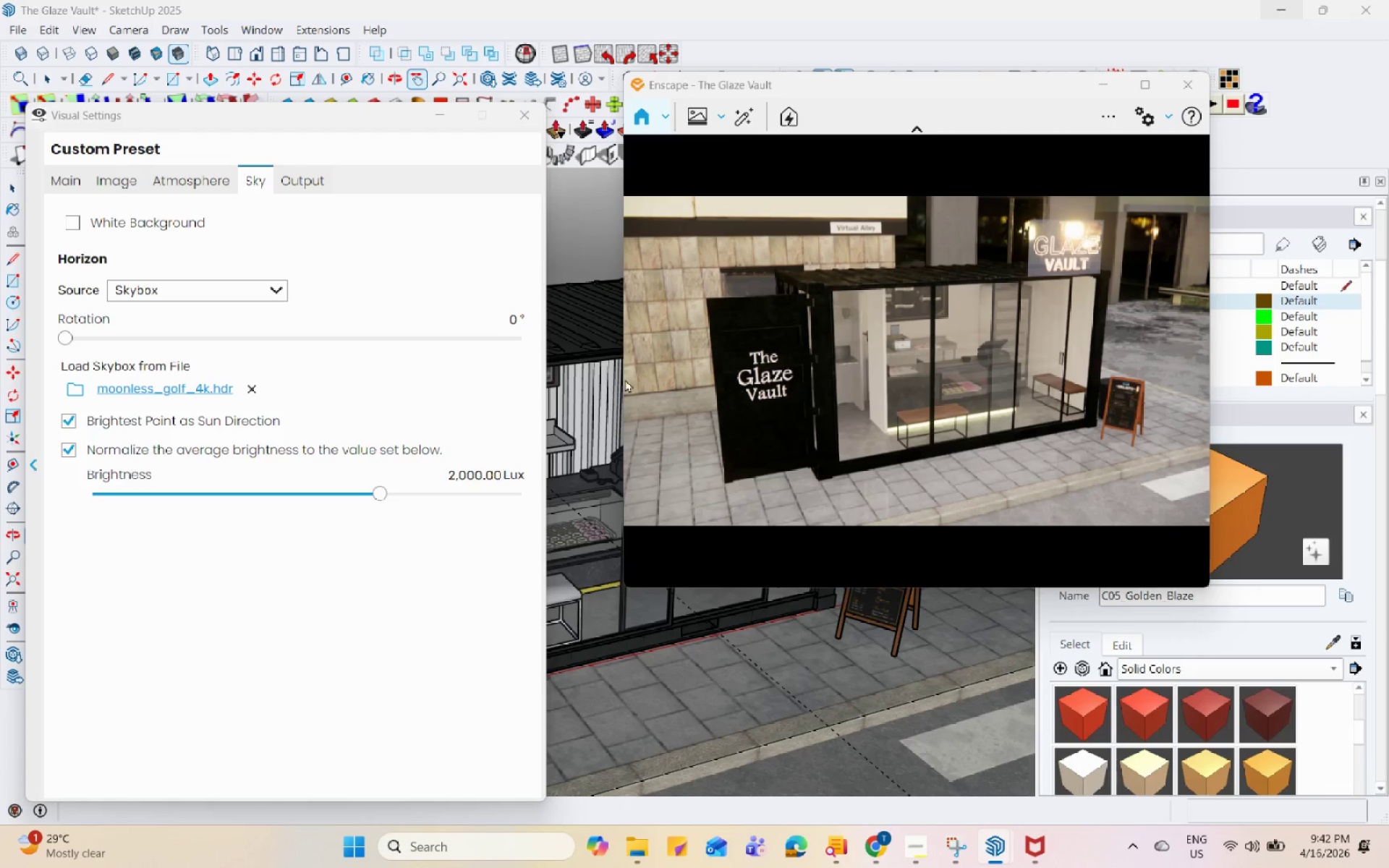 
right_click([860, 341])
 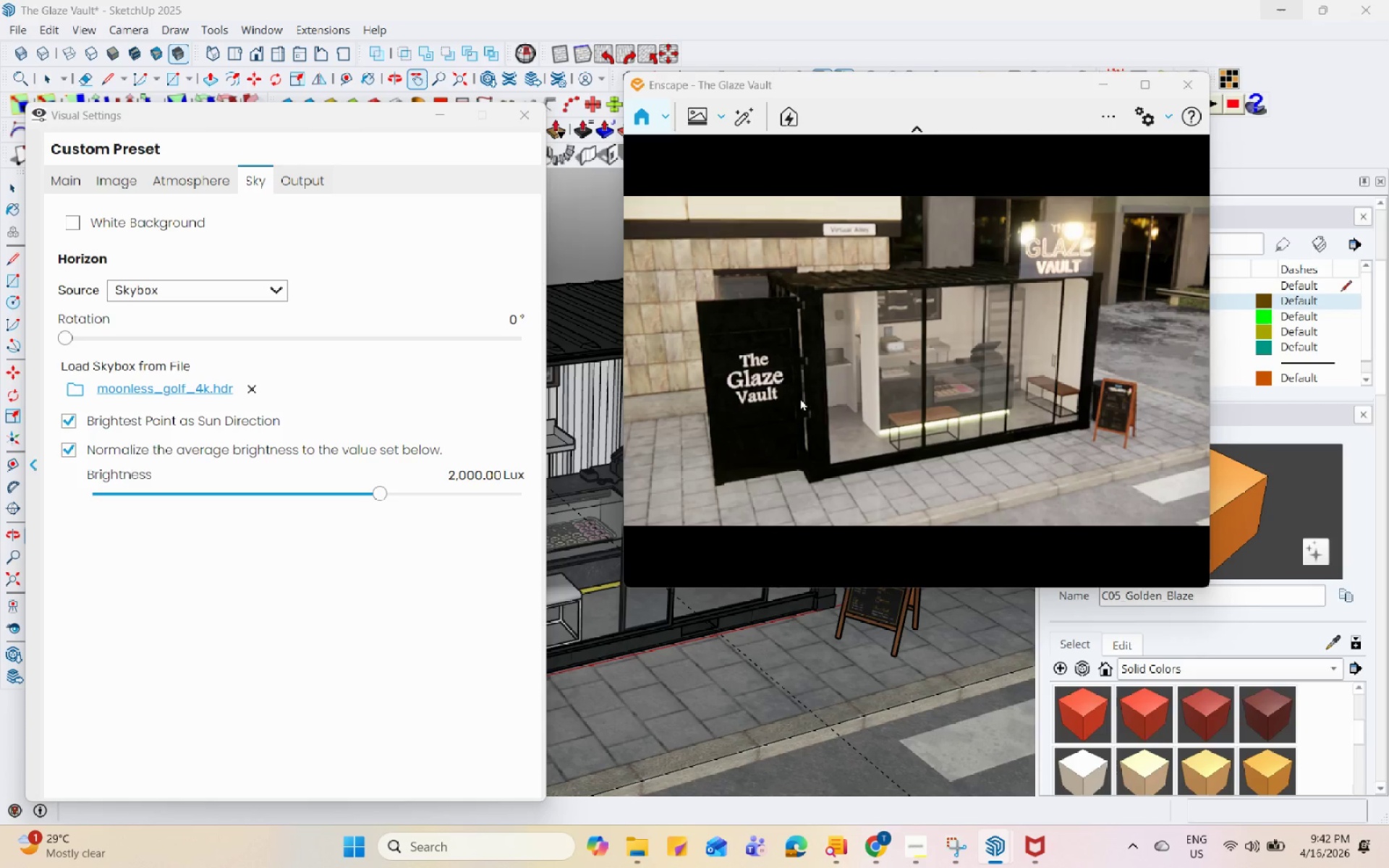 
scroll: coordinate [972, 340], scroll_direction: up, amount: 1.0
 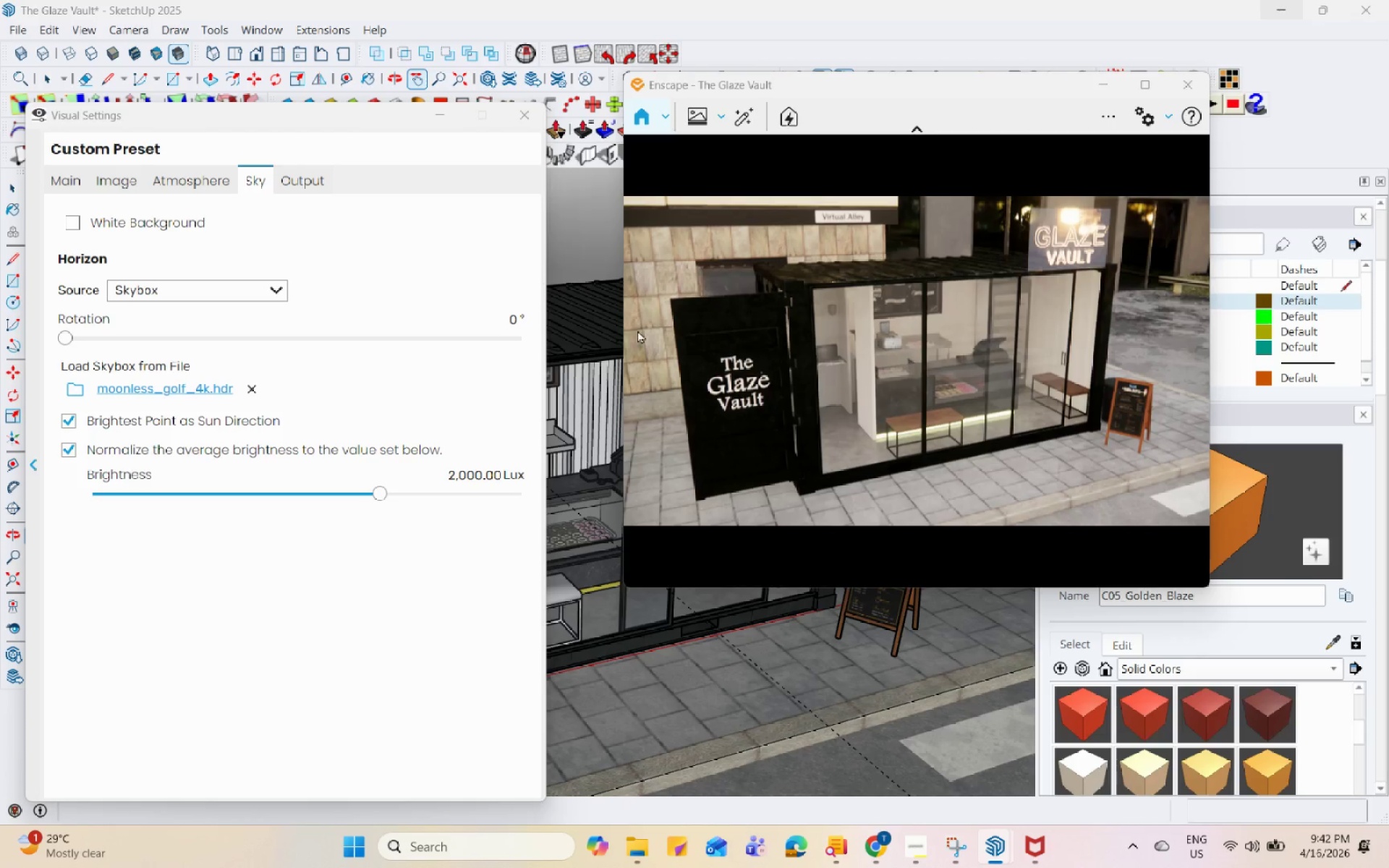 
left_click([71, 187])
 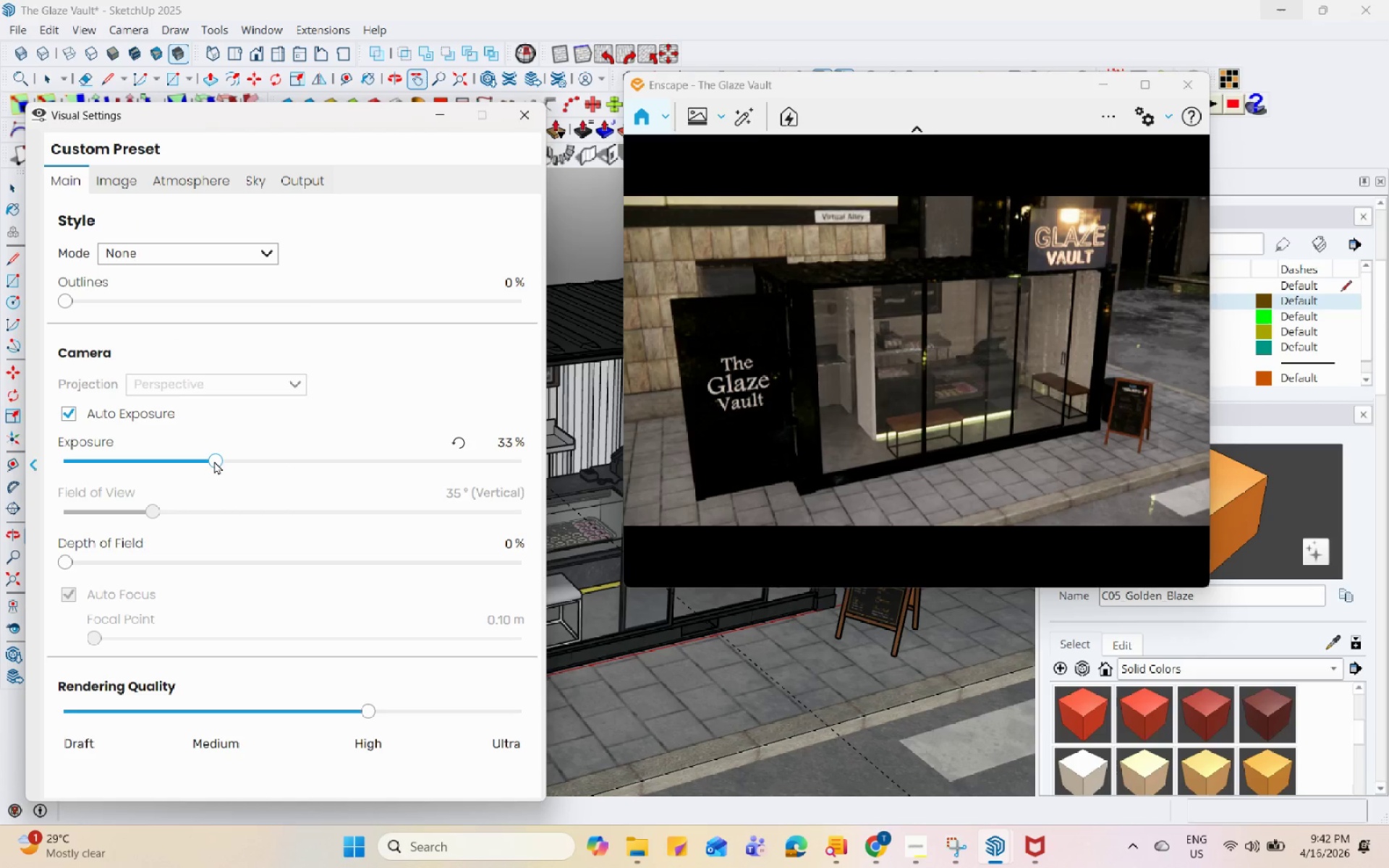 
double_click([169, 459])
 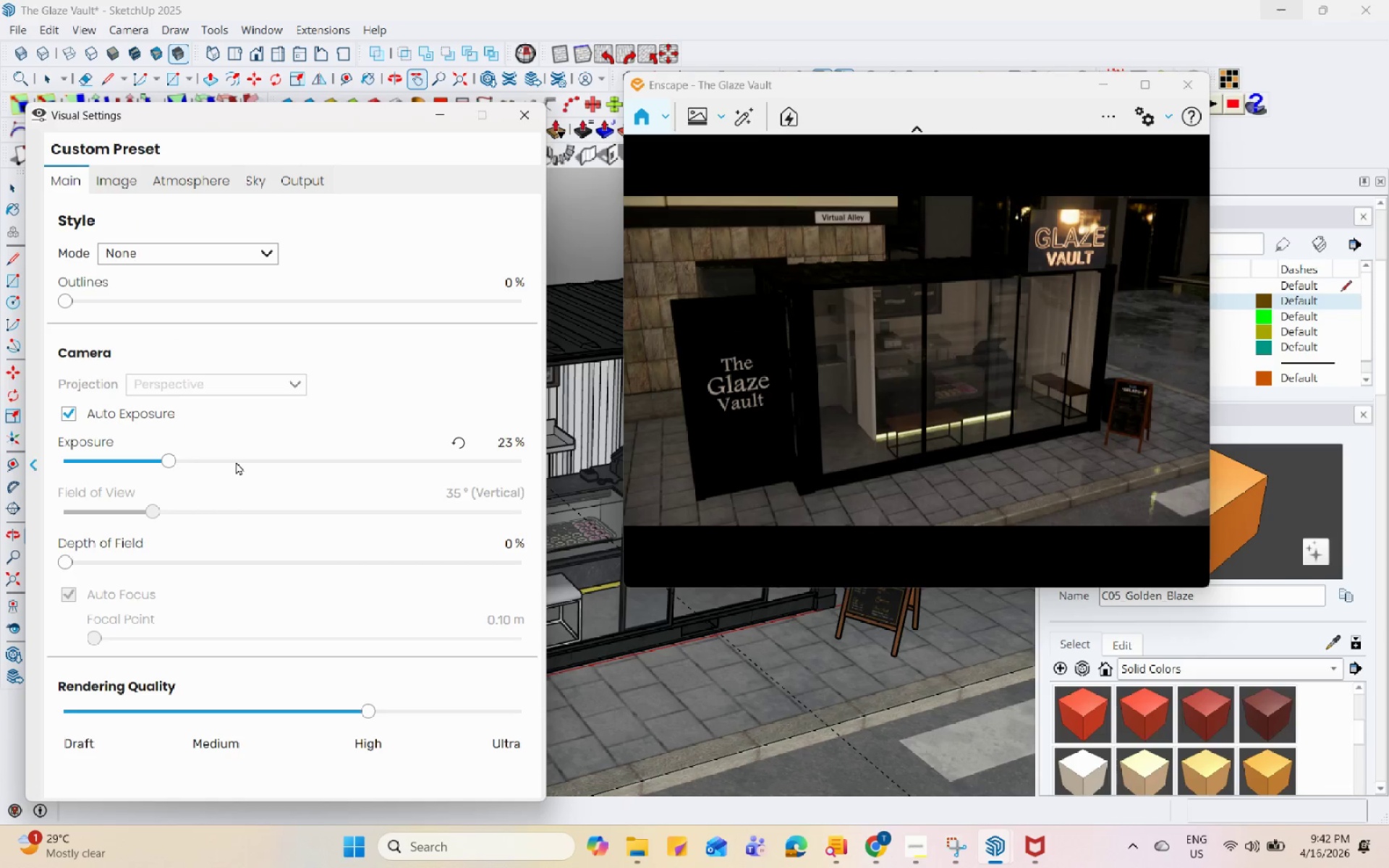 
double_click([174, 461])
 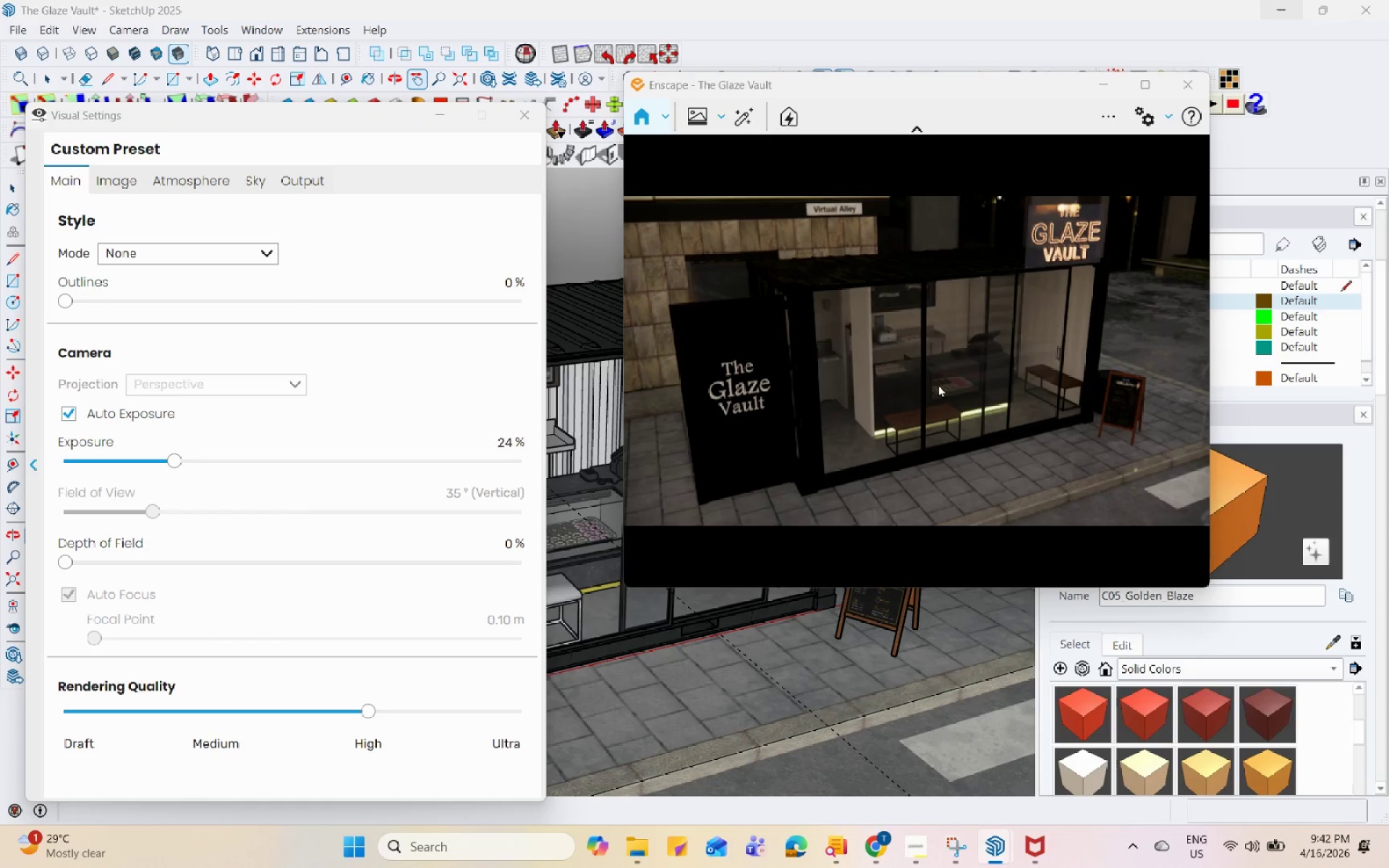 
scroll: coordinate [879, 378], scroll_direction: up, amount: 1.0
 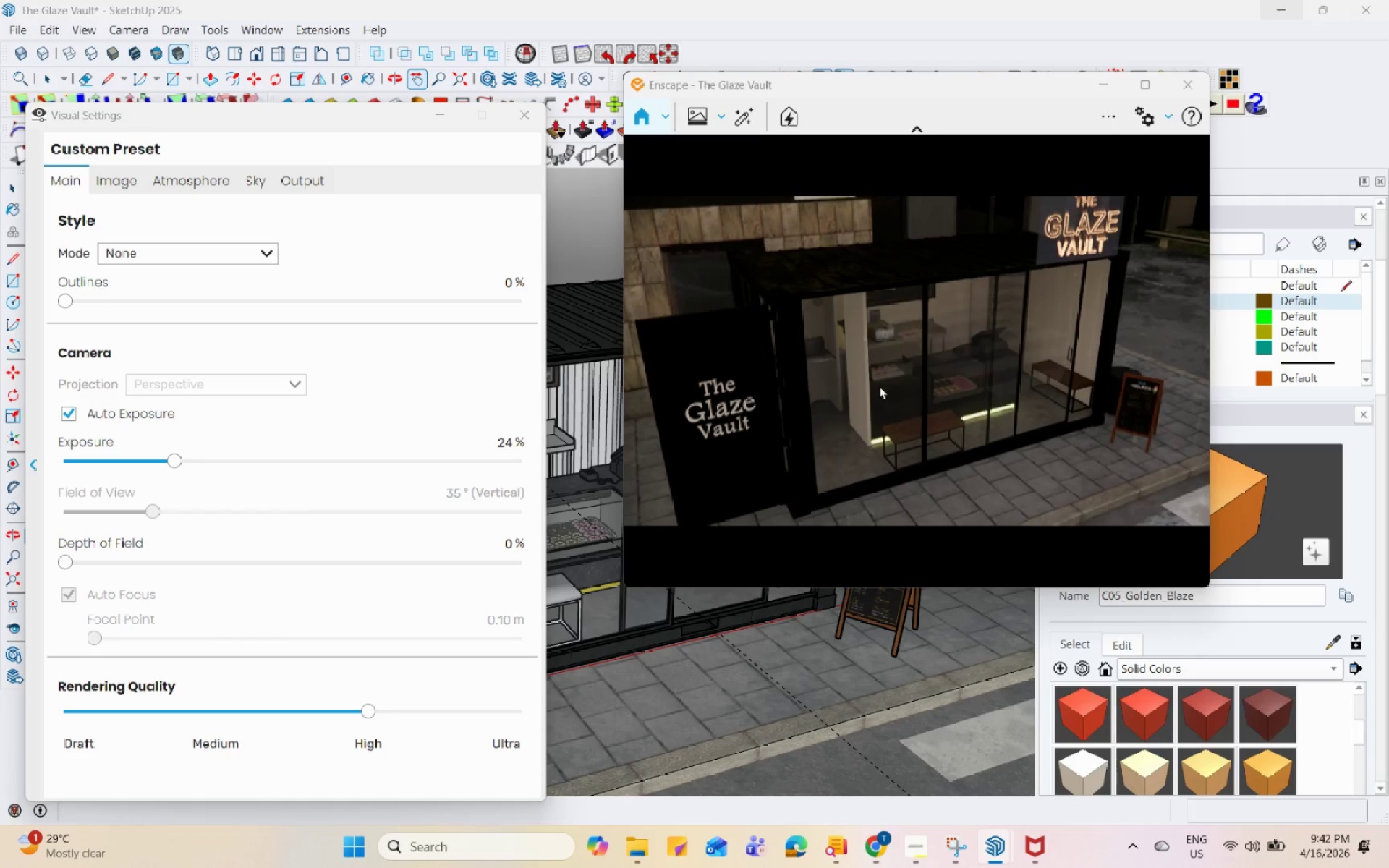 
scroll: coordinate [890, 323], scroll_direction: down, amount: 3.0
 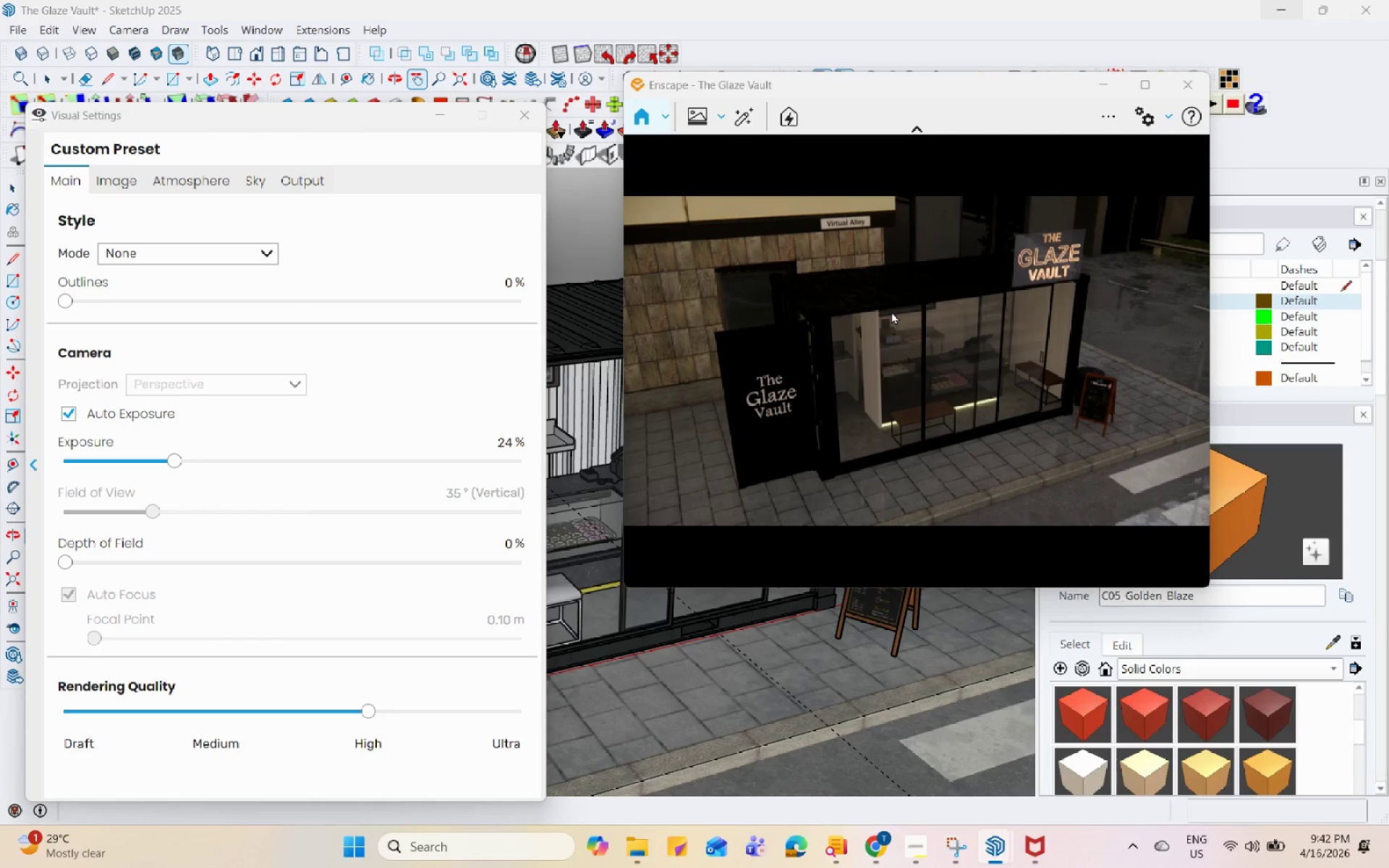 
wait(14.98)
 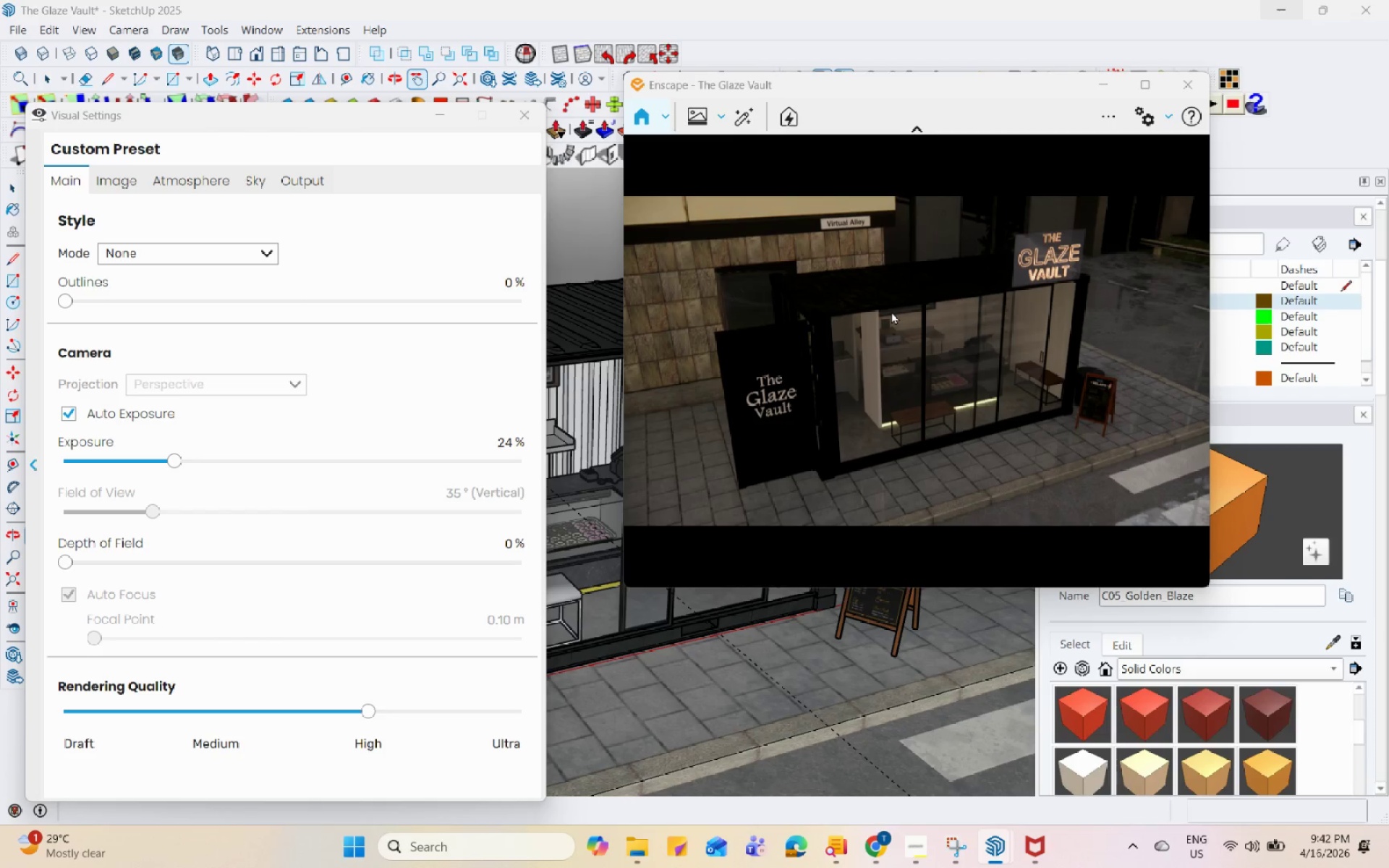 
left_click_drag(start_coordinate=[174, 459], to_coordinate=[206, 467])
 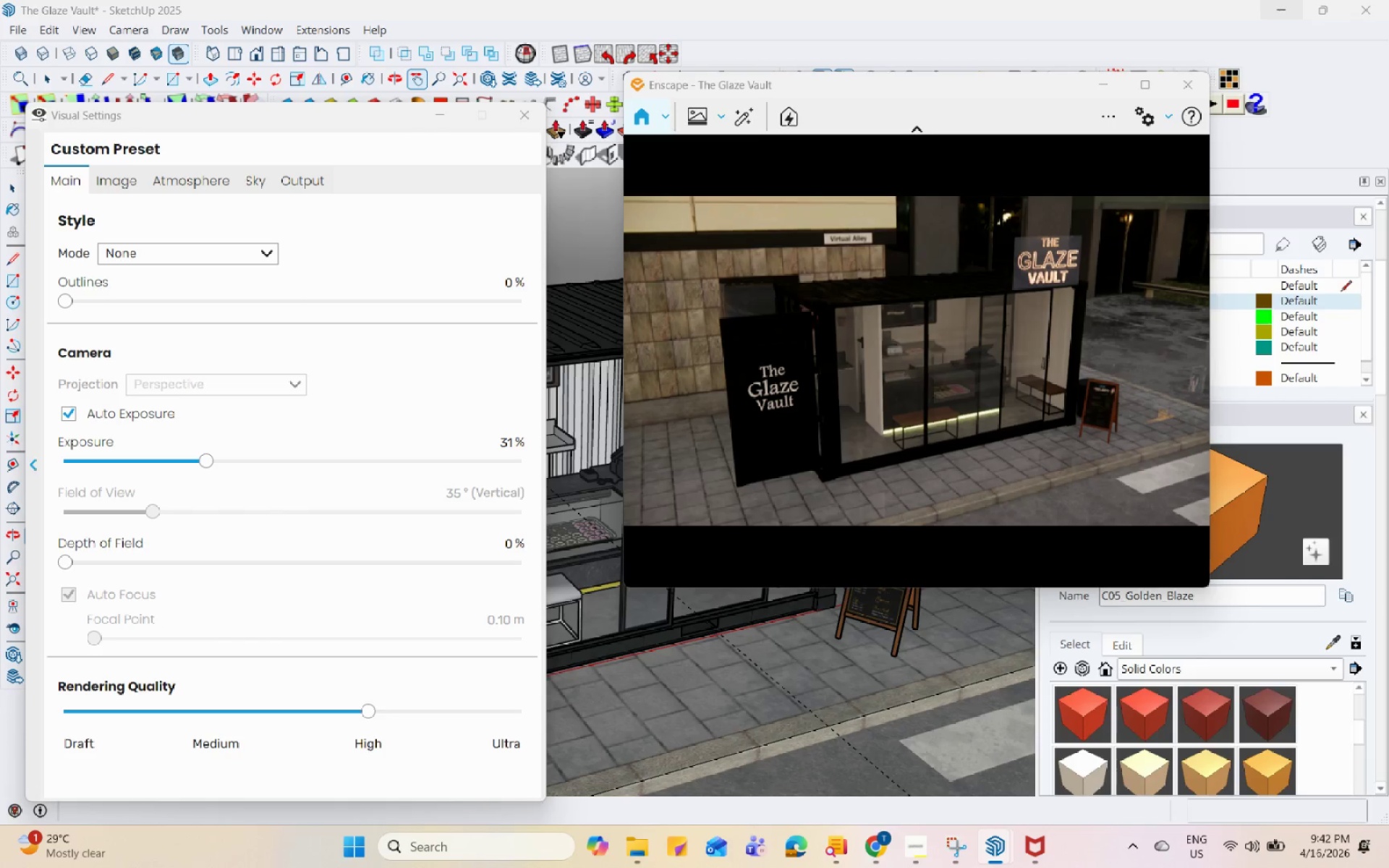 
scroll: coordinate [932, 389], scroll_direction: up, amount: 1.0
 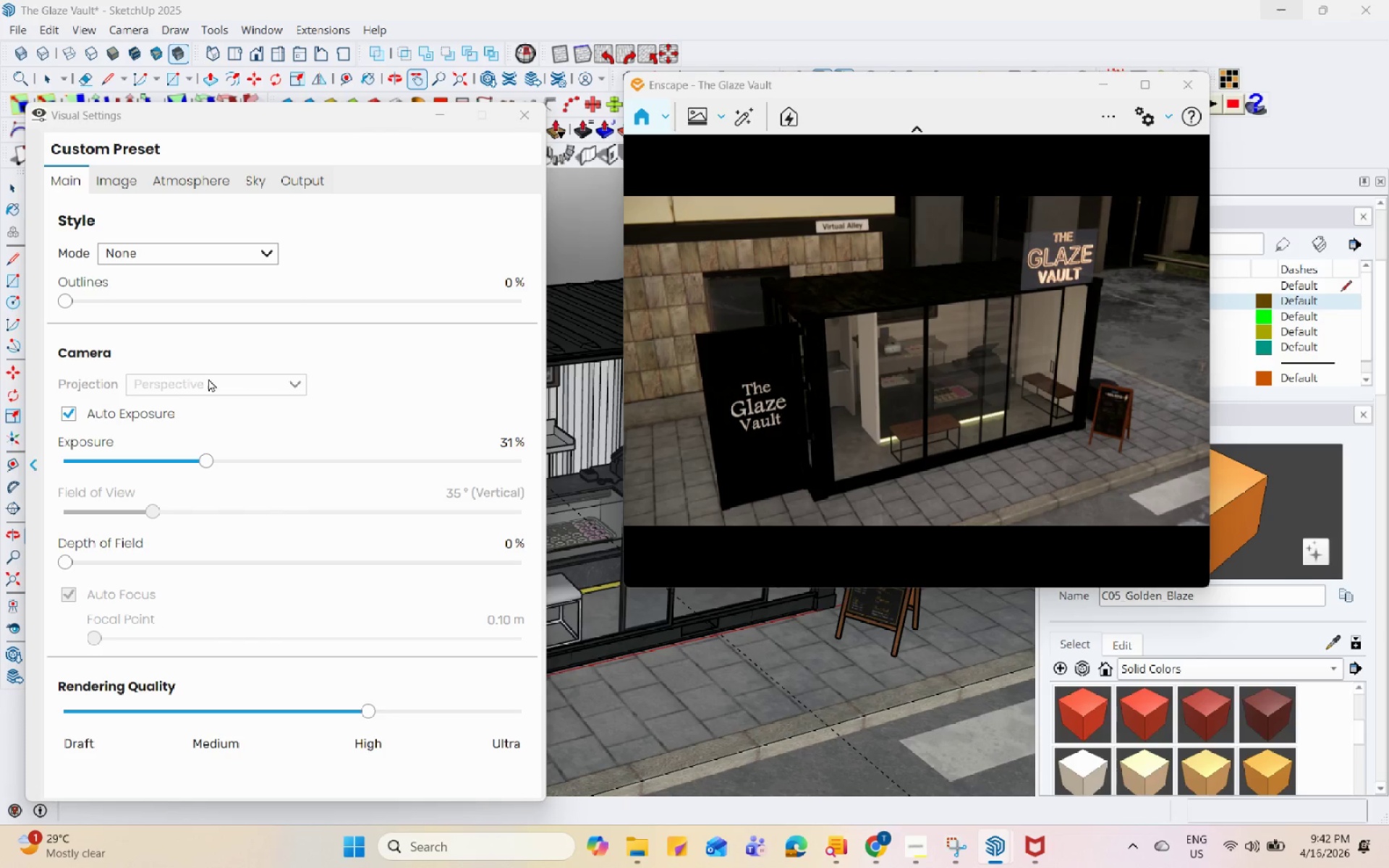 
left_click_drag(start_coordinate=[203, 459], to_coordinate=[189, 462])
 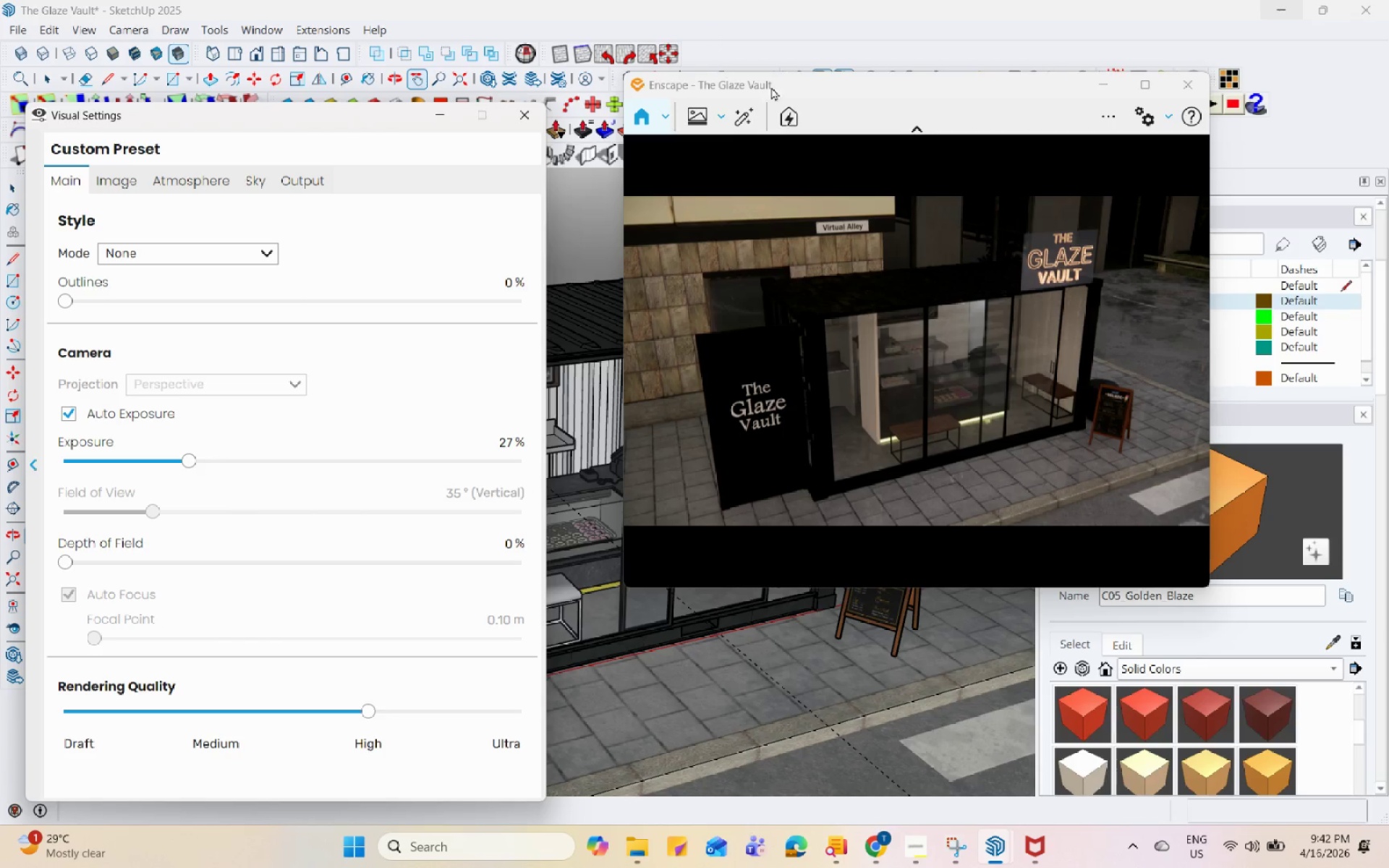 
left_click_drag(start_coordinate=[802, 88], to_coordinate=[817, 106])
 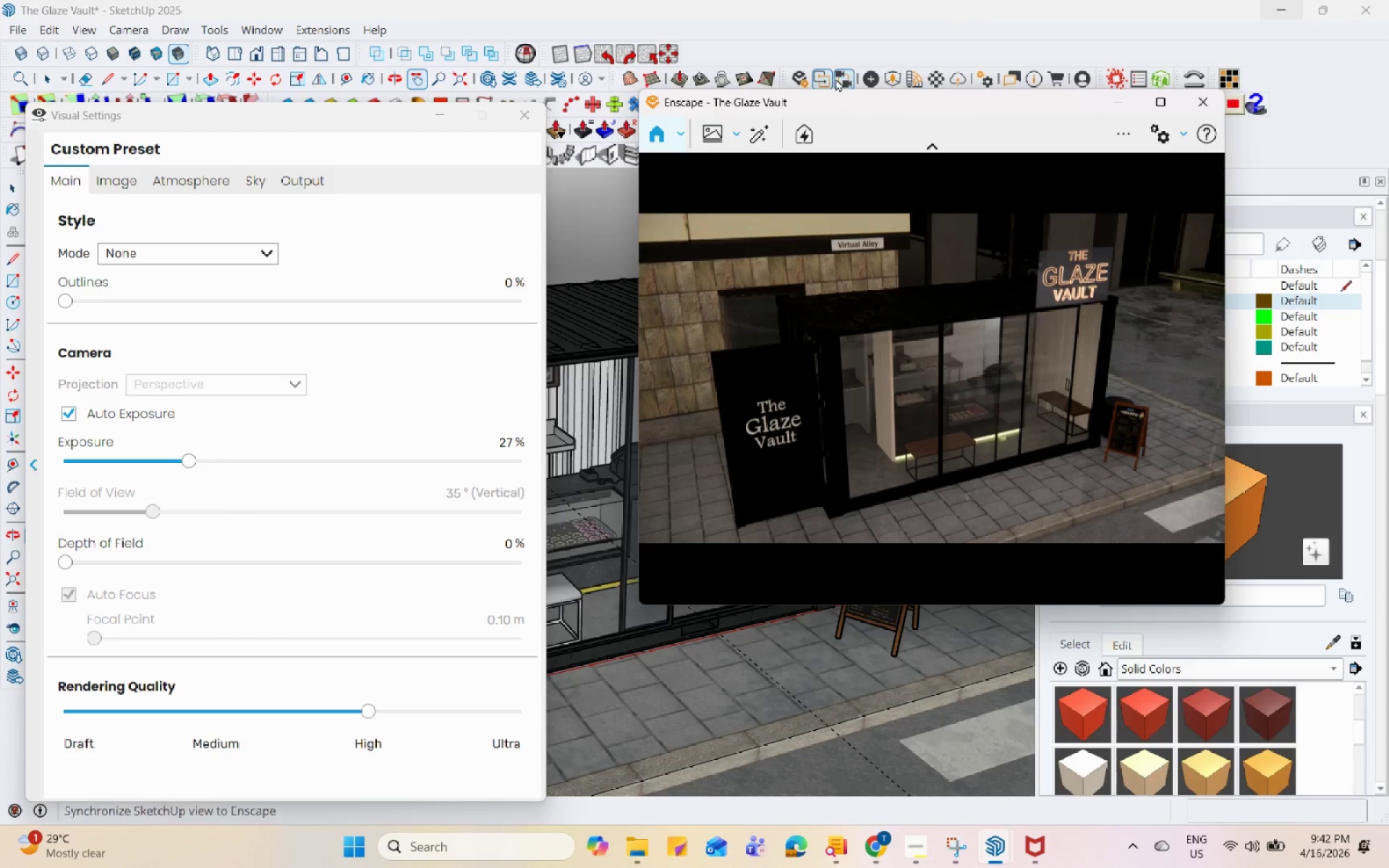 
left_click([849, 74])
 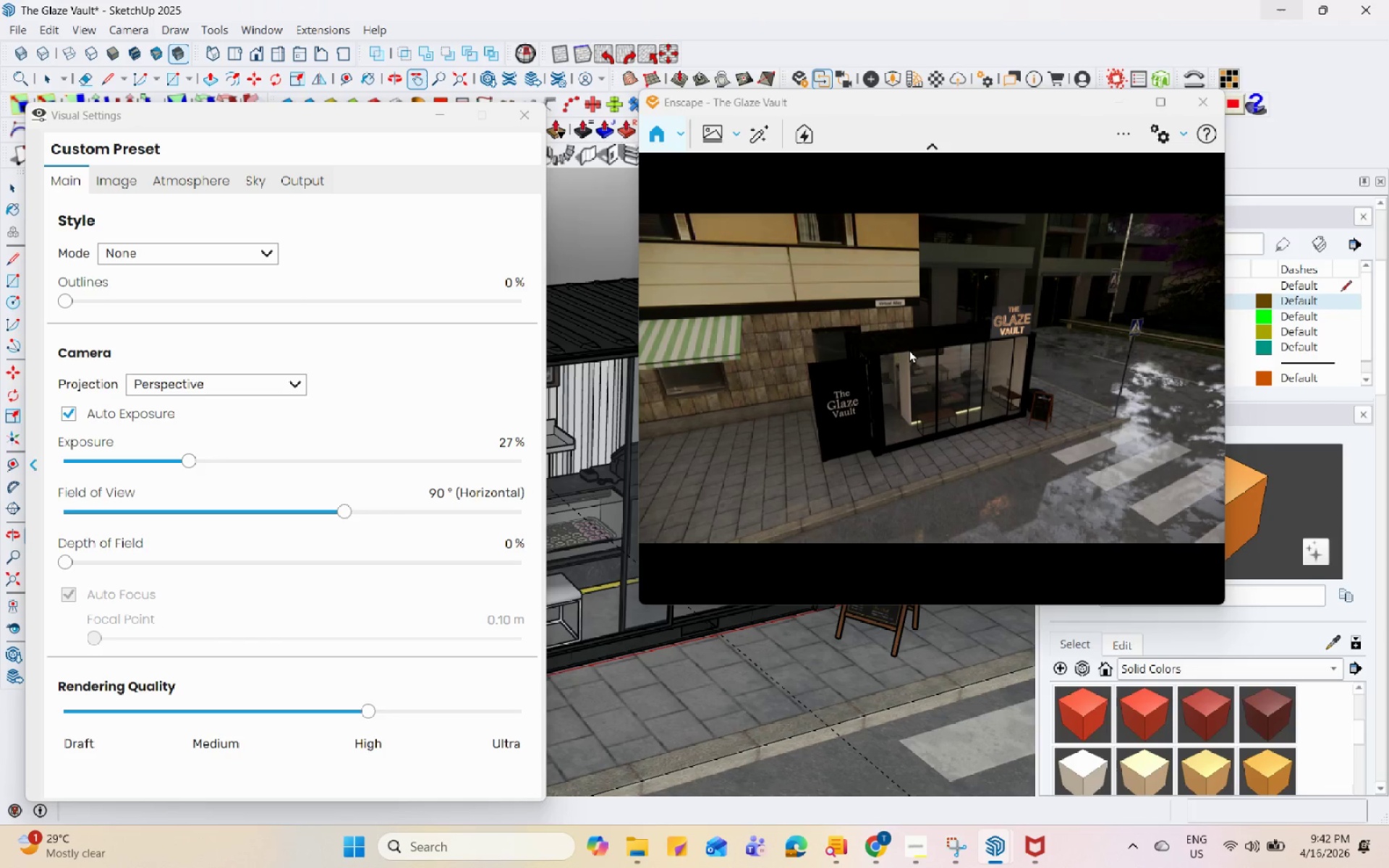 
scroll: coordinate [928, 378], scroll_direction: up, amount: 8.0
 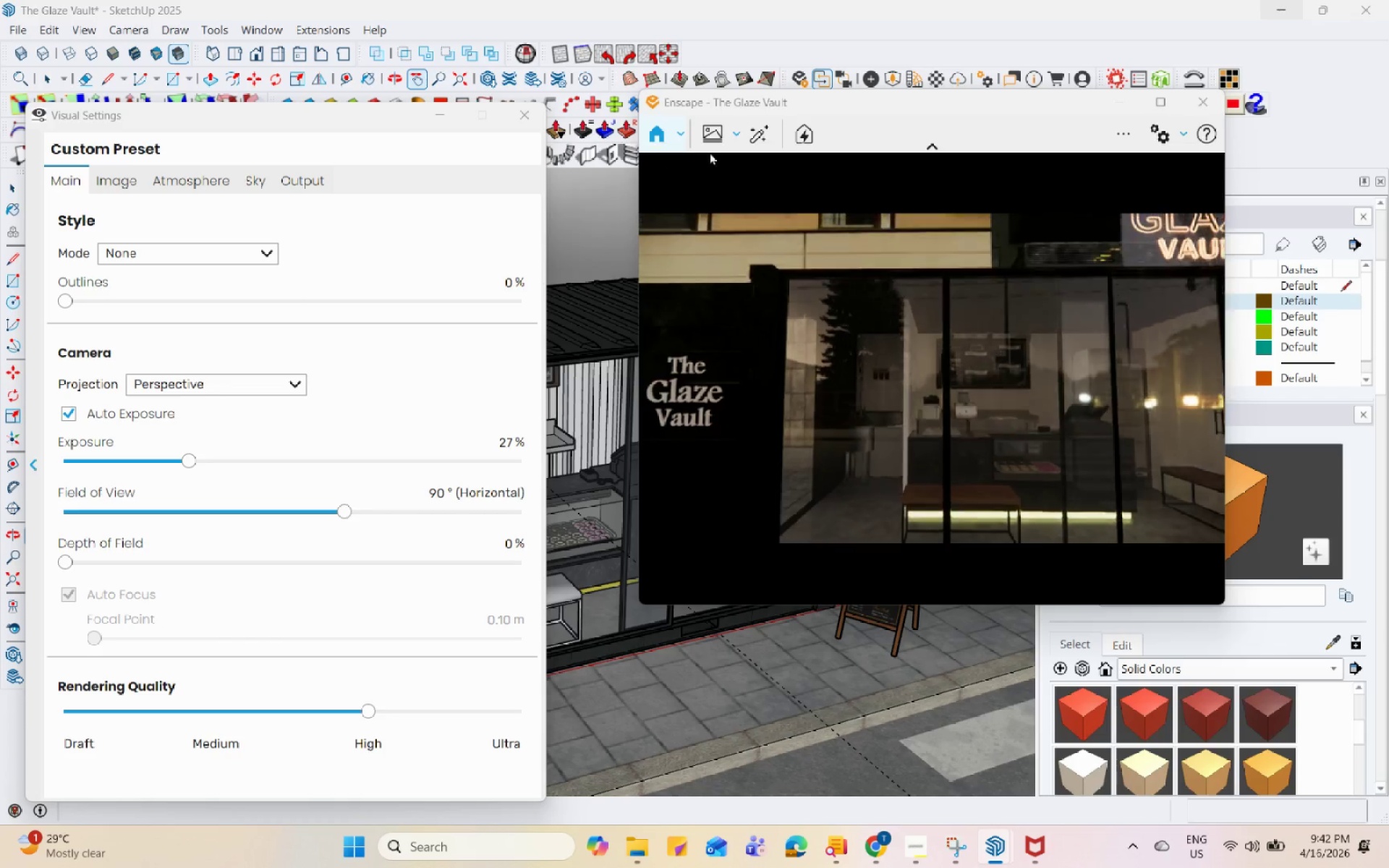 
scroll: coordinate [935, 425], scroll_direction: down, amount: 4.0
 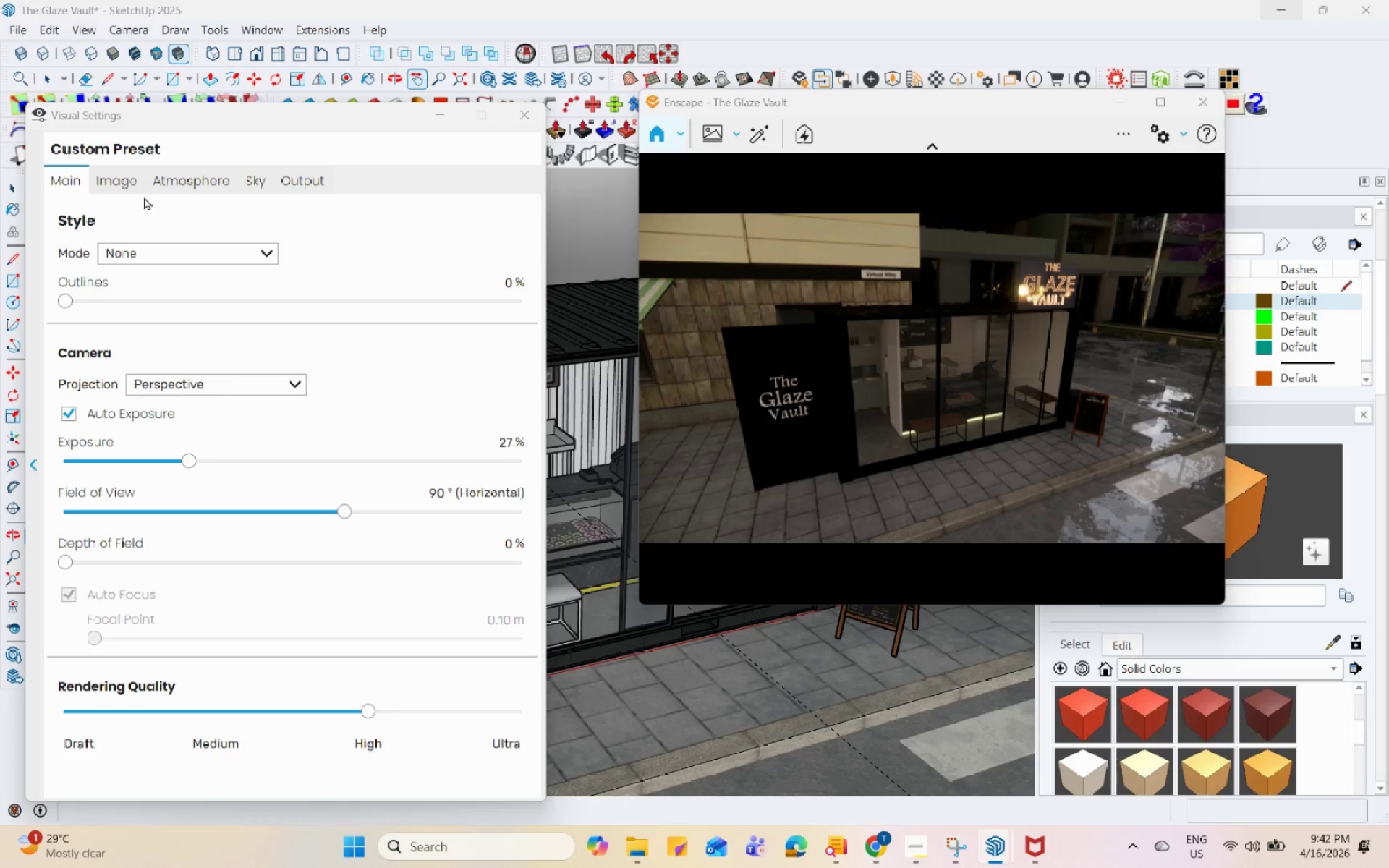 
left_click([238, 177])
 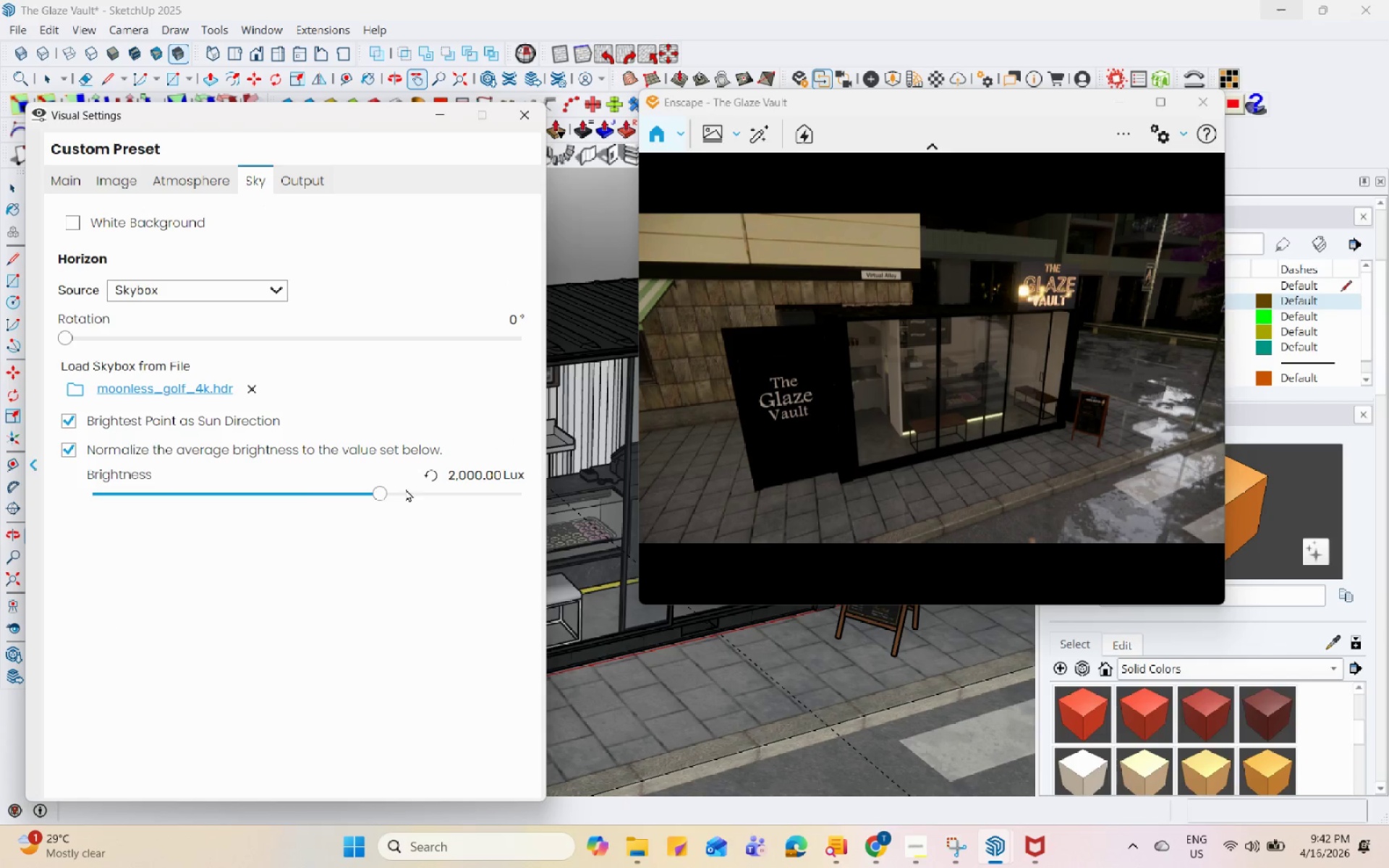 
left_click_drag(start_coordinate=[379, 495], to_coordinate=[307, 500])
 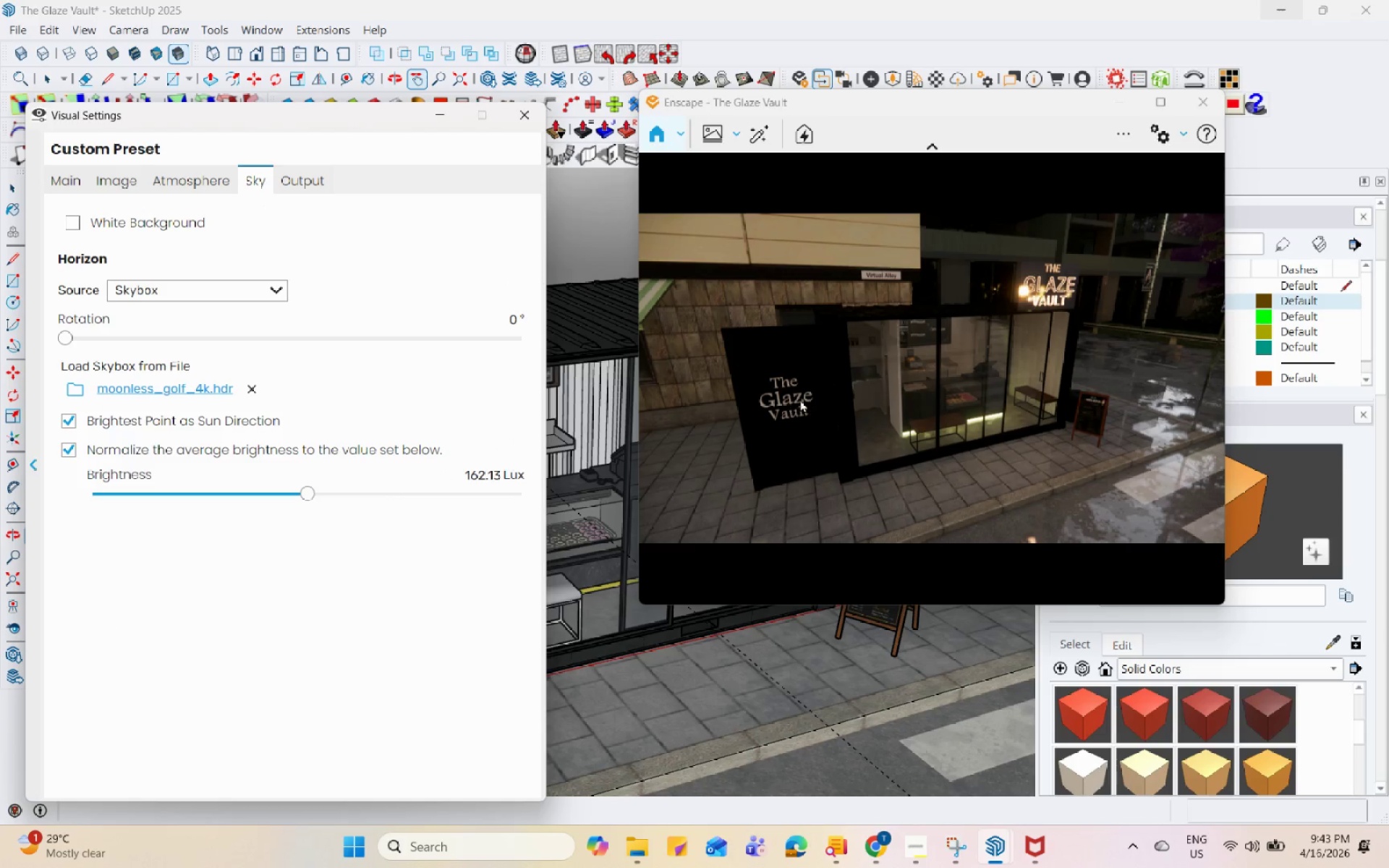 
scroll: coordinate [836, 383], scroll_direction: up, amount: 1.0
 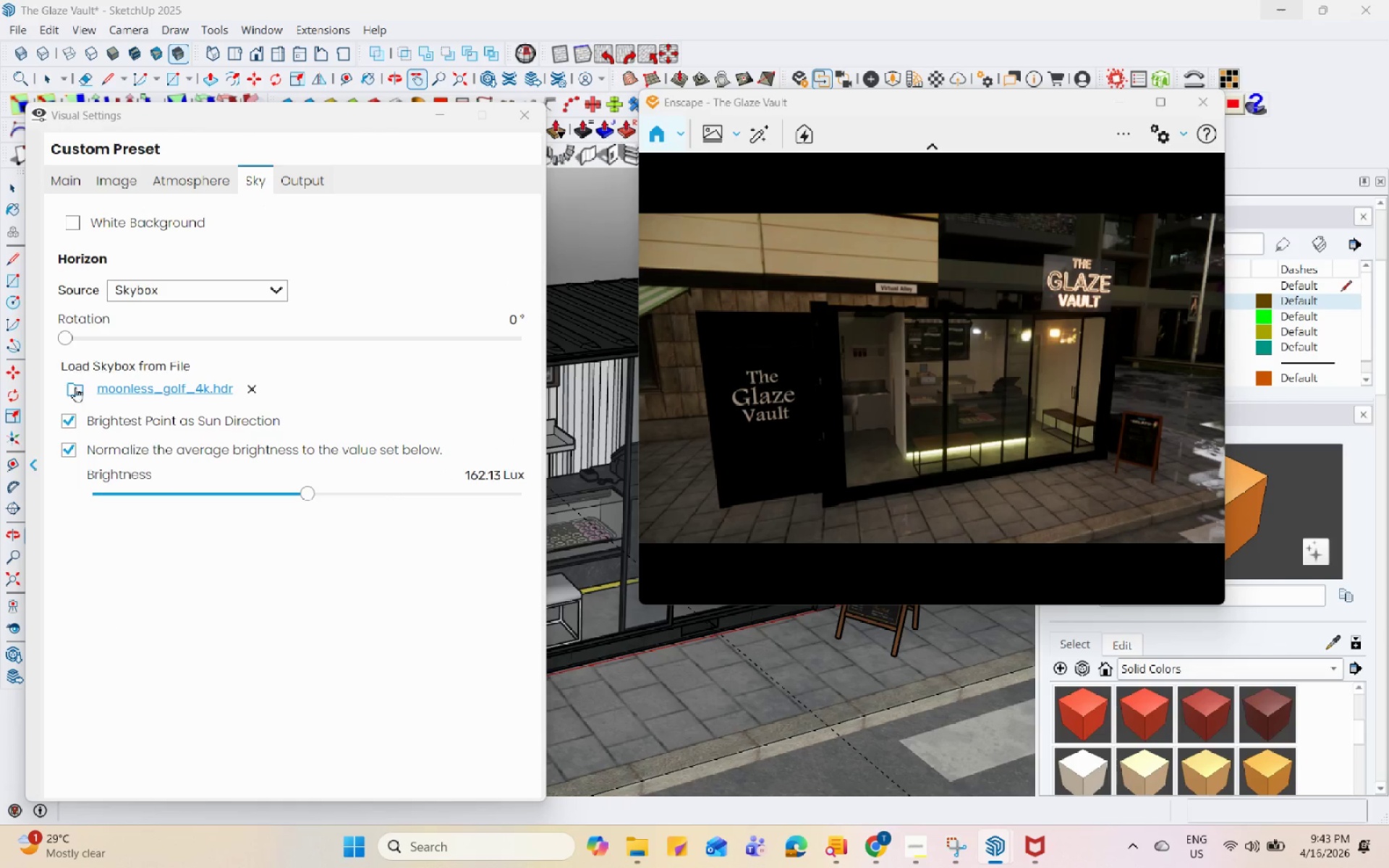 
left_click_drag(start_coordinate=[61, 336], to_coordinate=[167, 381])
 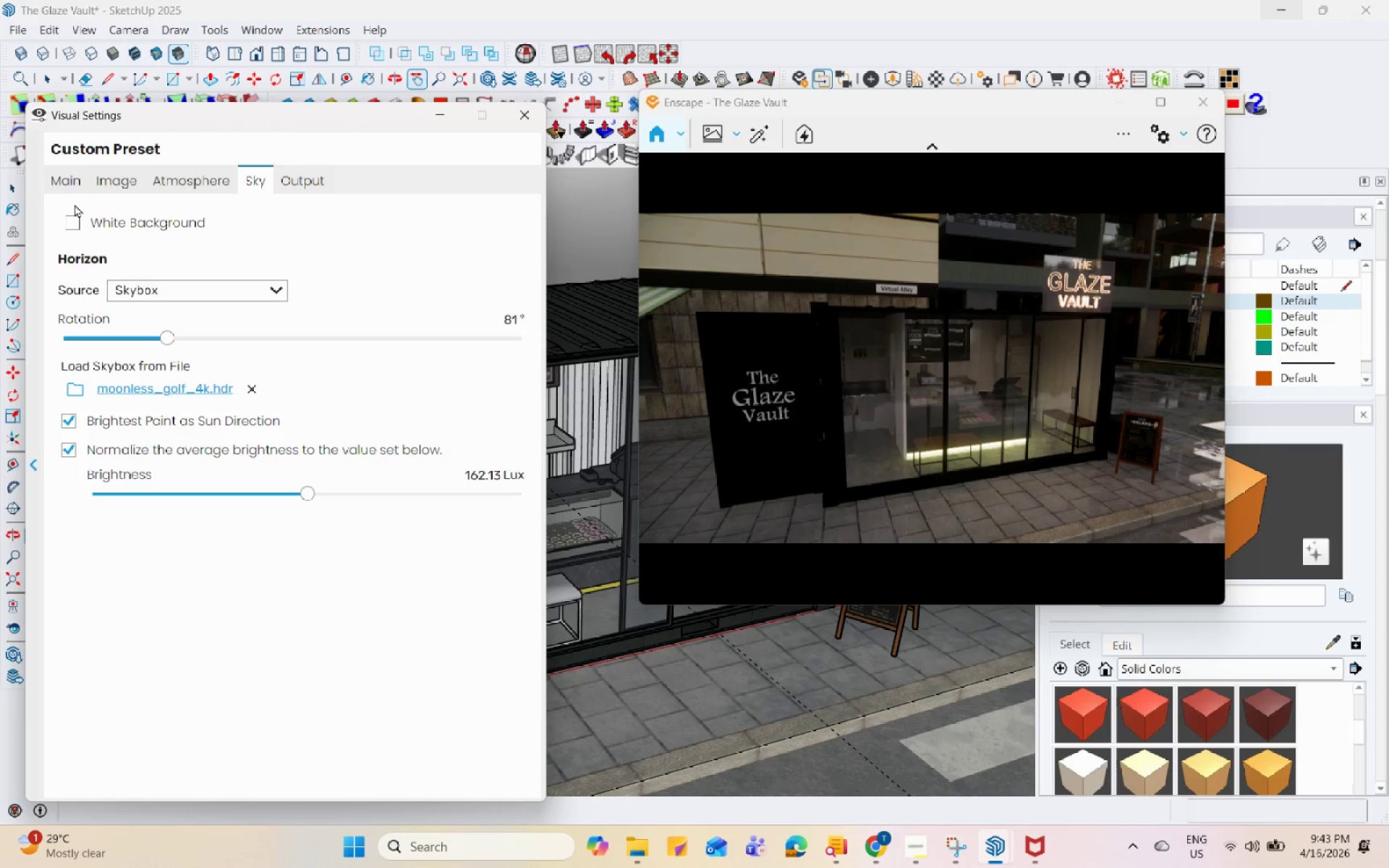 
left_click([74, 187])
 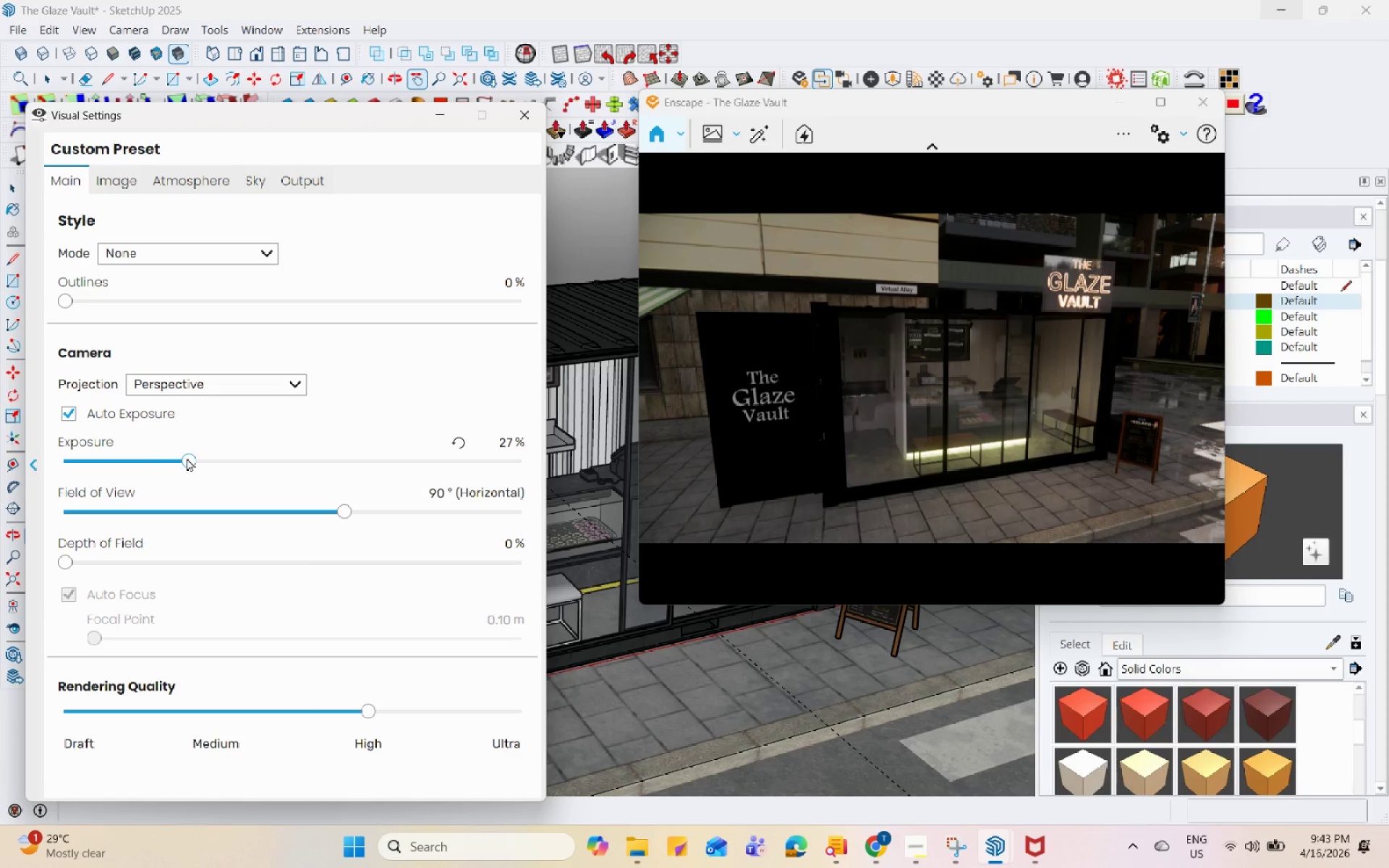 
left_click_drag(start_coordinate=[187, 458], to_coordinate=[148, 467])
 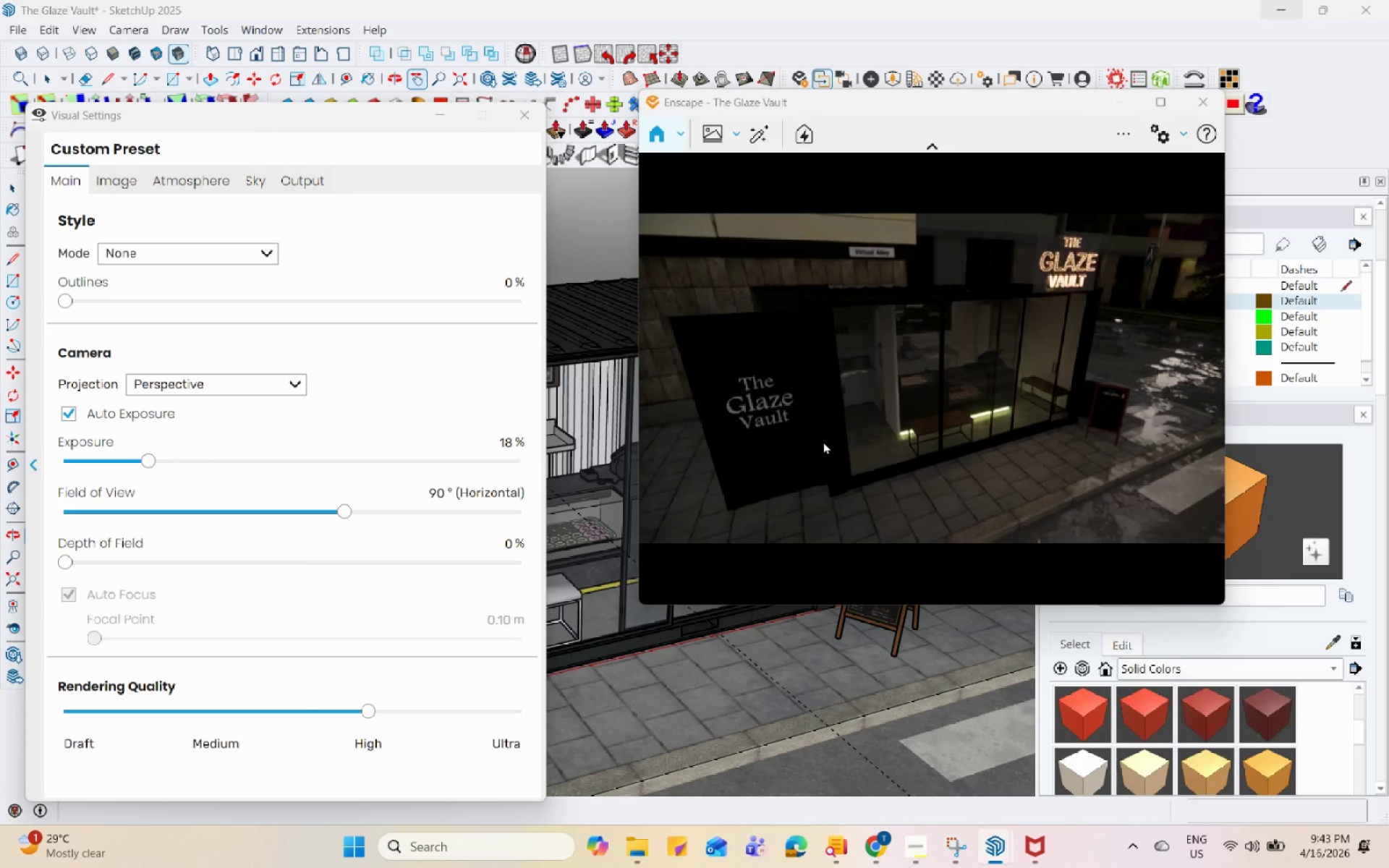 
scroll: coordinate [927, 434], scroll_direction: down, amount: 2.0
 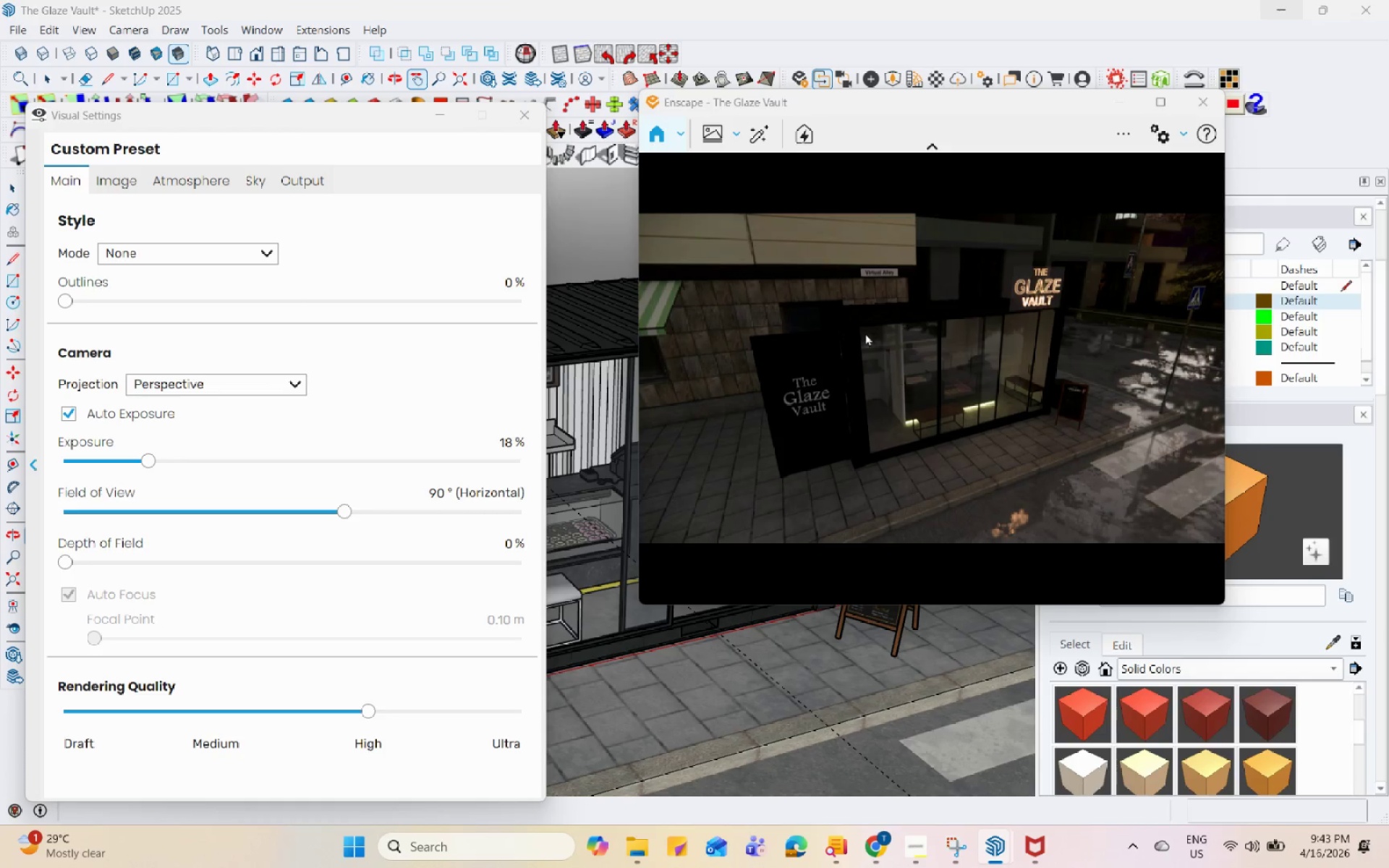 
scroll: coordinate [849, 304], scroll_direction: up, amount: 3.0
 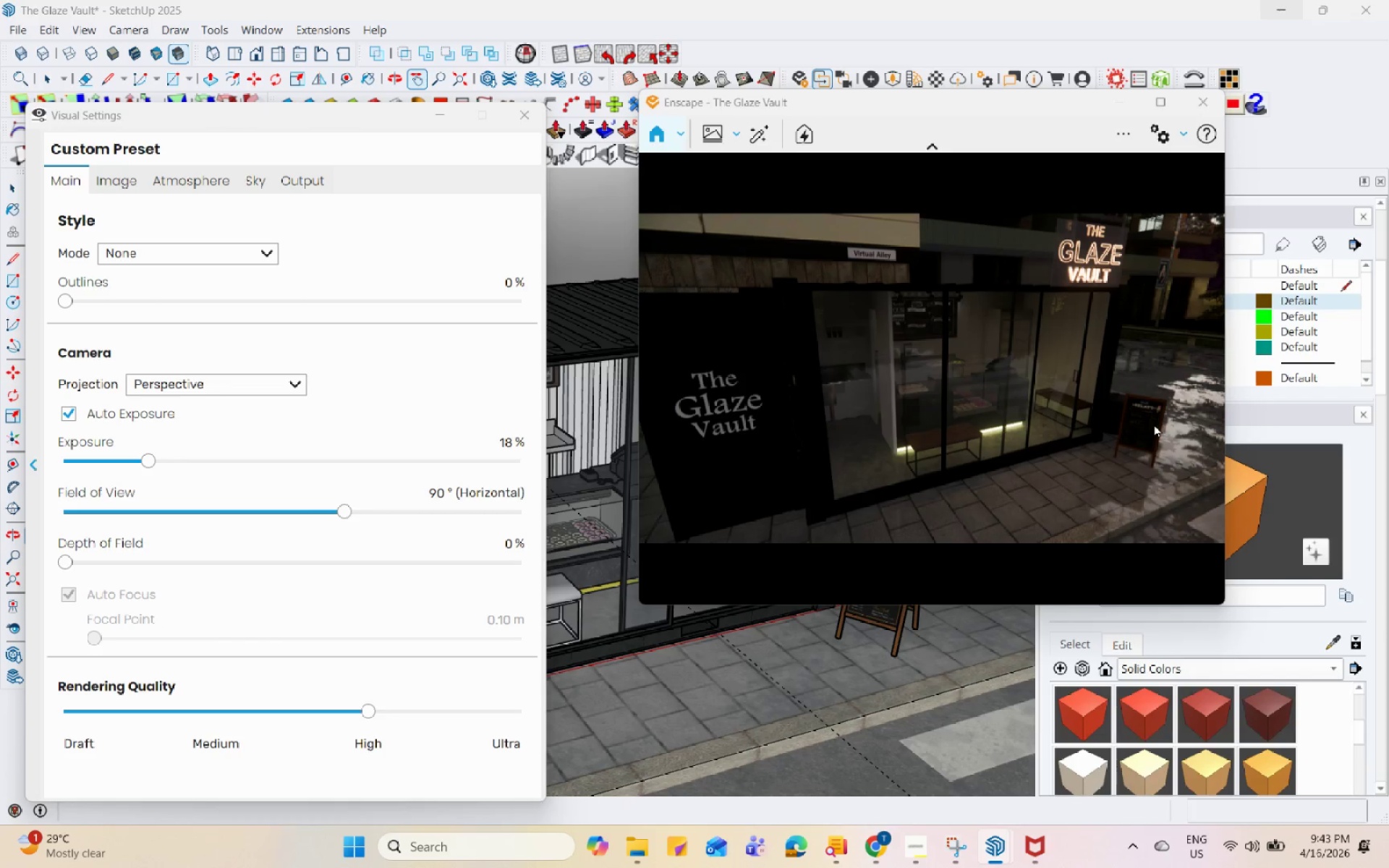 
scroll: coordinate [896, 457], scroll_direction: down, amount: 1.0
 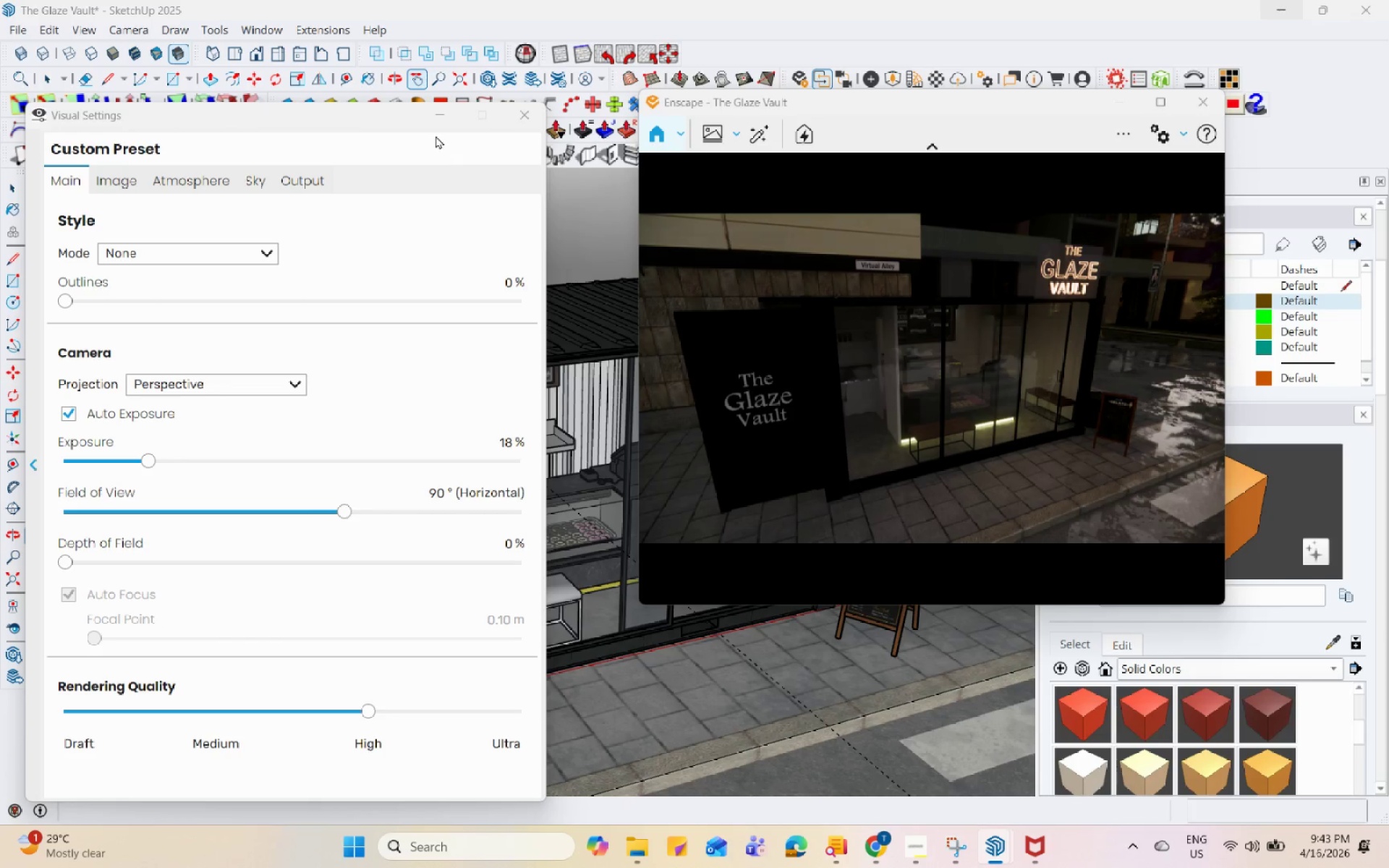 
left_click([436, 124])
 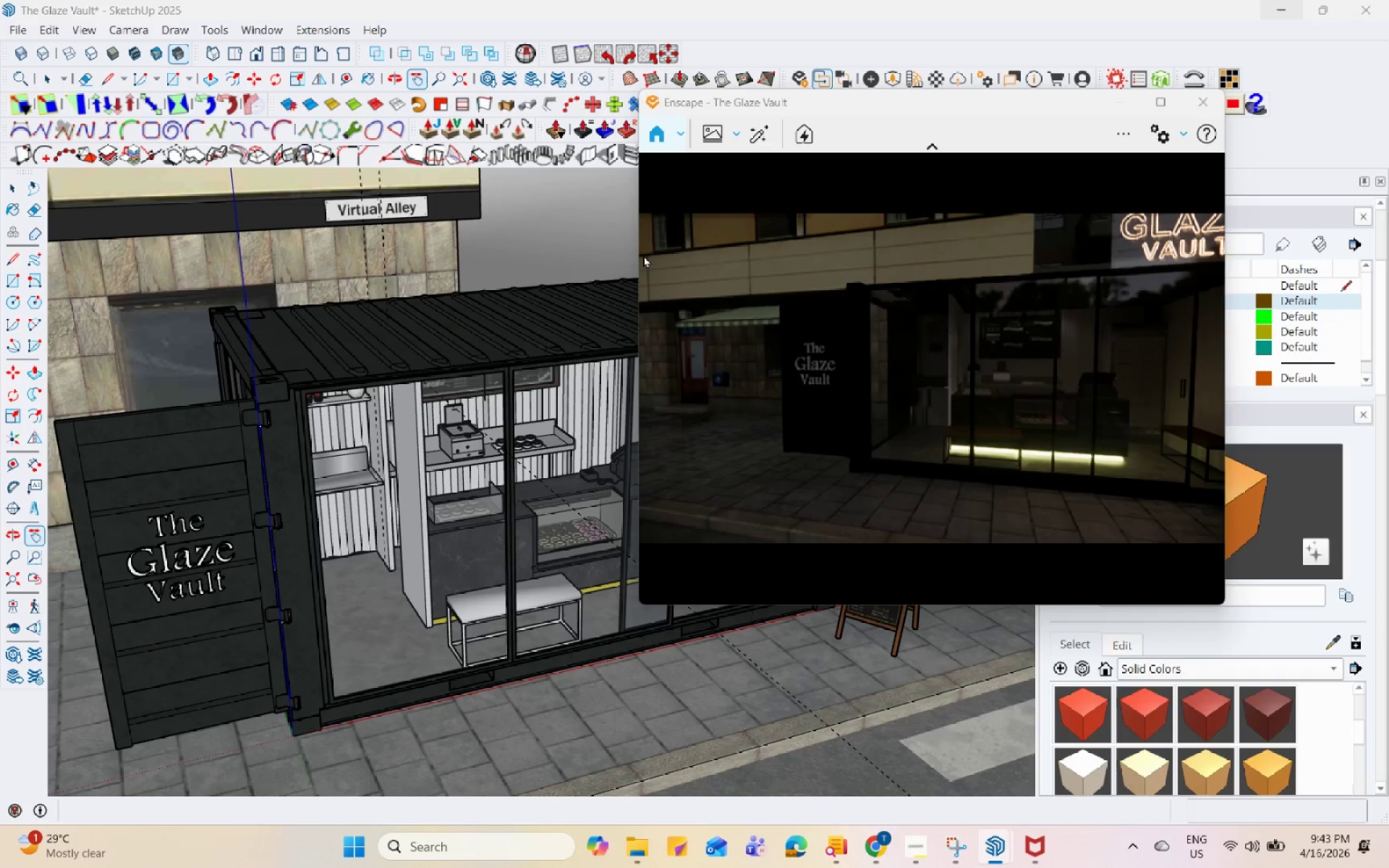 
scroll: coordinate [864, 440], scroll_direction: down, amount: 3.0
 